 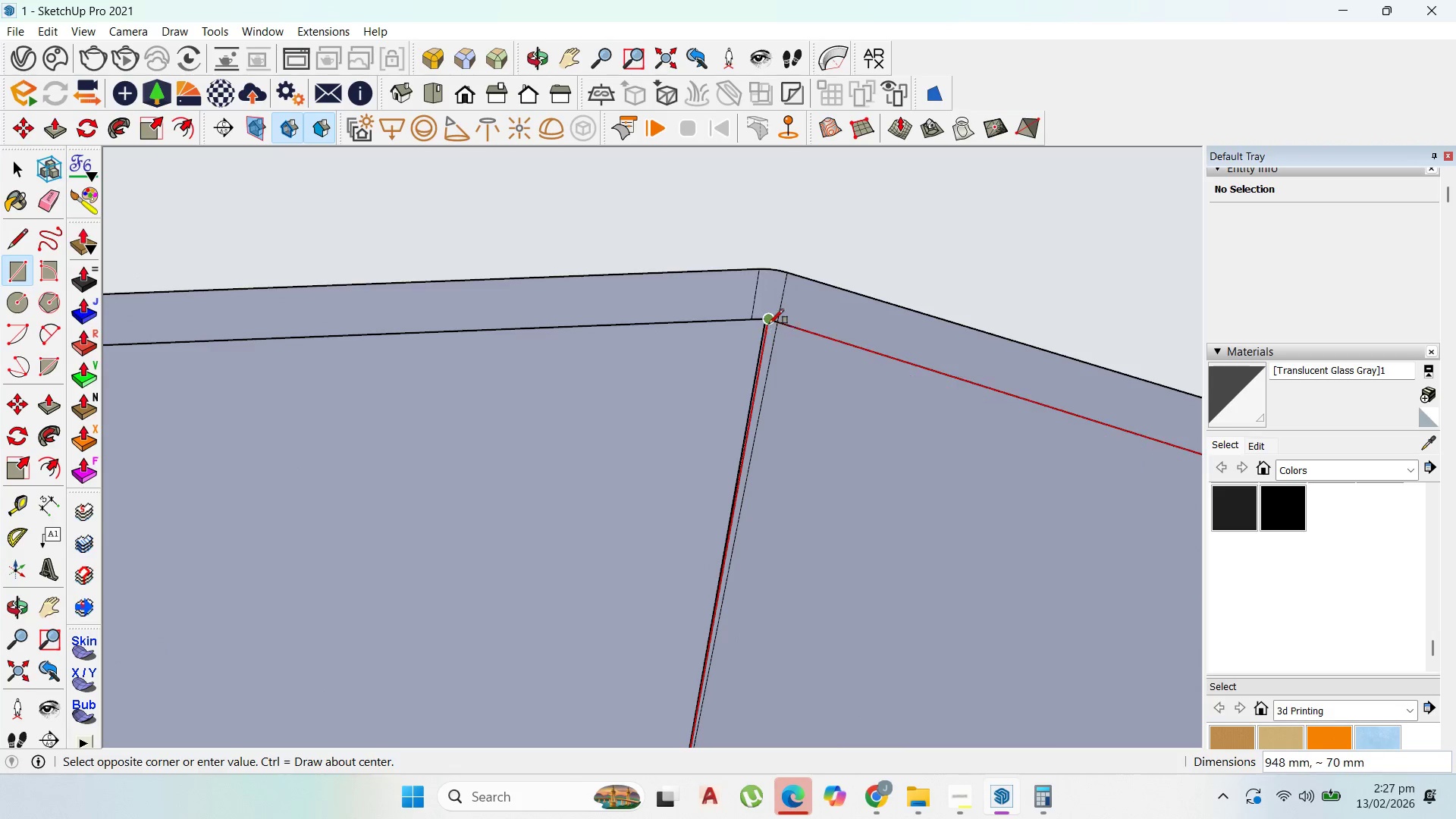 
scroll: coordinate [654, 403], scroll_direction: down, amount: 25.0
 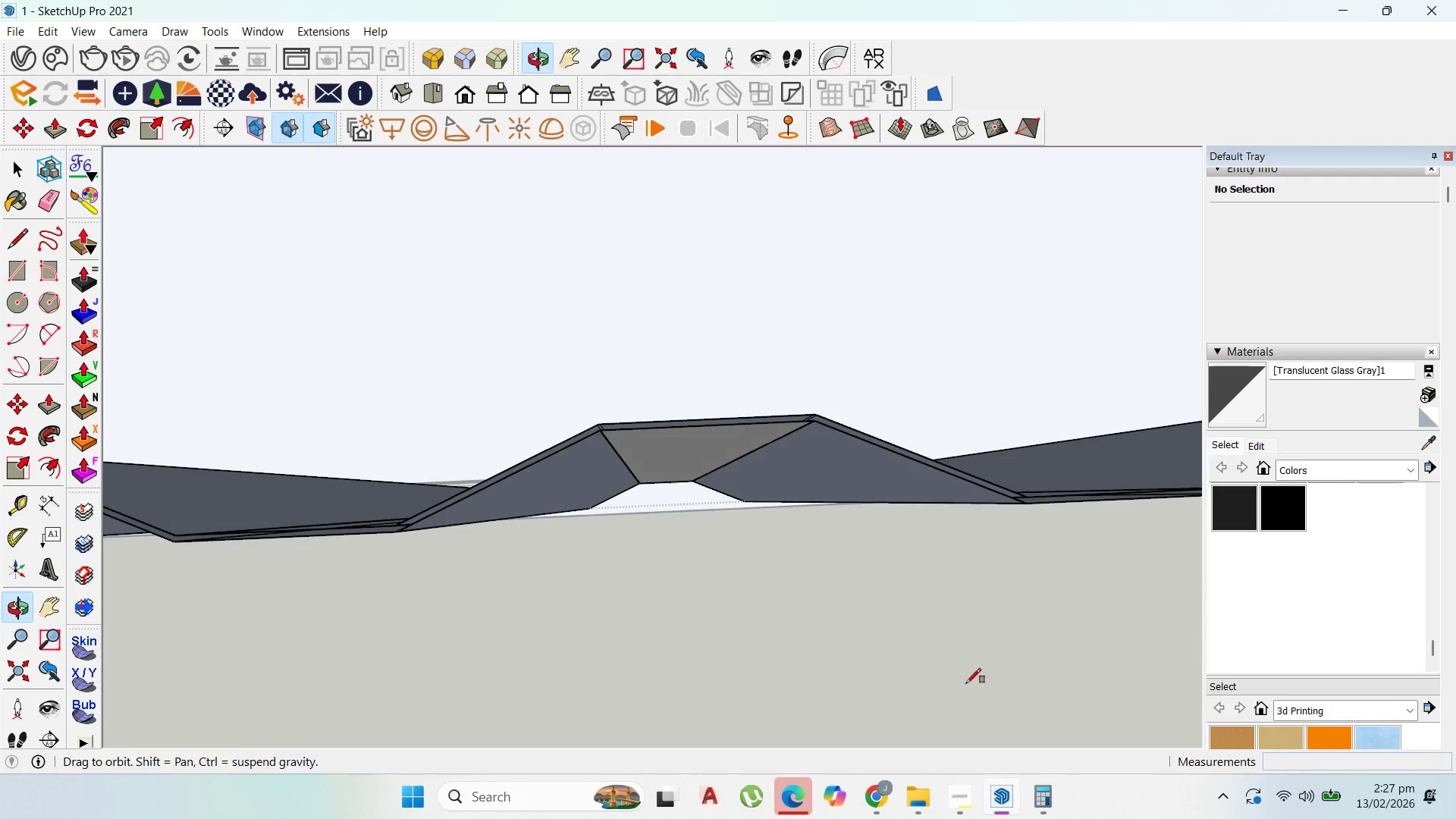 
scroll: coordinate [692, 472], scroll_direction: none, amount: 0.0
 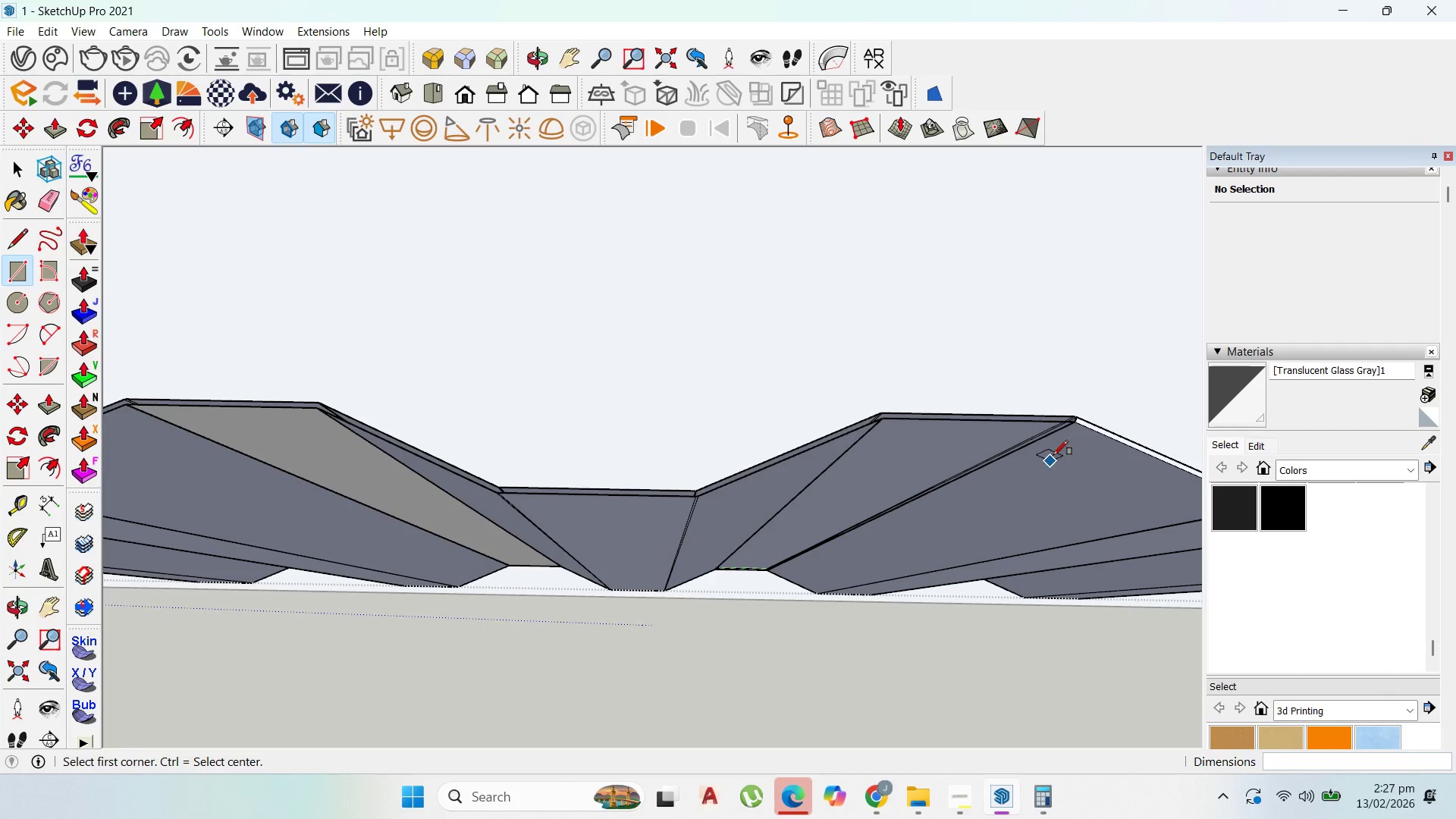 
wait(5.18)
 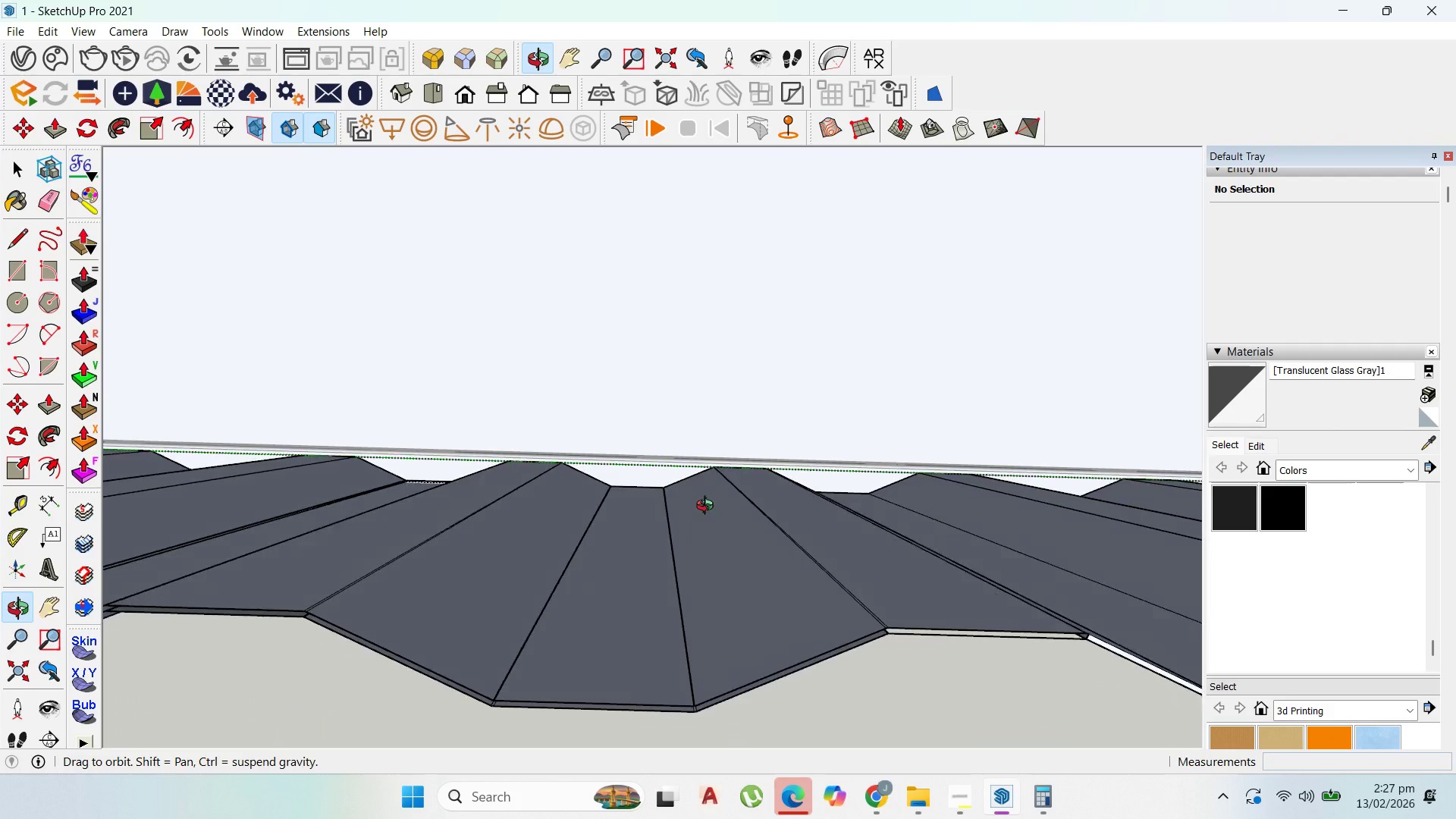 
left_click([1073, 427])
 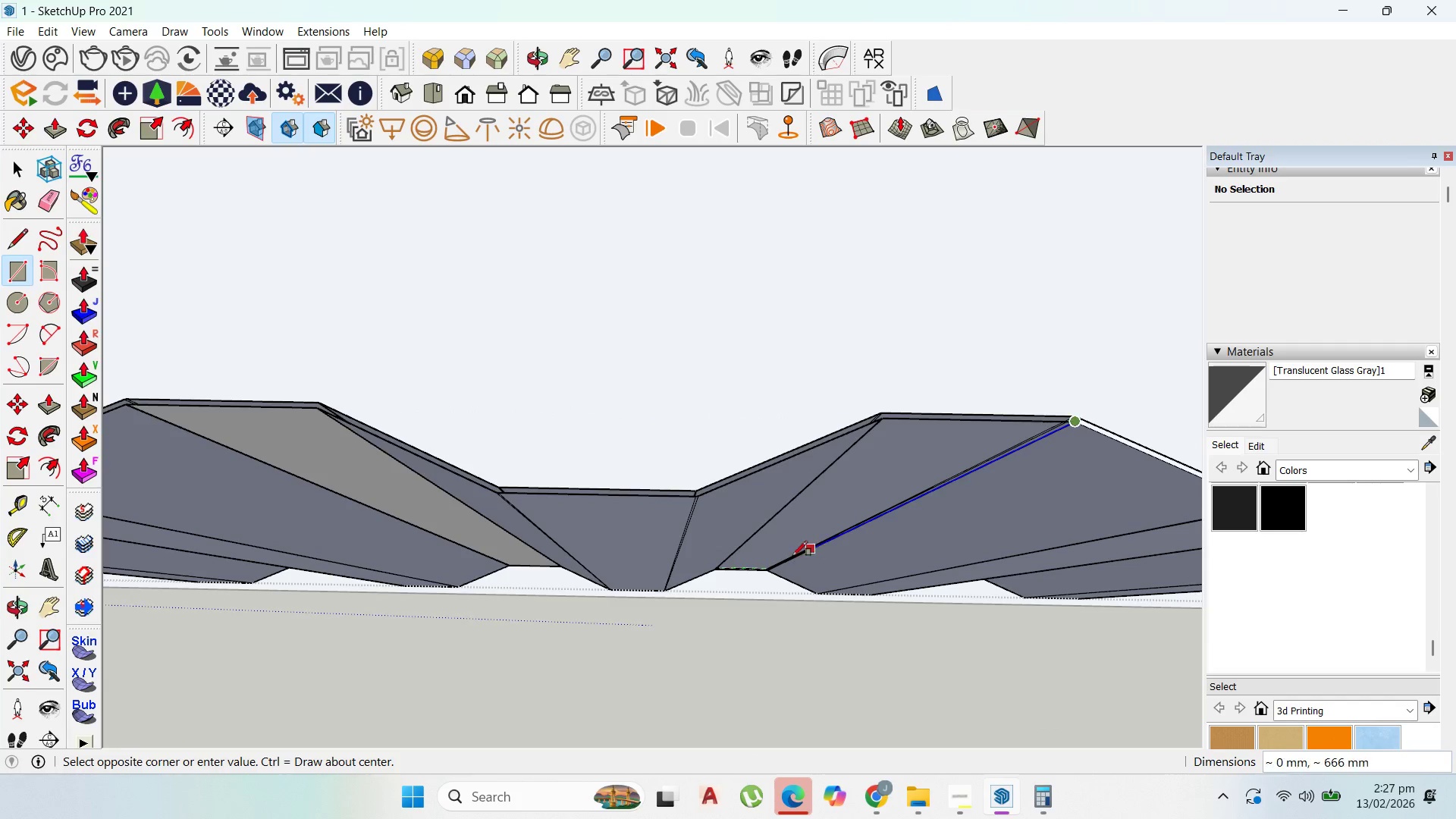 
scroll: coordinate [704, 576], scroll_direction: up, amount: 15.0
 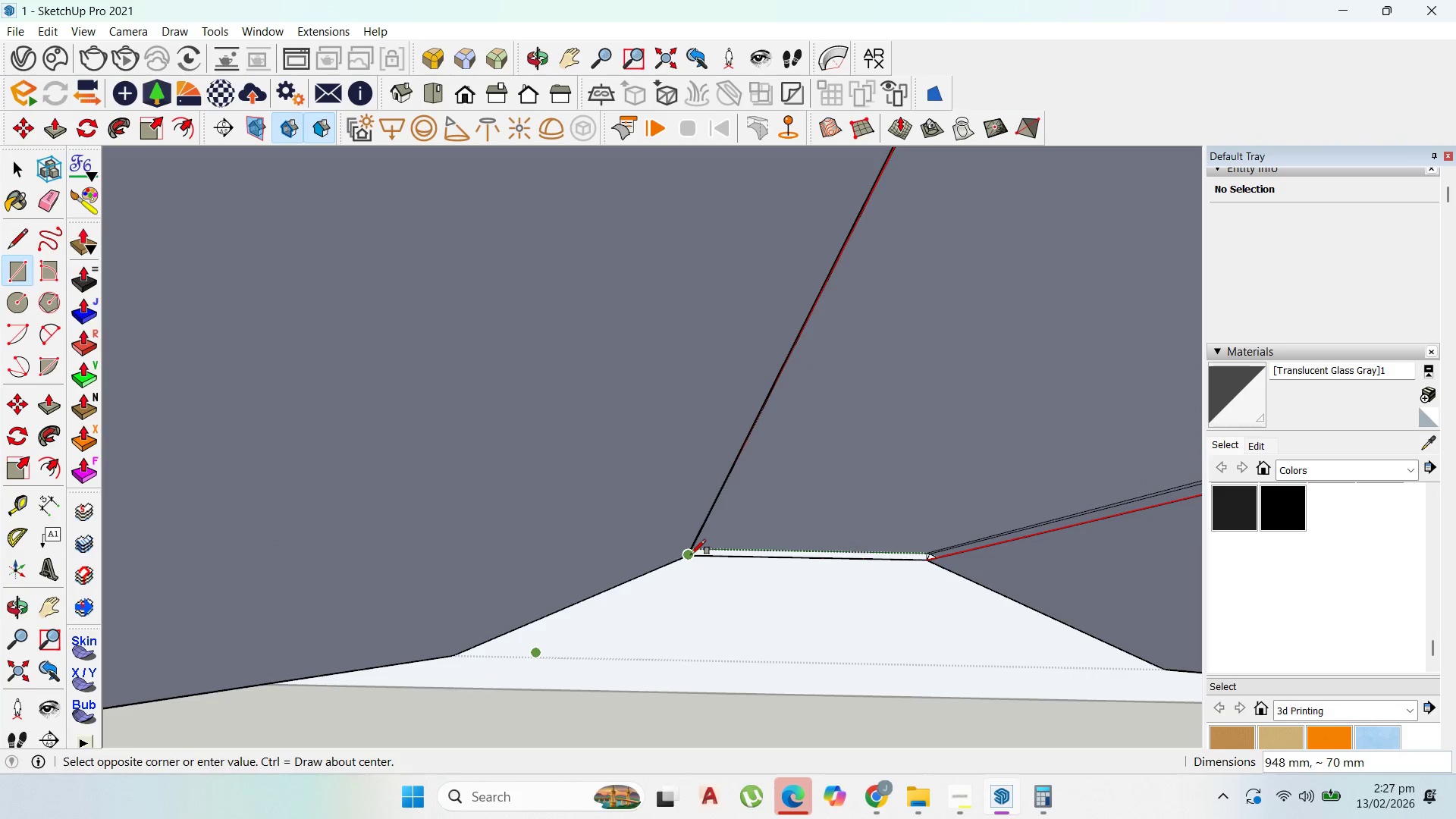 
left_click([691, 554])
 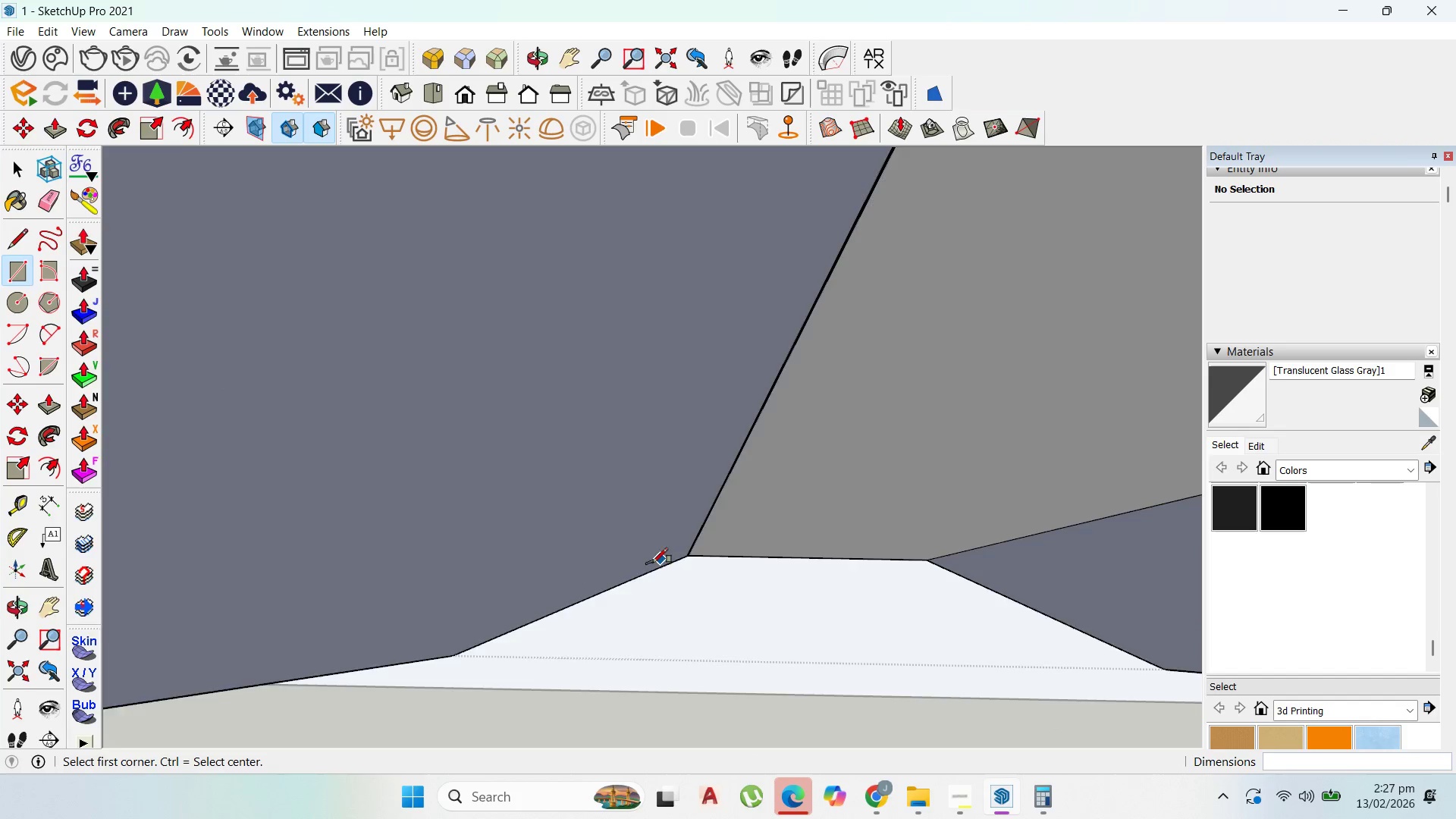 
scroll: coordinate [583, 398], scroll_direction: down, amount: 38.0
 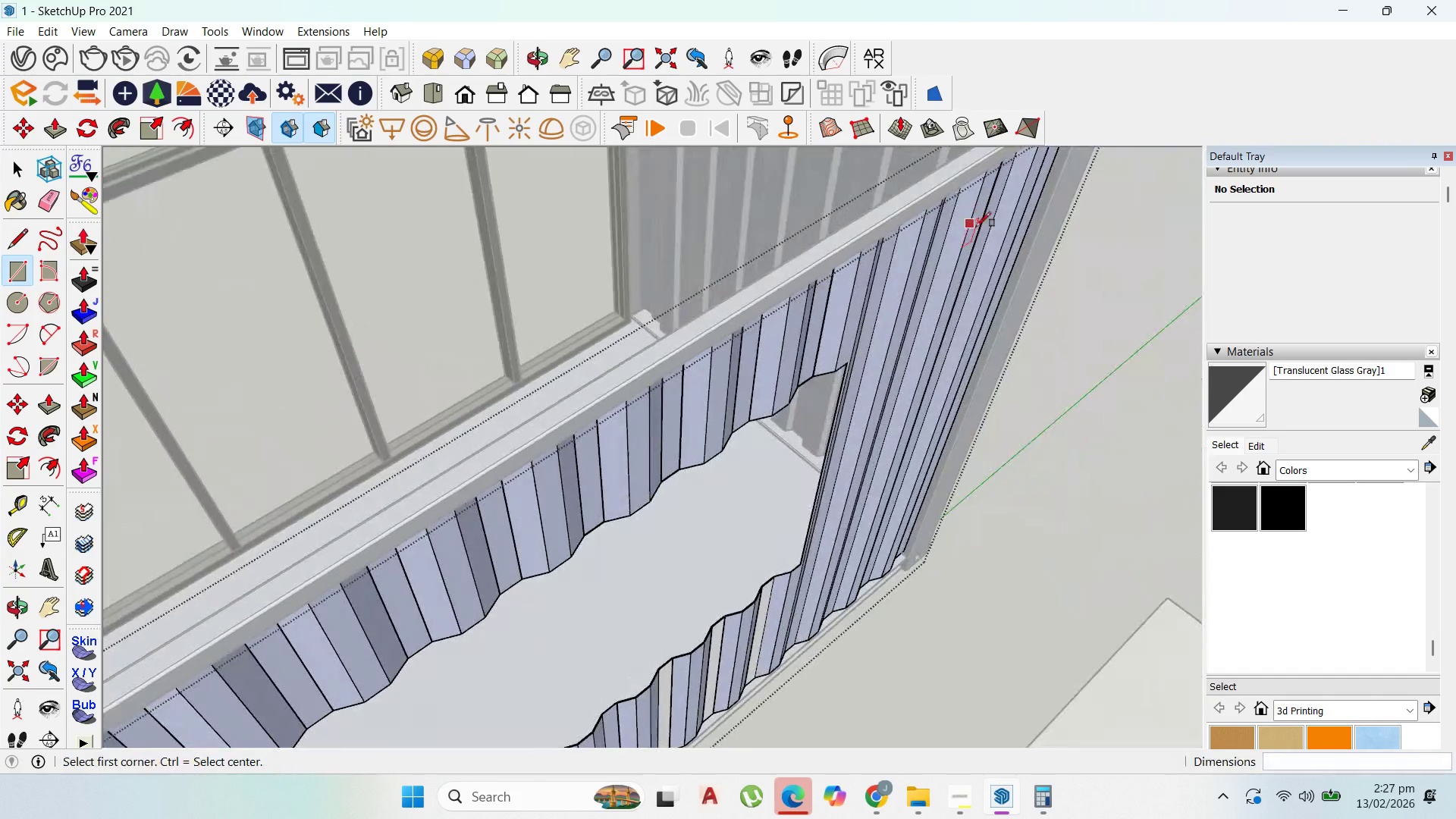 
scroll: coordinate [767, 548], scroll_direction: up, amount: 16.0
 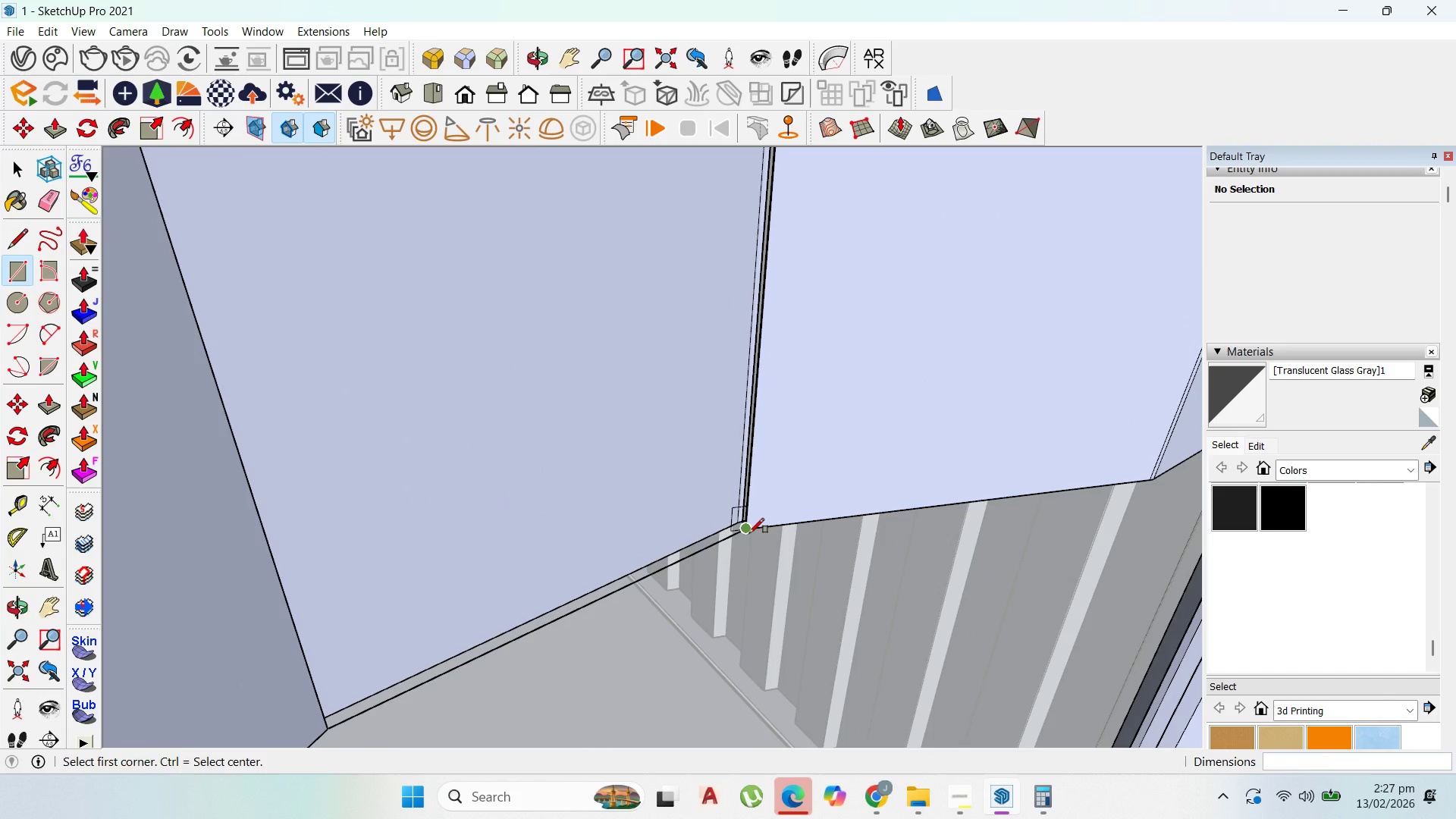 
scroll: coordinate [761, 549], scroll_direction: down, amount: 5.0
 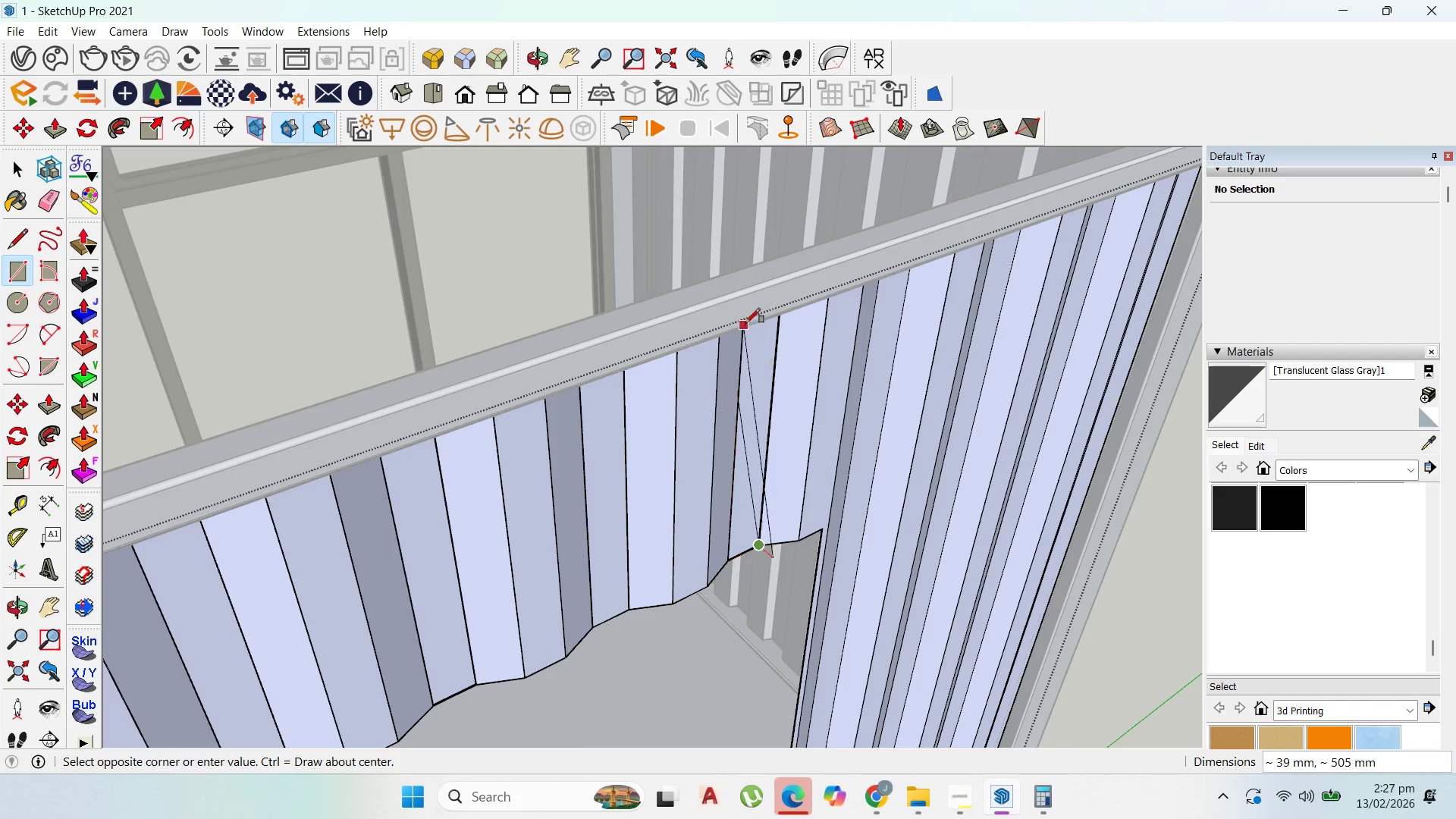 
scroll: coordinate [795, 352], scroll_direction: up, amount: 20.0
 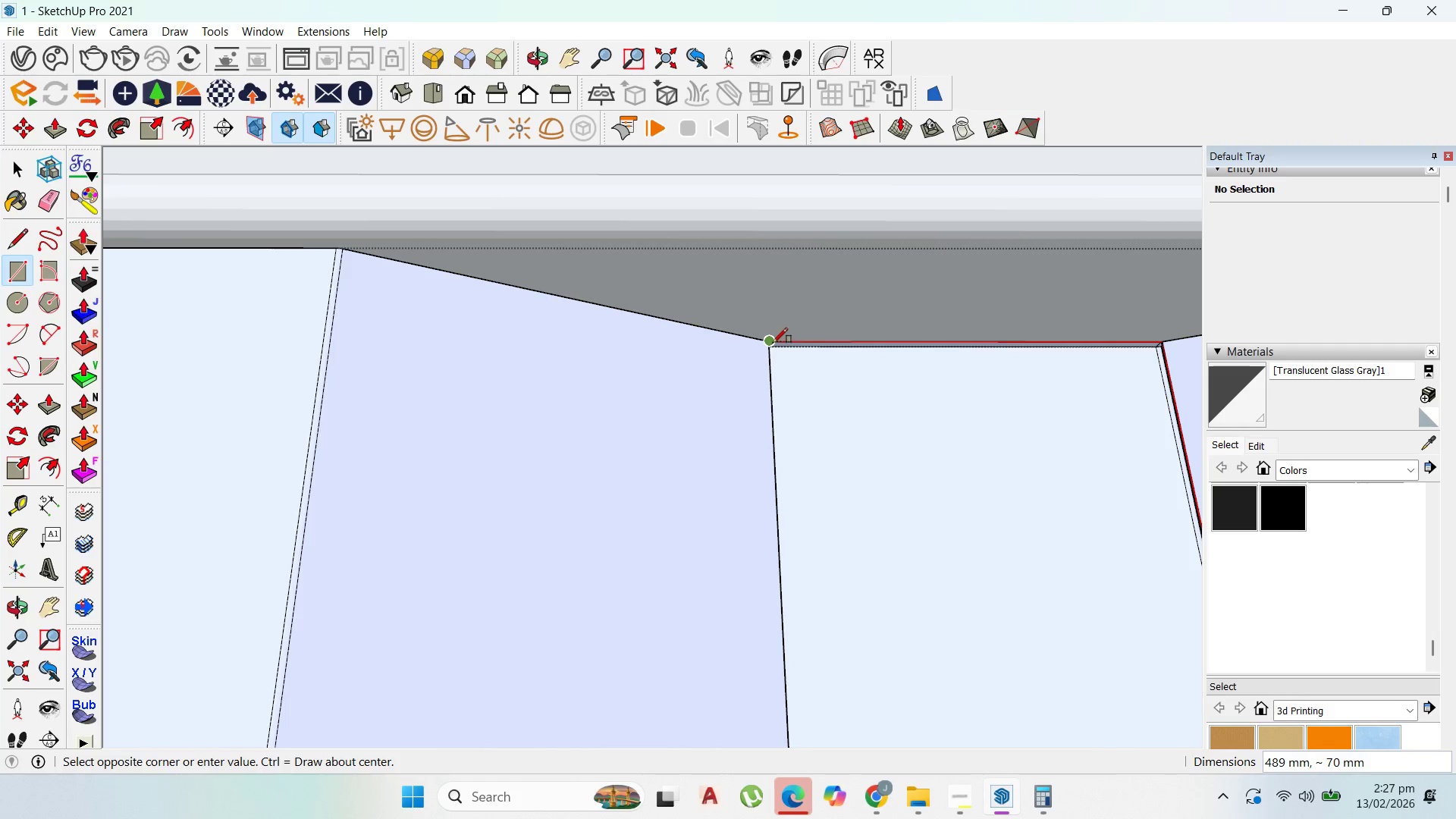 
left_click([773, 343])
 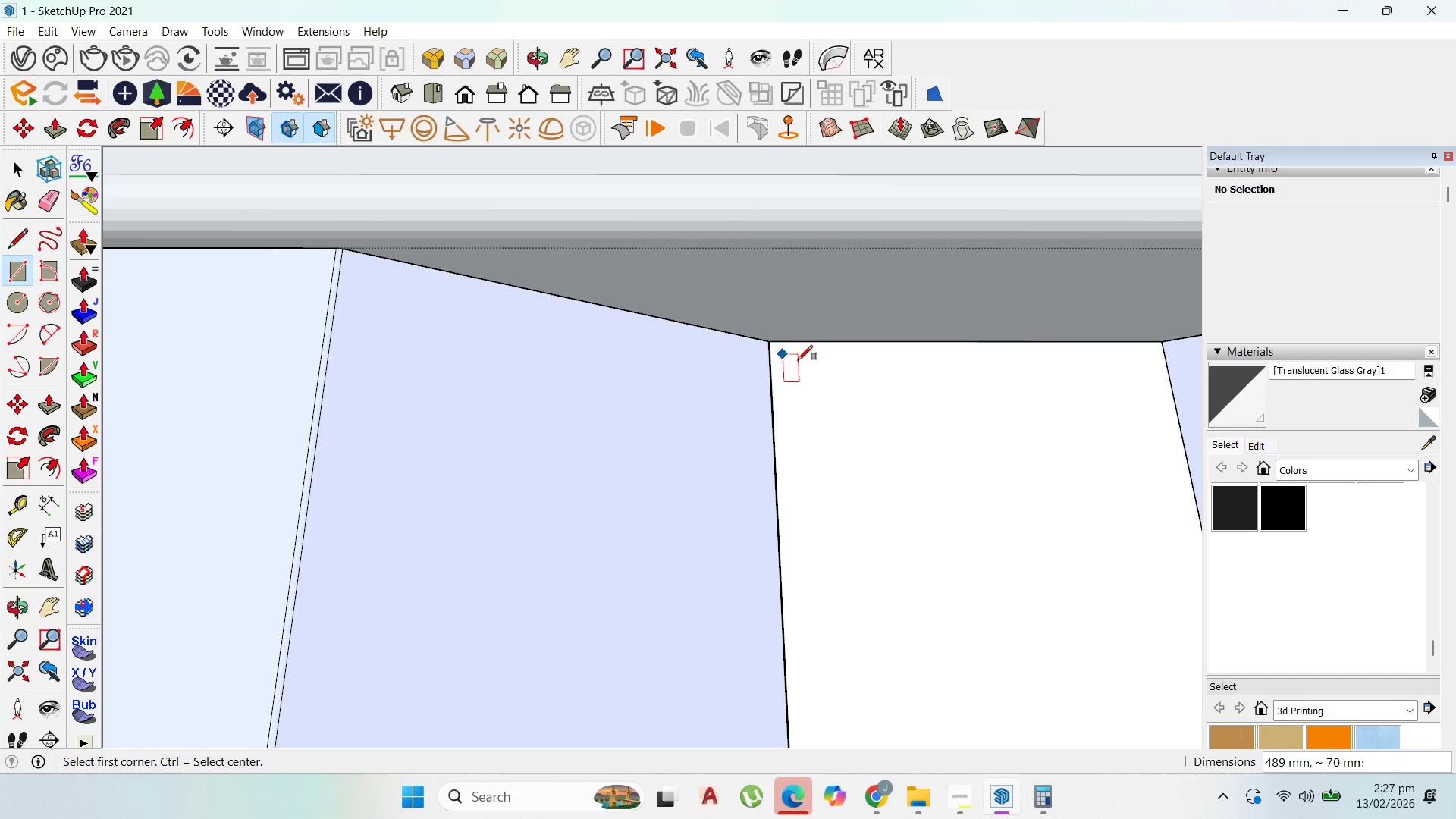 
scroll: coordinate [795, 620], scroll_direction: down, amount: 16.0
 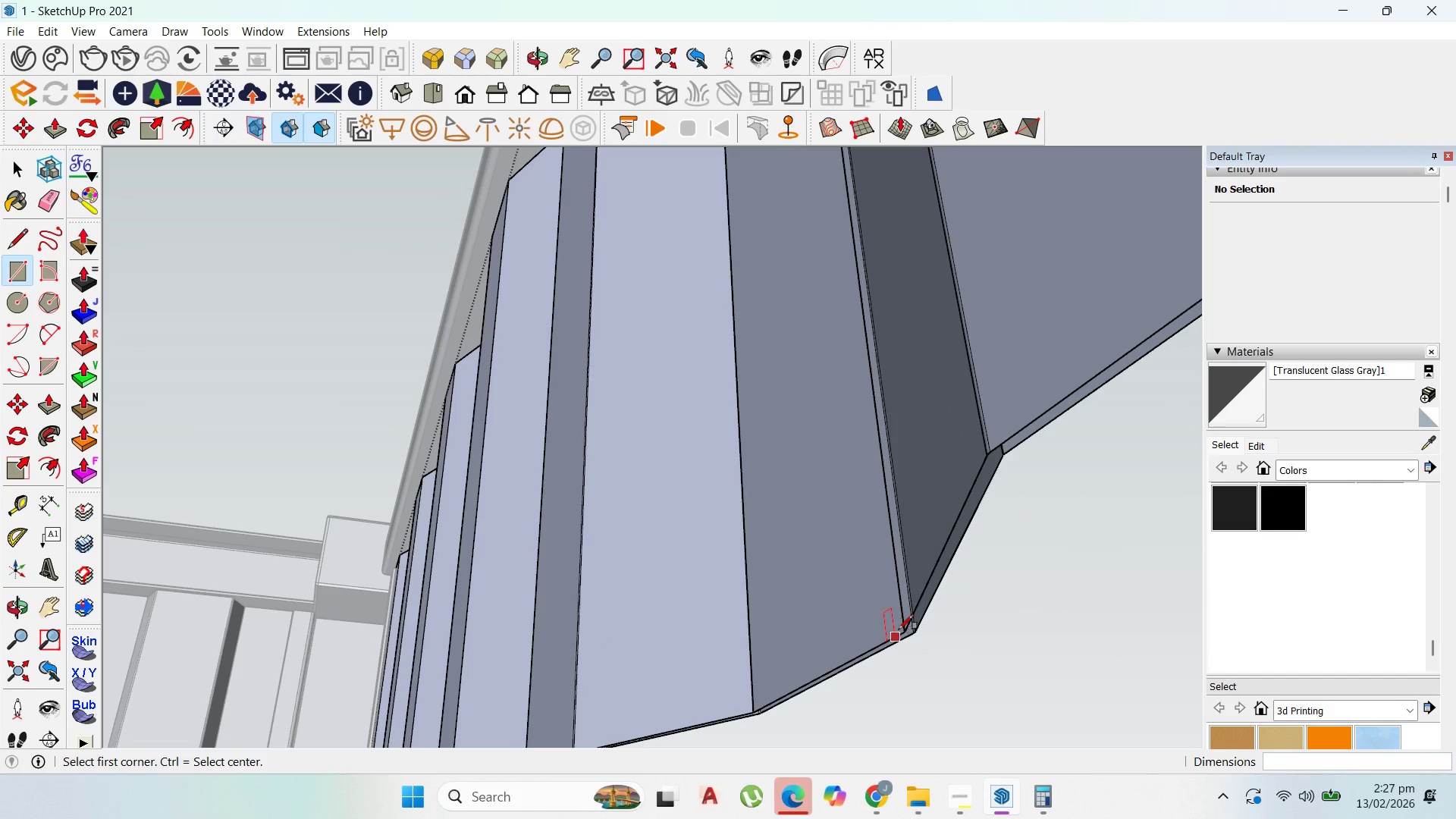 
left_click([902, 625])
 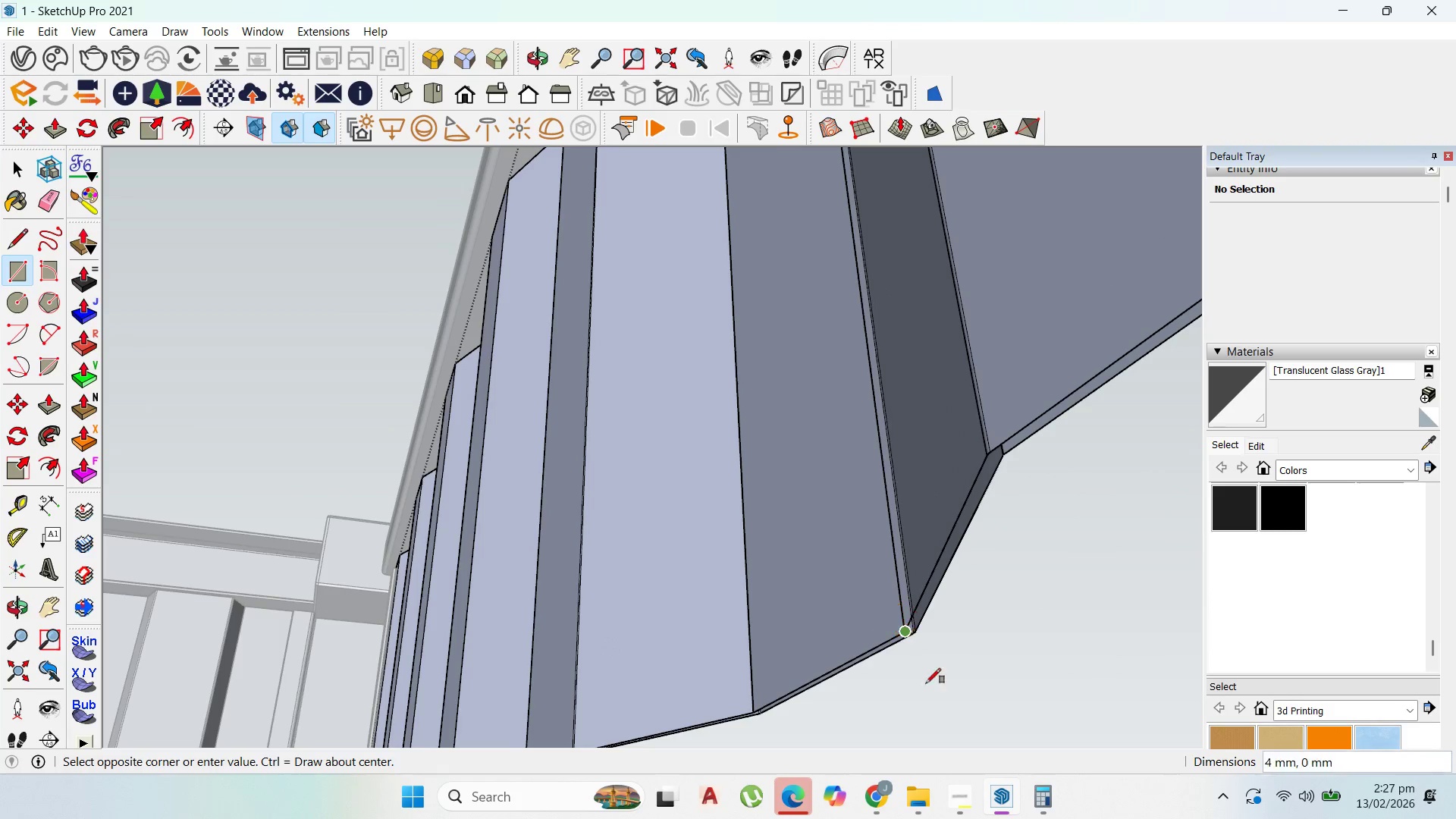 
scroll: coordinate [932, 701], scroll_direction: down, amount: 5.0
 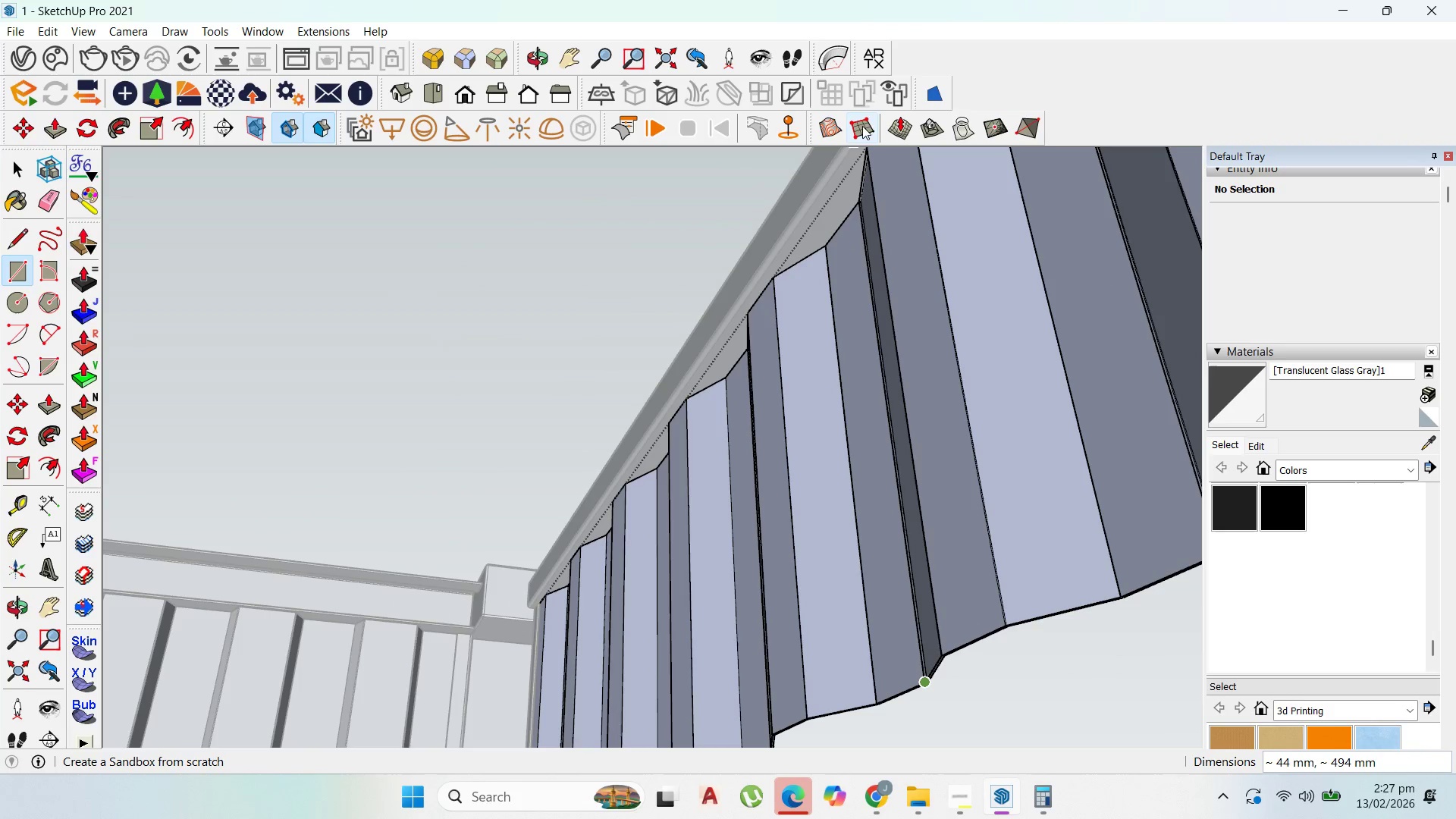 
scroll: coordinate [914, 190], scroll_direction: up, amount: 9.0
 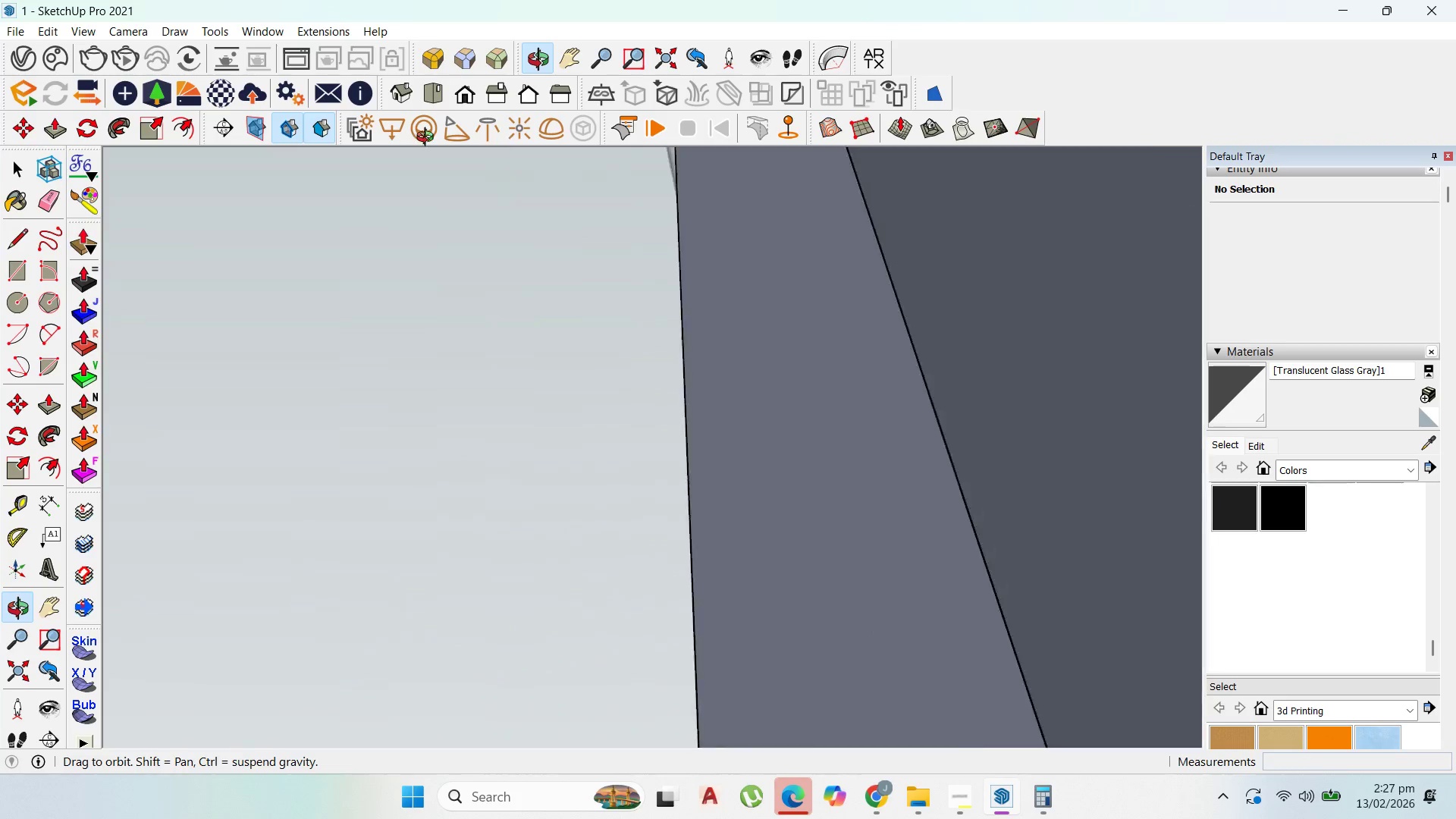 
scroll: coordinate [781, 521], scroll_direction: down, amount: 9.0
 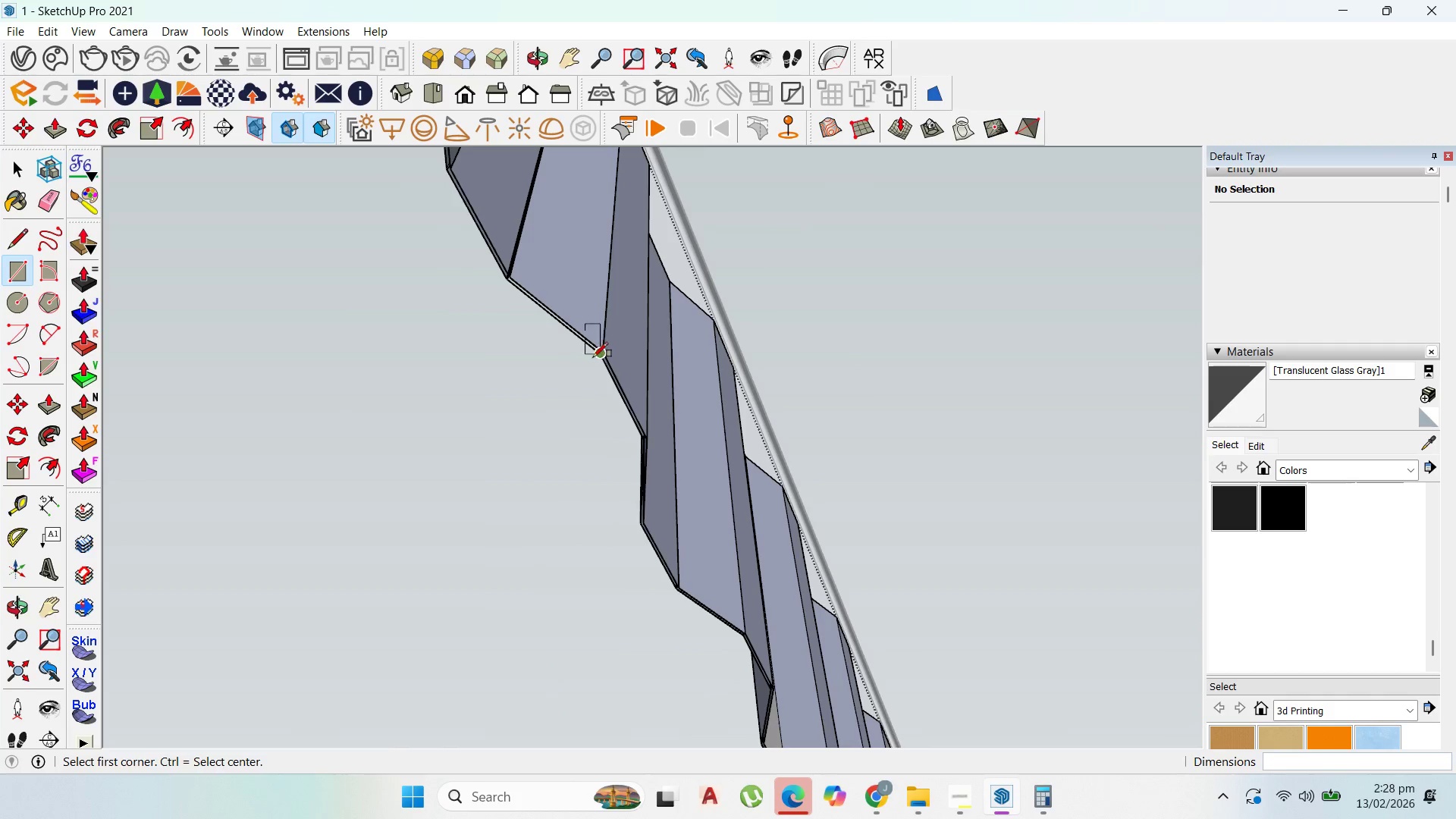 
scroll: coordinate [885, 214], scroll_direction: up, amount: 19.0
 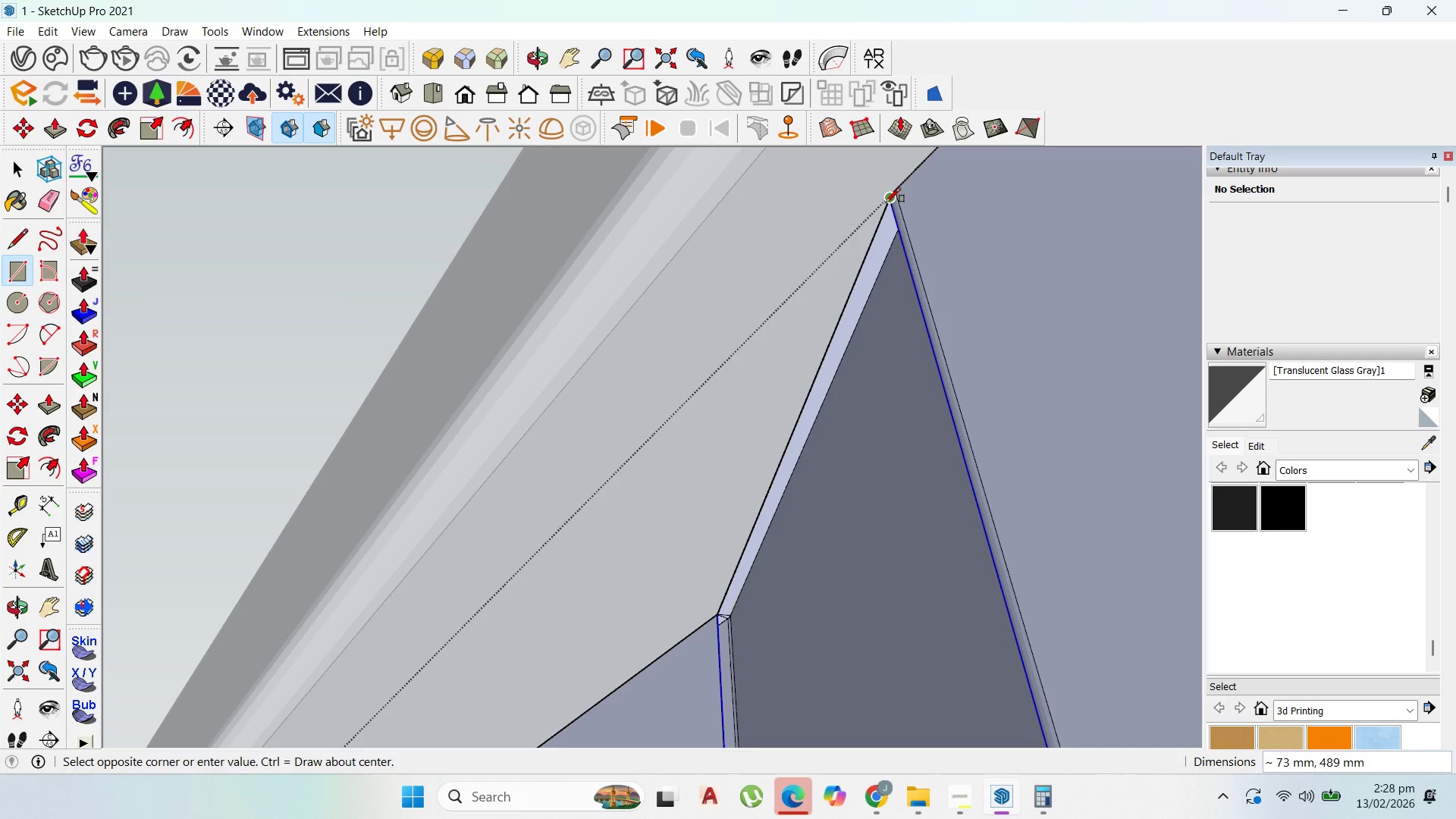 
left_click([886, 201])
 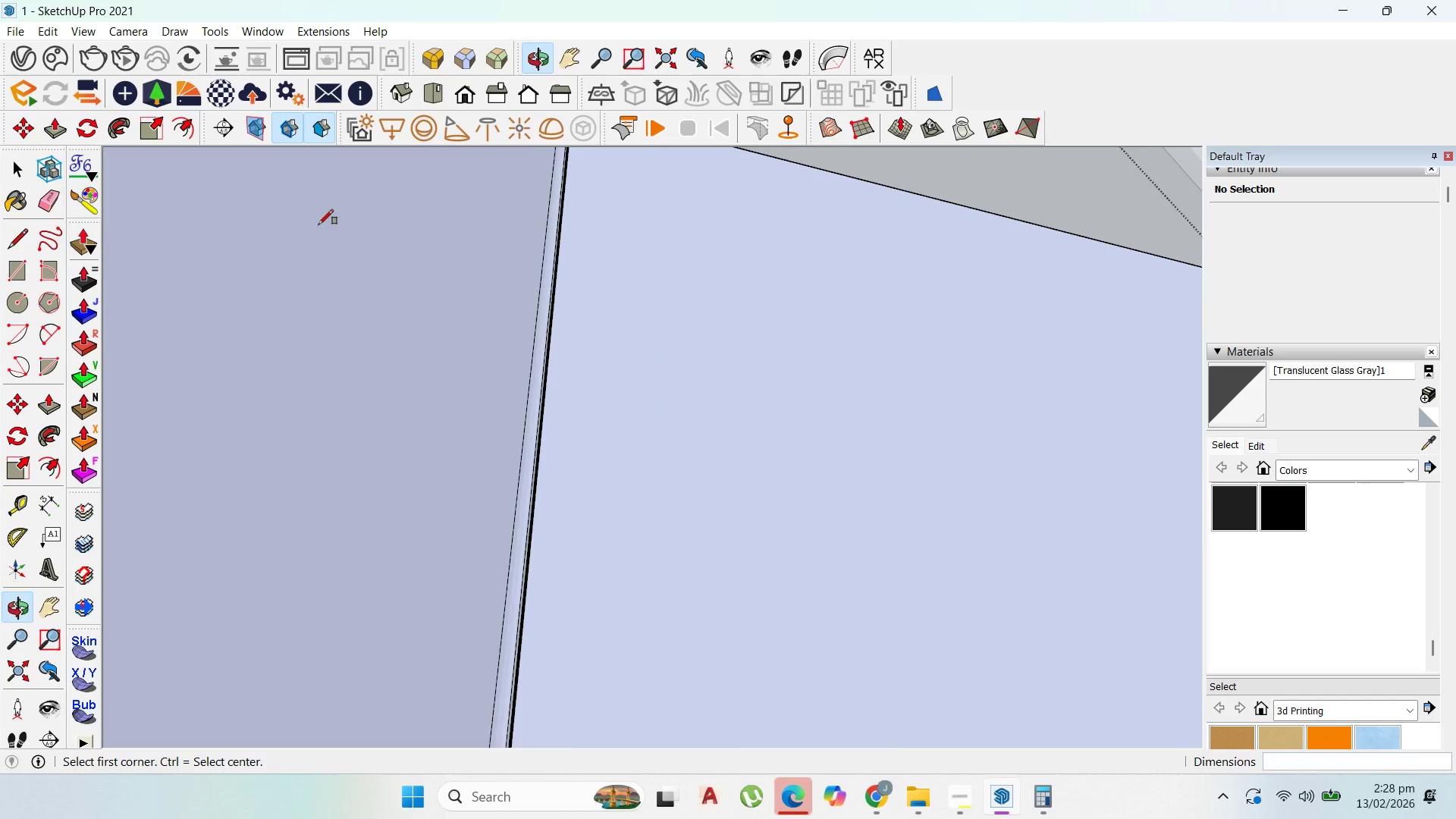 
scroll: coordinate [605, 433], scroll_direction: down, amount: 23.0
 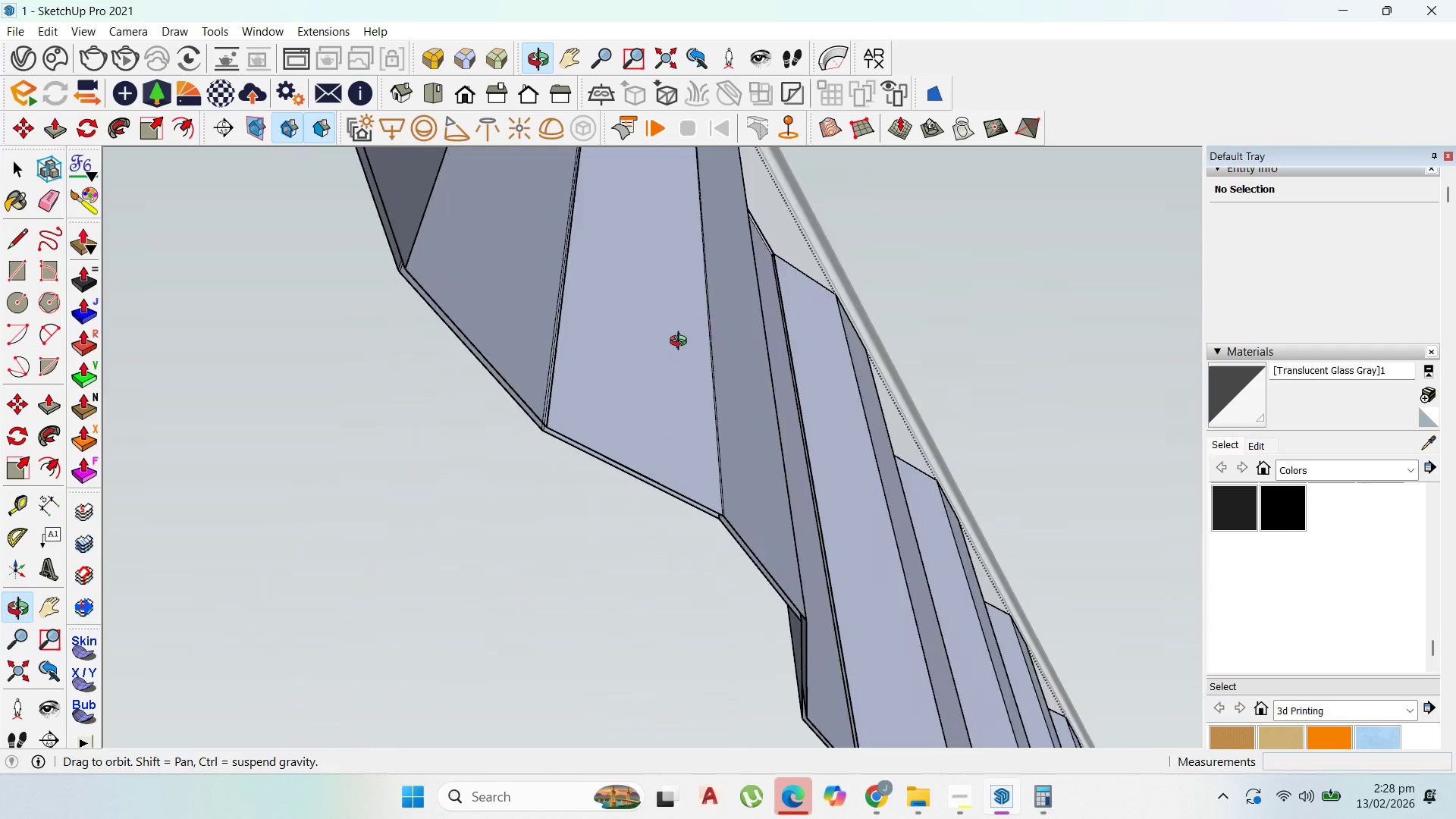 
scroll: coordinate [542, 508], scroll_direction: up, amount: 1.0
 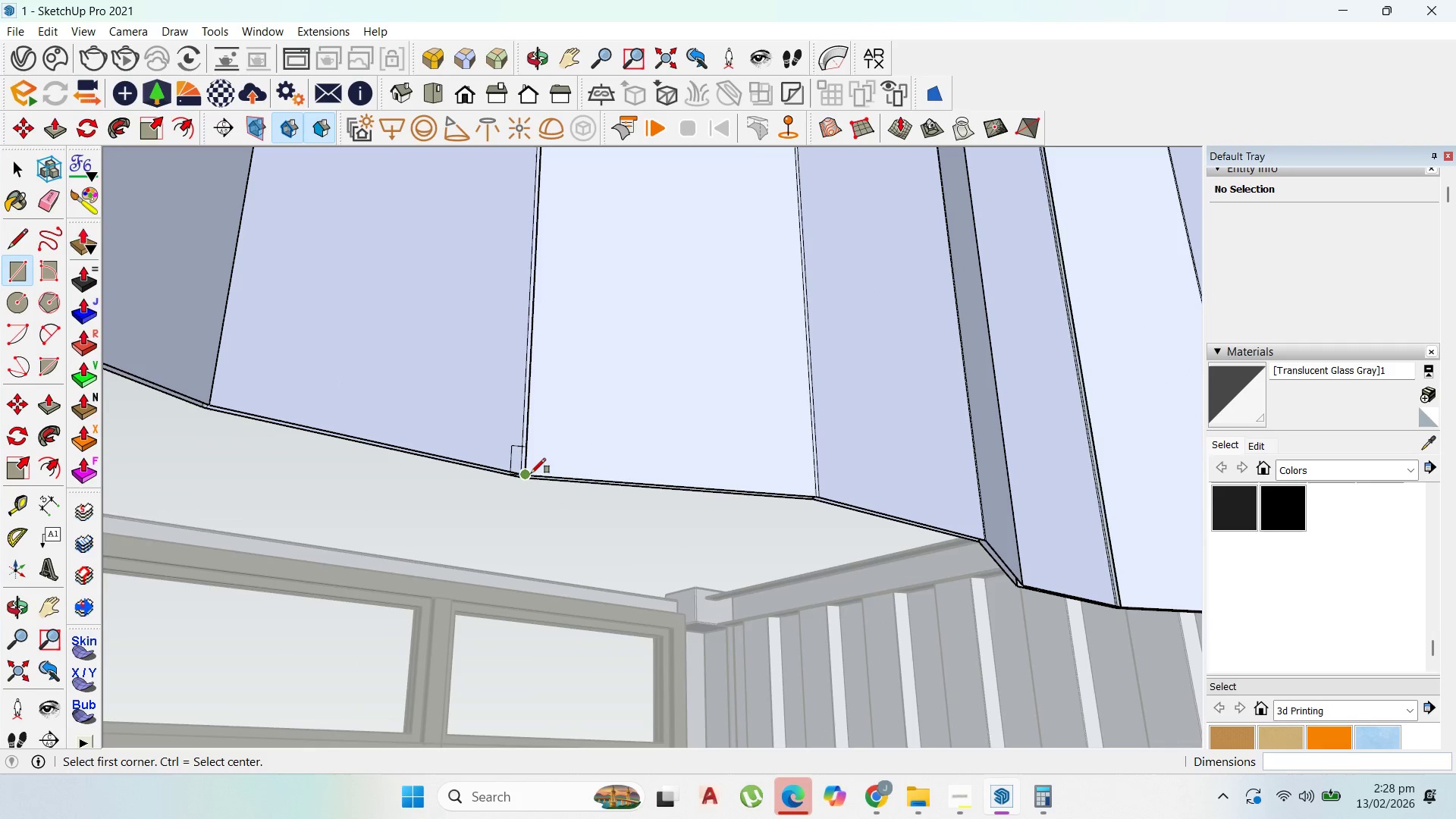 
left_click([531, 473])
 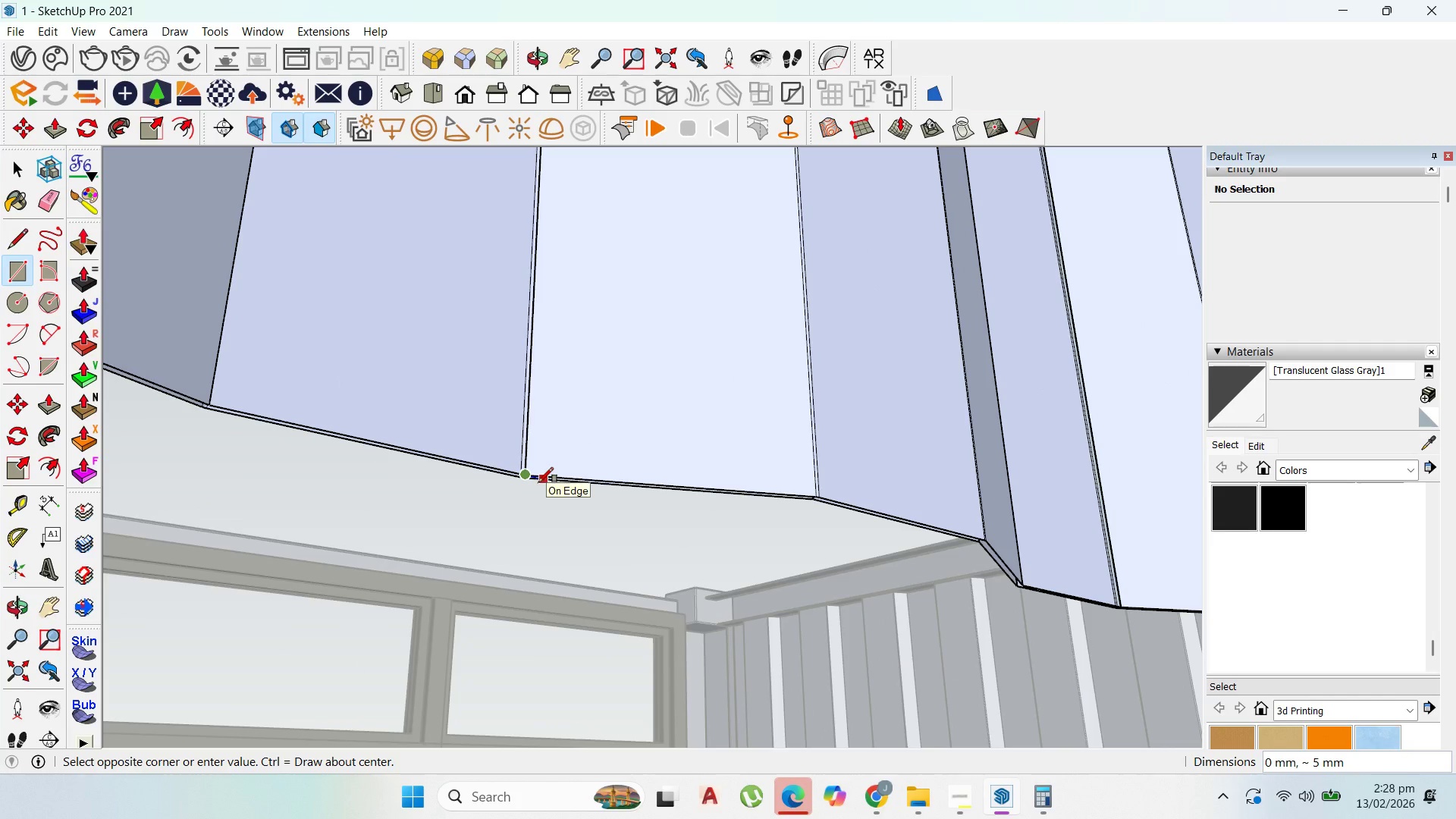 
scroll: coordinate [727, 237], scroll_direction: up, amount: 16.0
 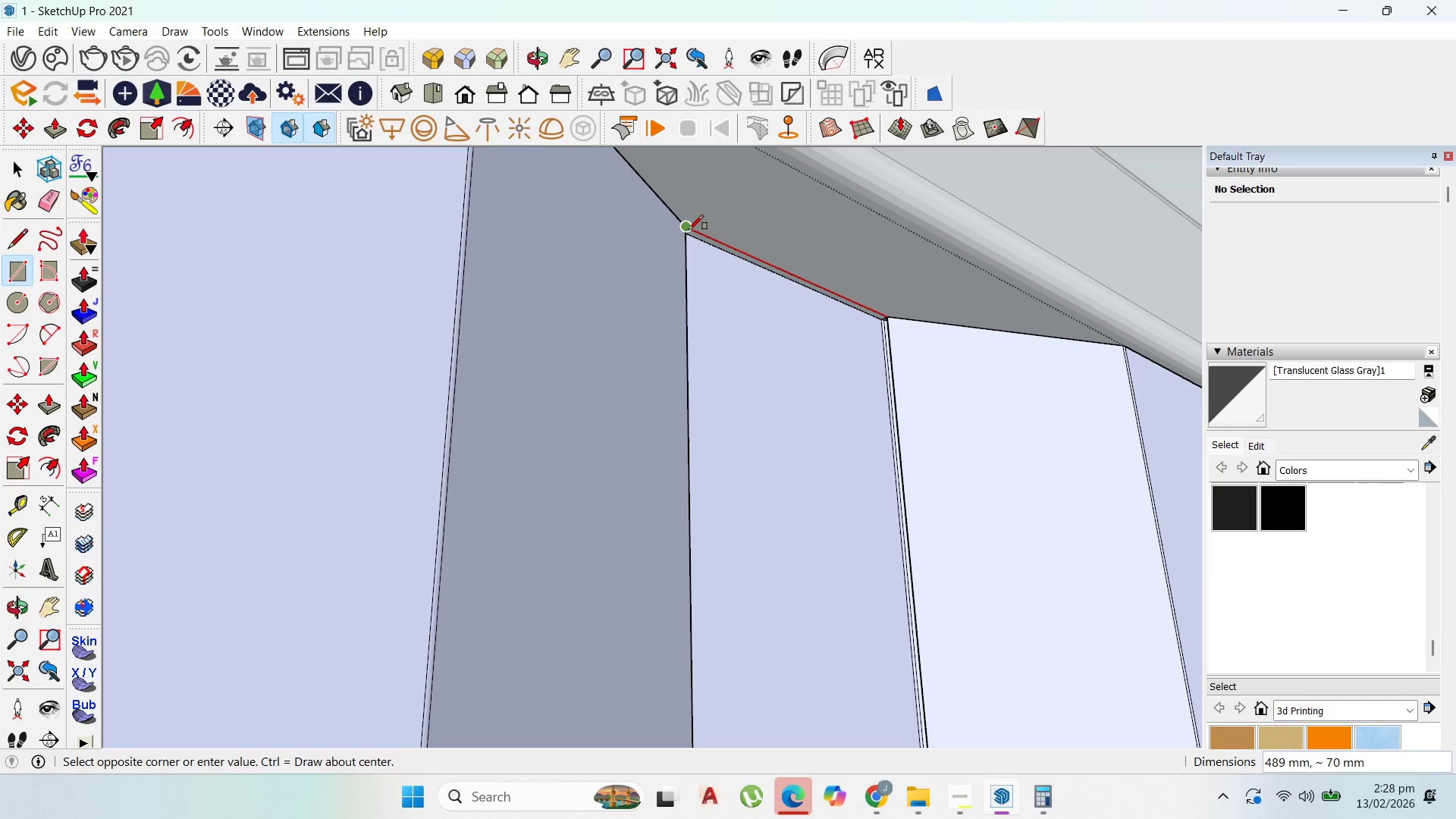 
left_click([689, 230])
 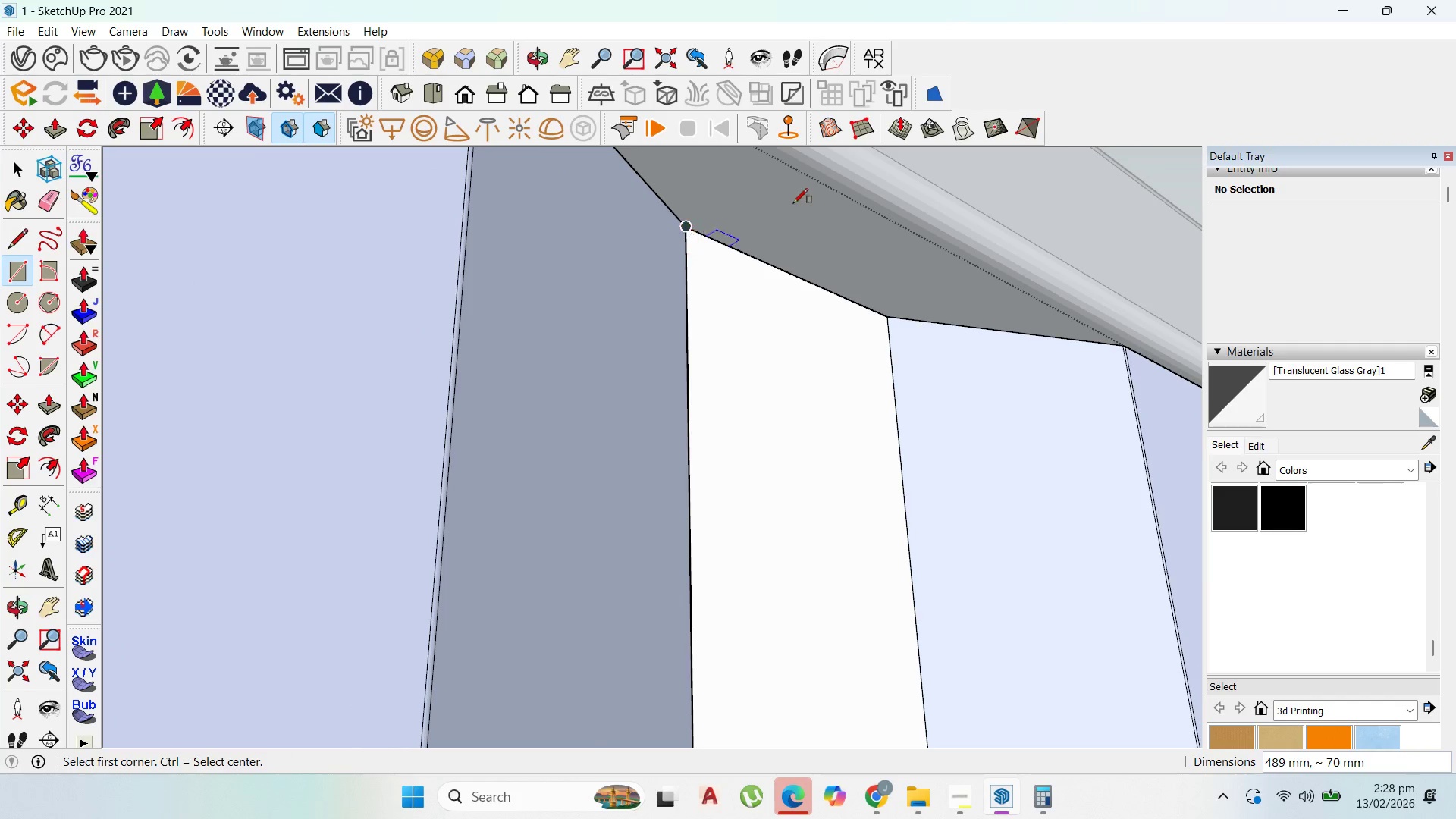 
scroll: coordinate [970, 429], scroll_direction: down, amount: 16.0
 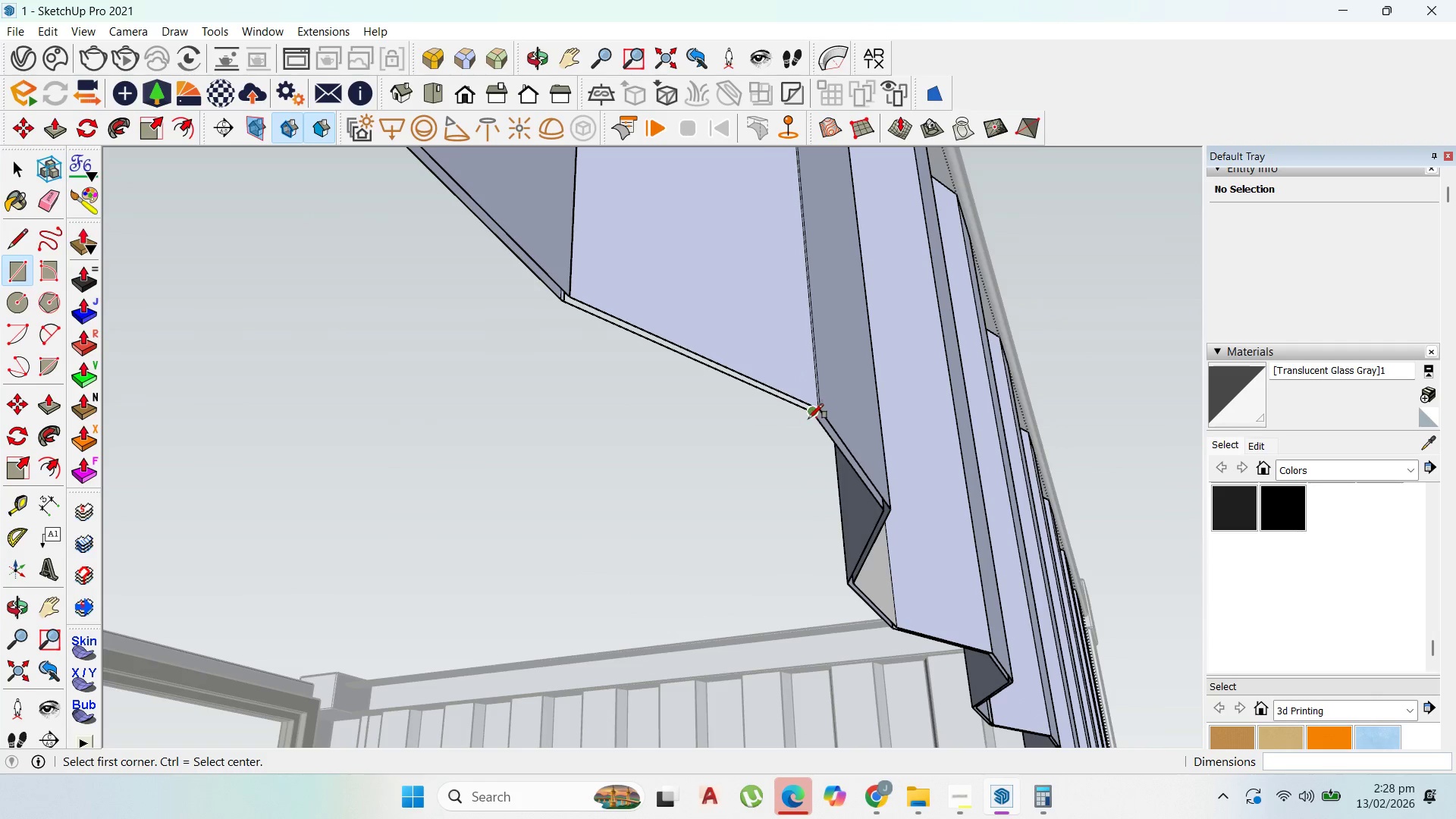 
scroll: coordinate [813, 416], scroll_direction: up, amount: 1.0
 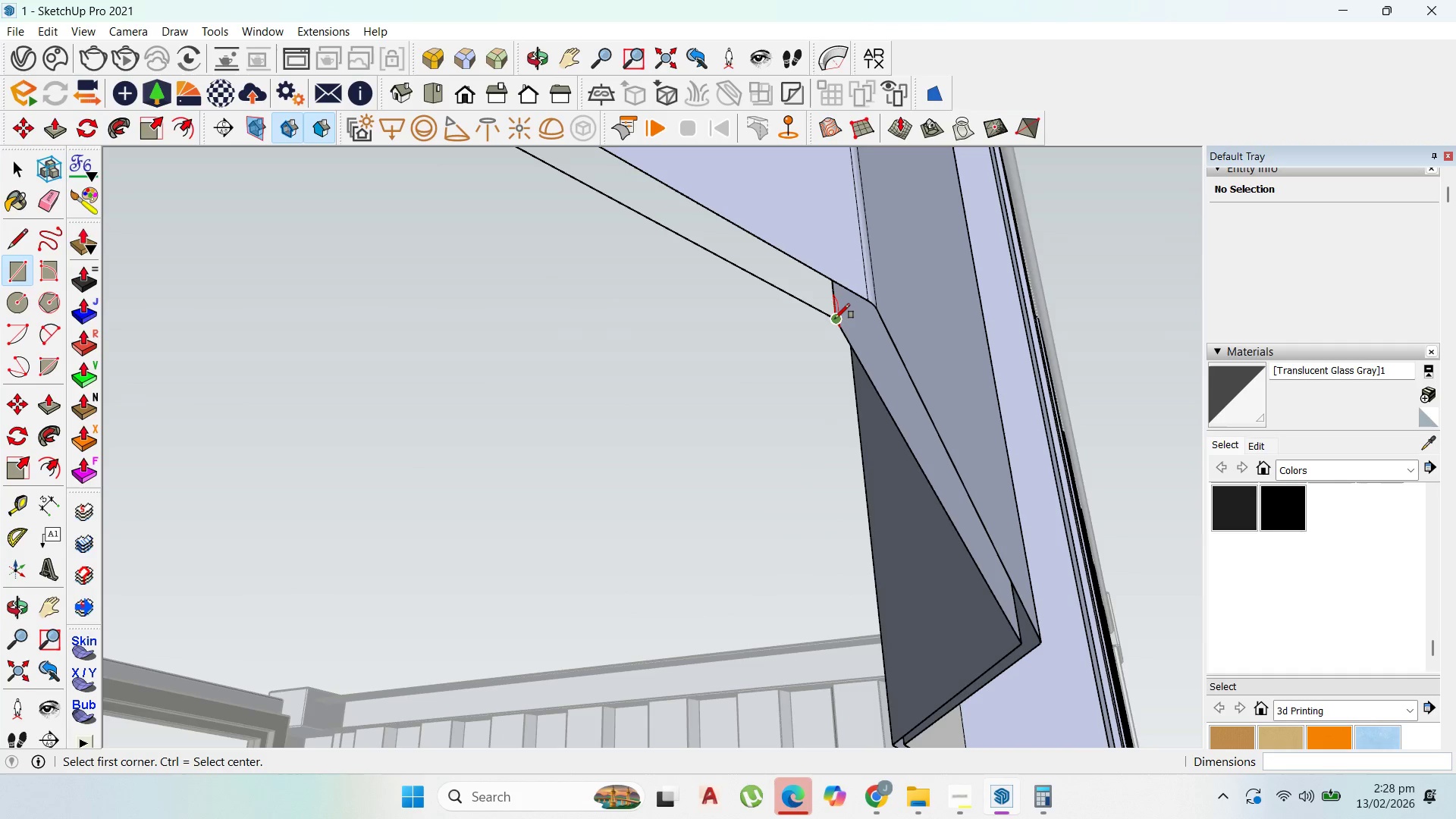 
left_click([835, 317])
 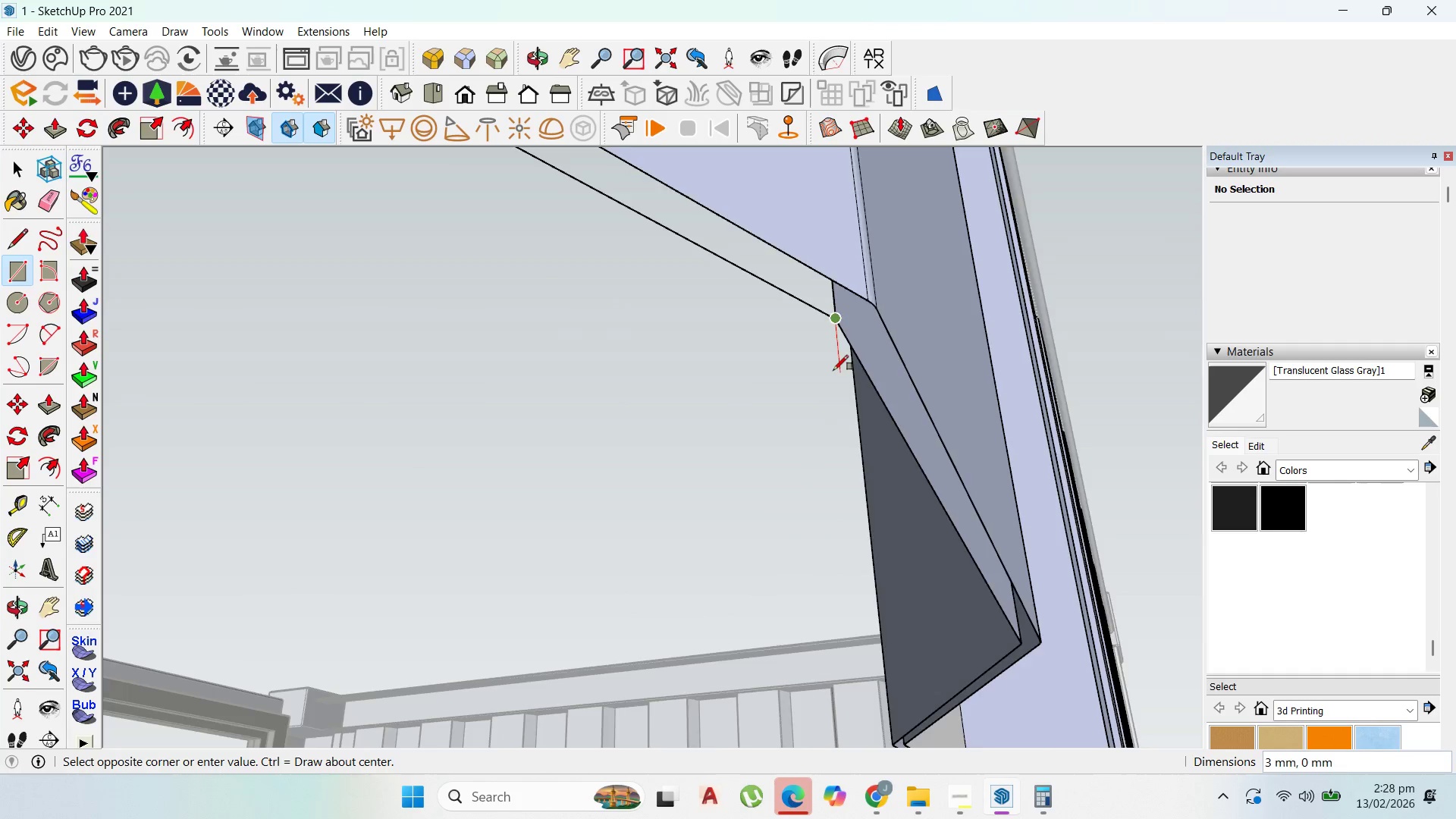 
scroll: coordinate [1002, 604], scroll_direction: down, amount: 7.0
 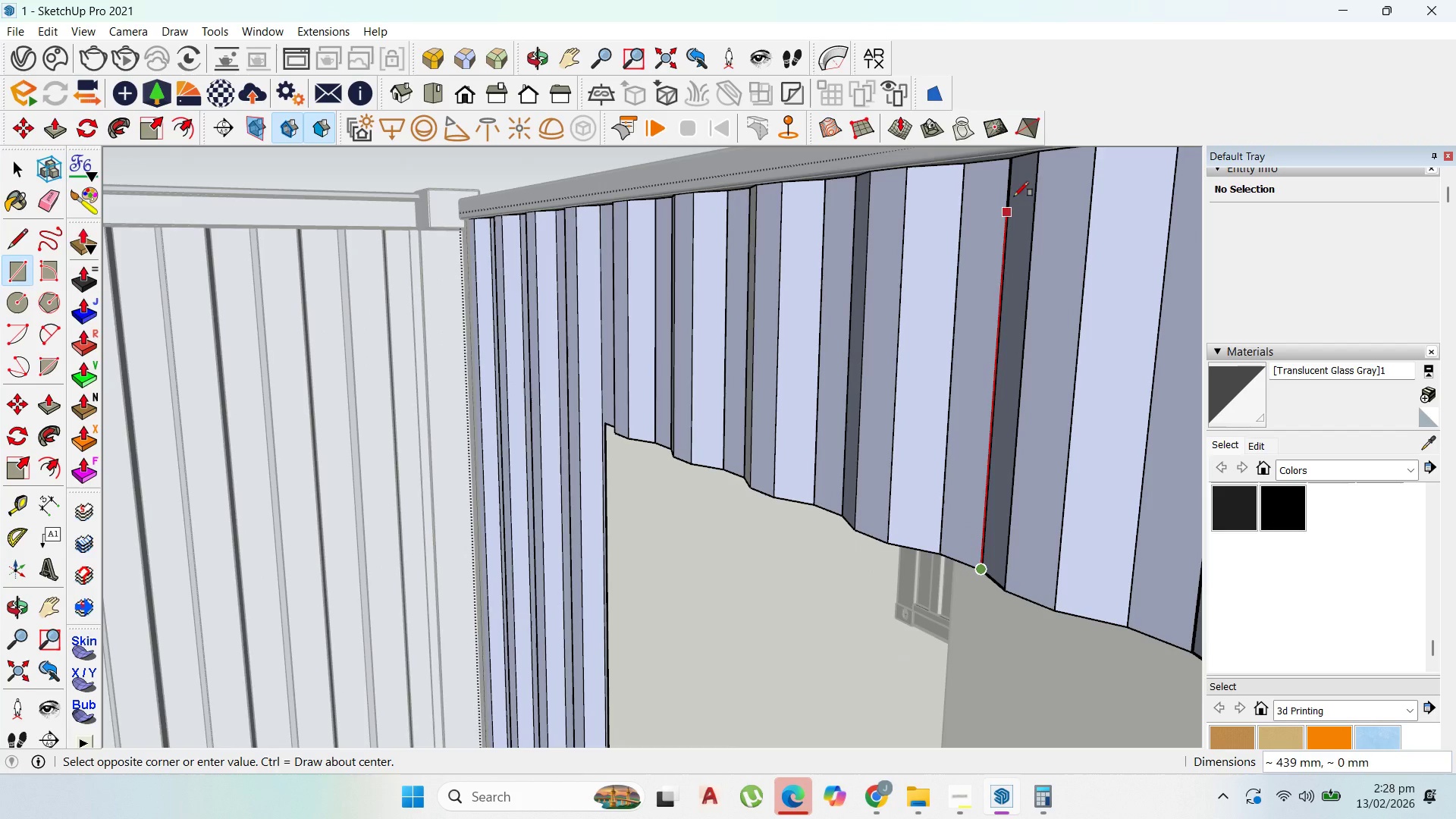 
scroll: coordinate [1046, 225], scroll_direction: up, amount: 30.0
 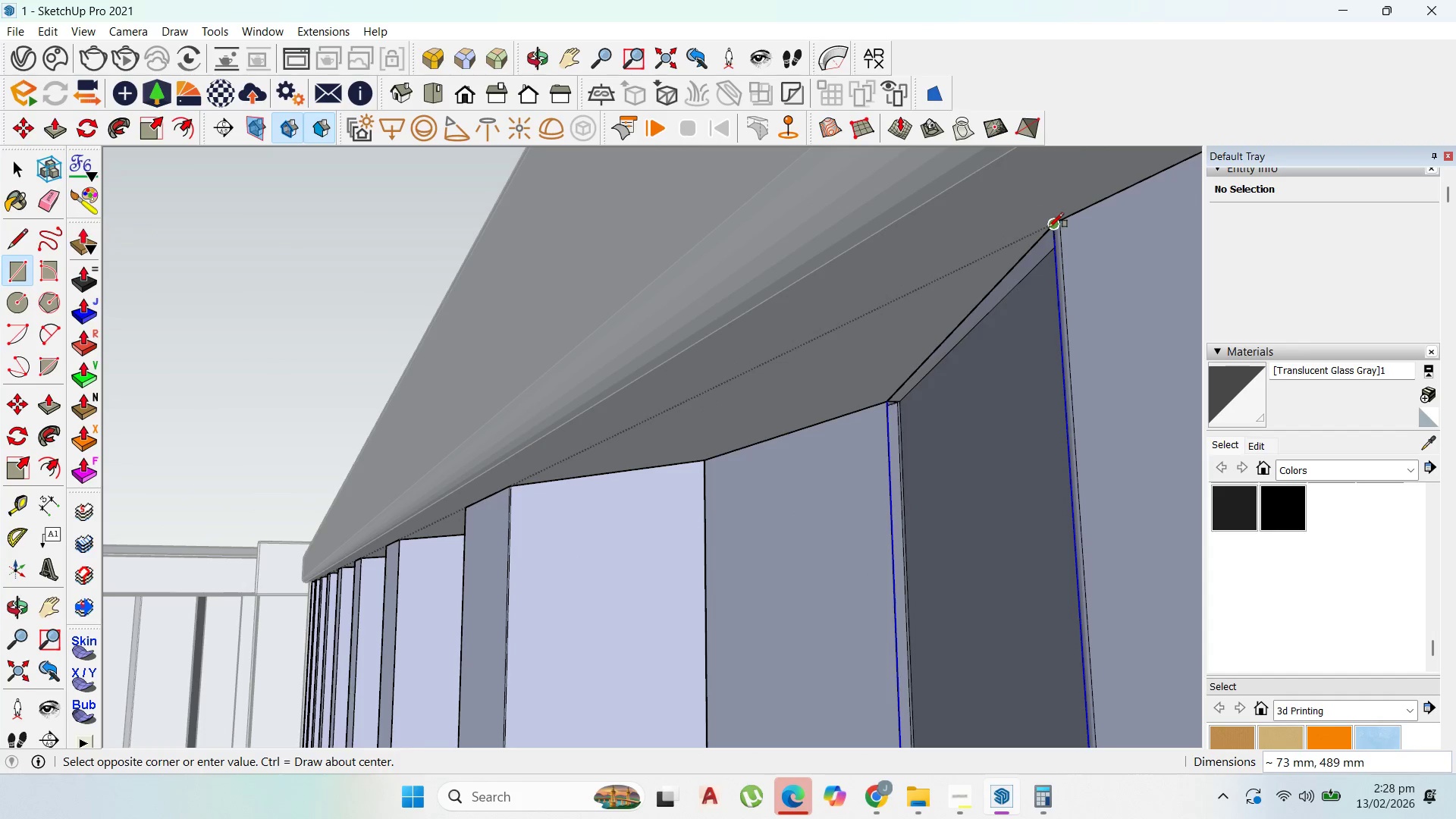 
left_click([1049, 228])
 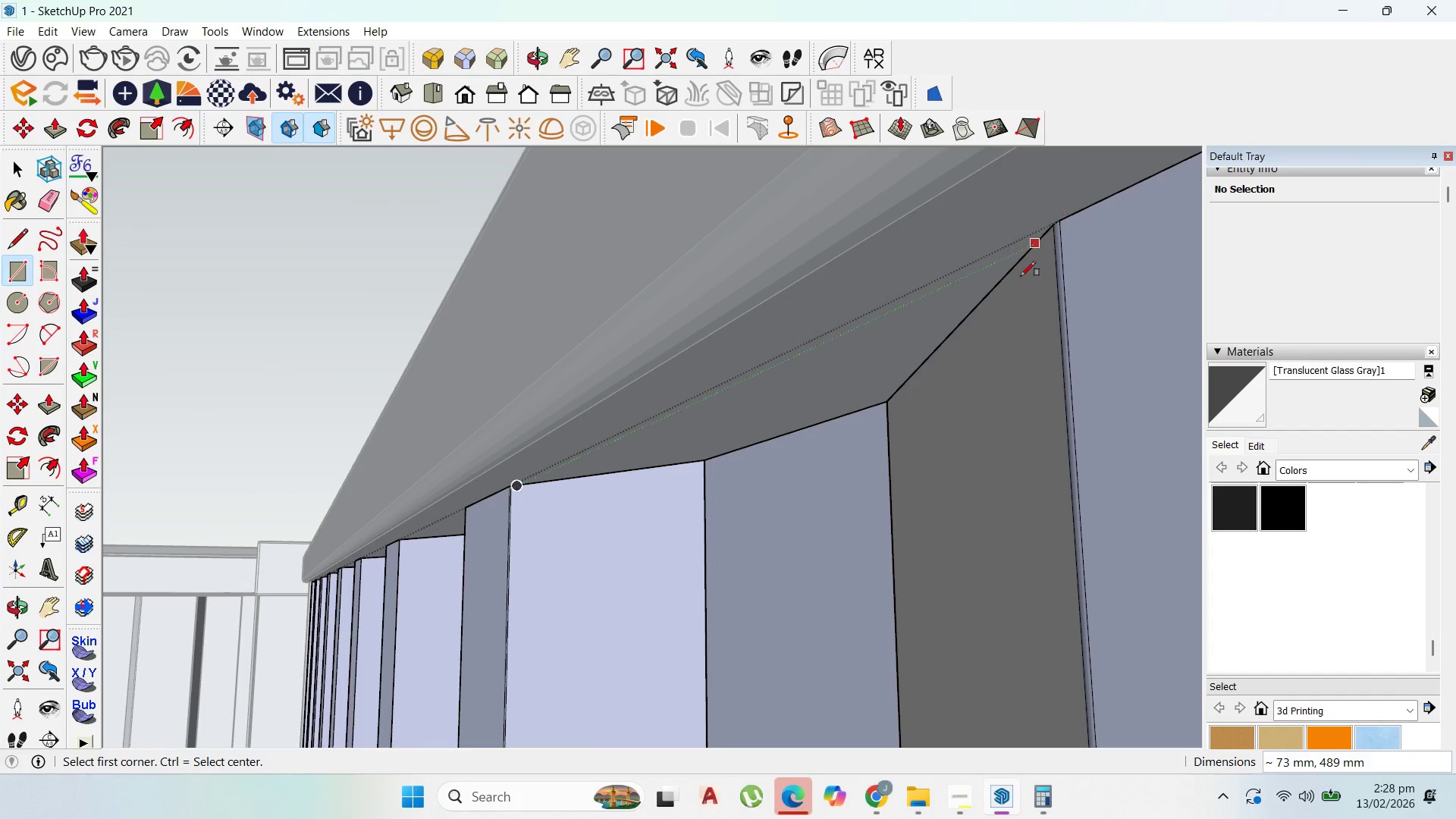 
scroll: coordinate [1021, 276], scroll_direction: up, amount: 1.0
 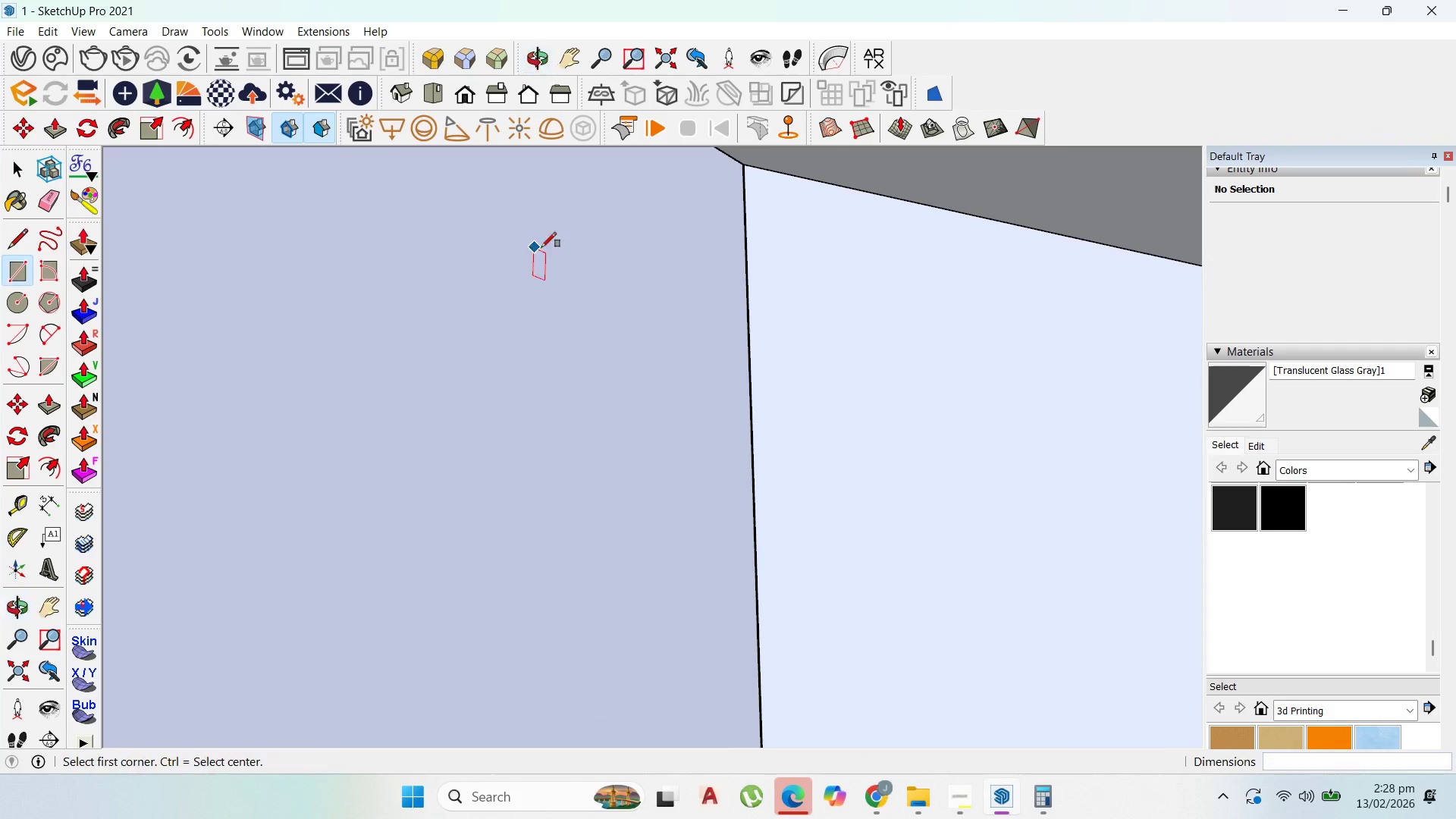 
scroll: coordinate [908, 211], scroll_direction: down, amount: 23.0
 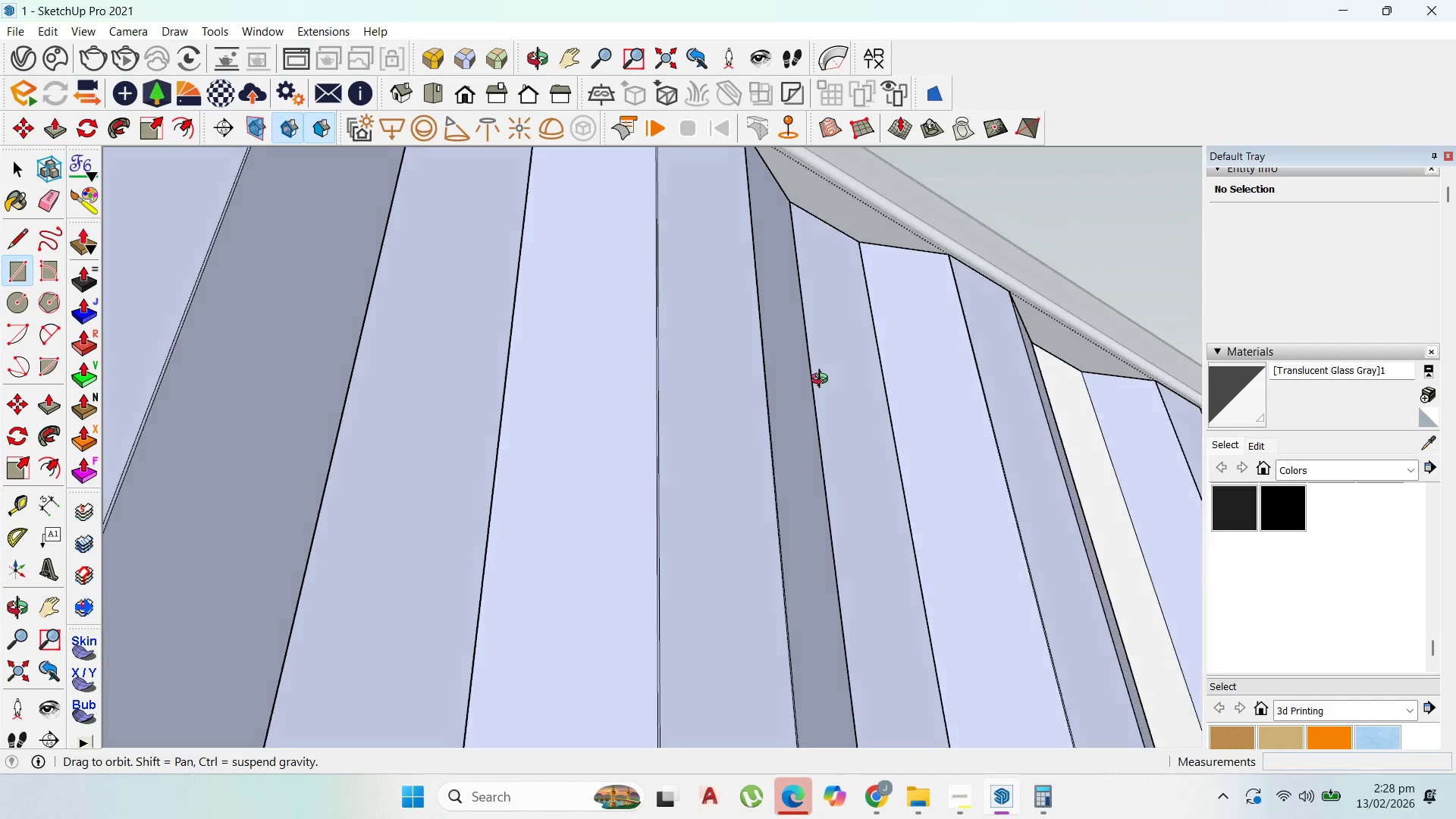 
scroll: coordinate [1074, 466], scroll_direction: up, amount: 7.0
 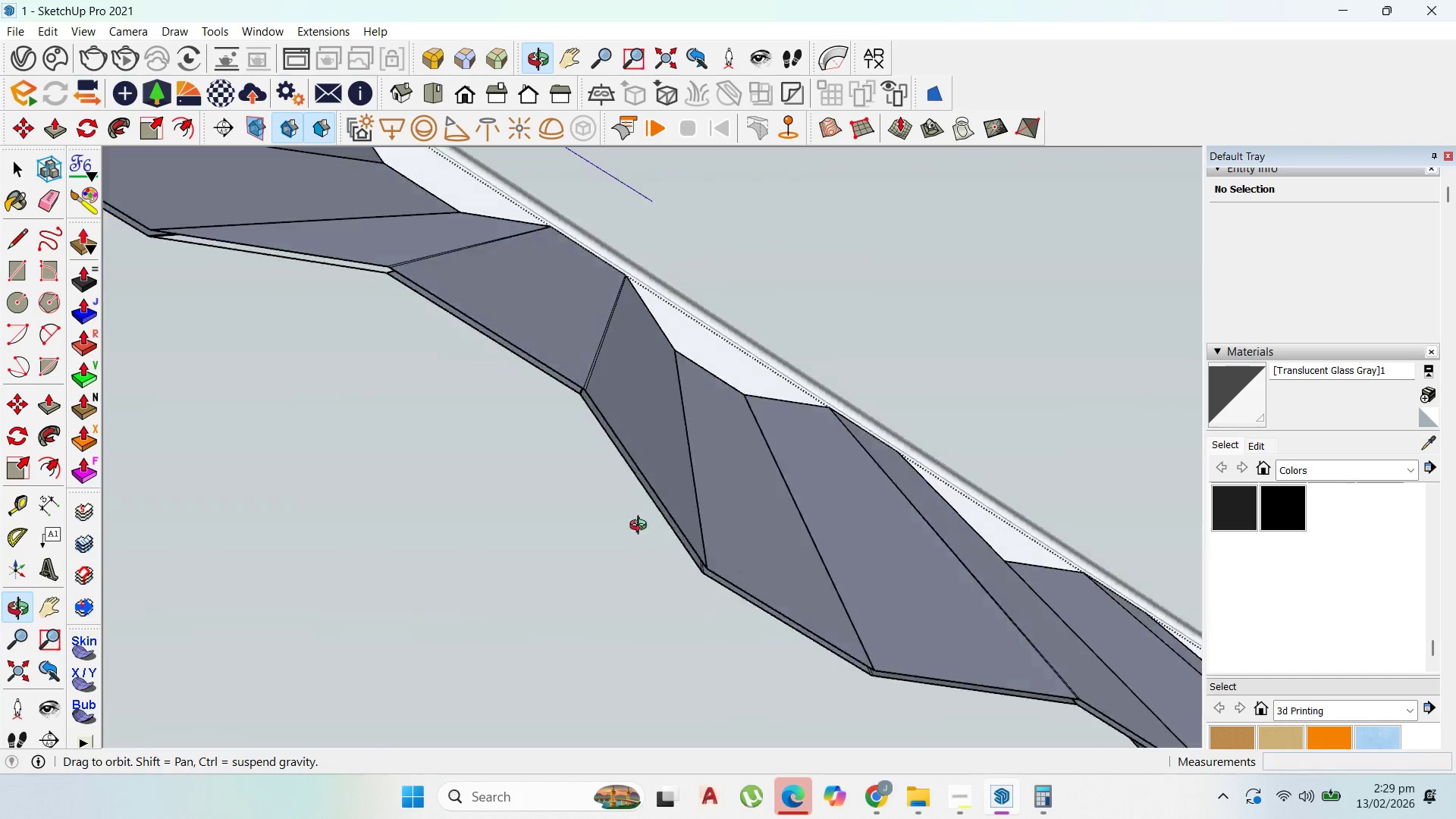 
wait(6.53)
 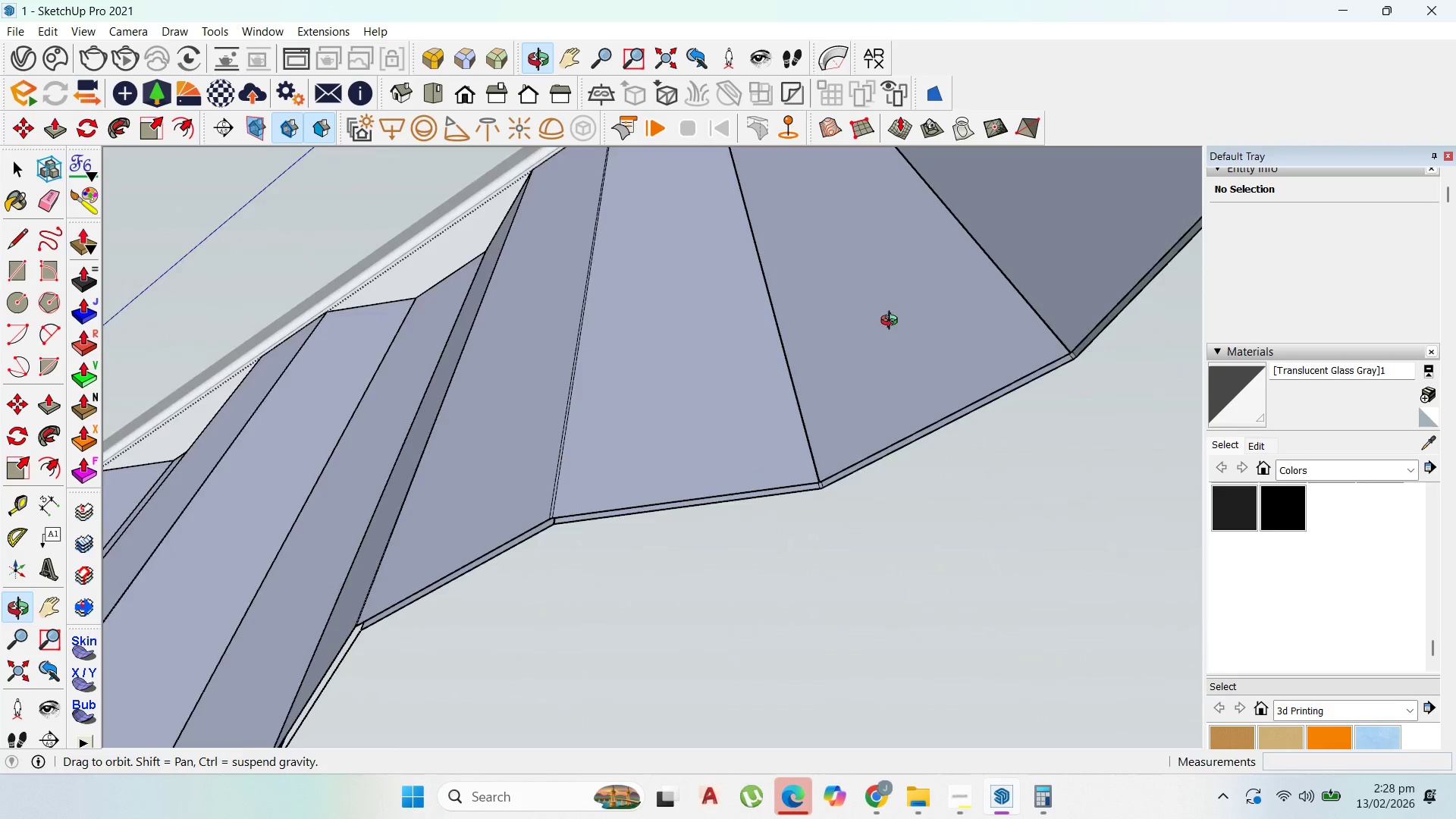 
scroll: coordinate [641, 491], scroll_direction: up, amount: 9.0
 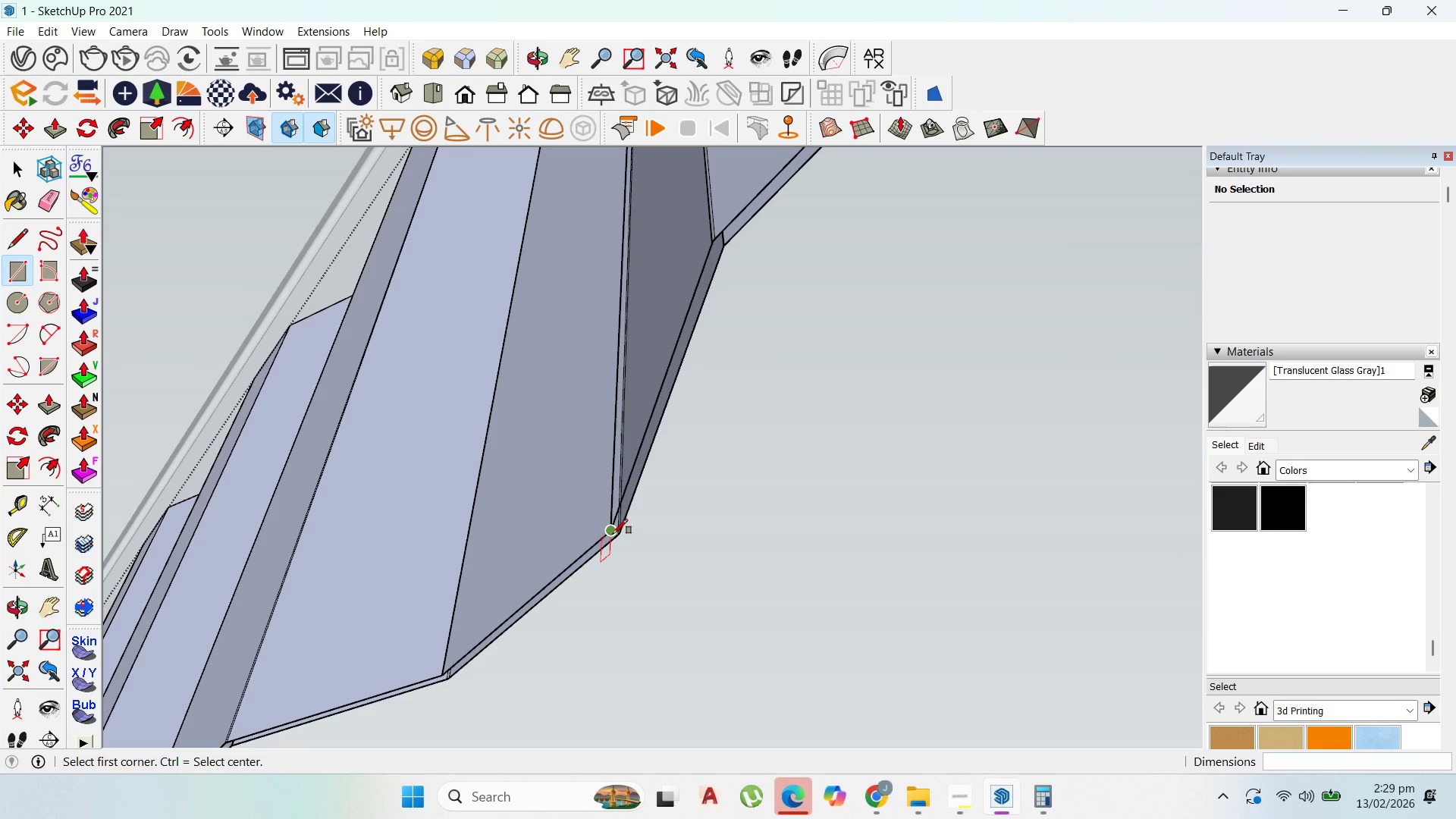 
left_click([605, 529])
 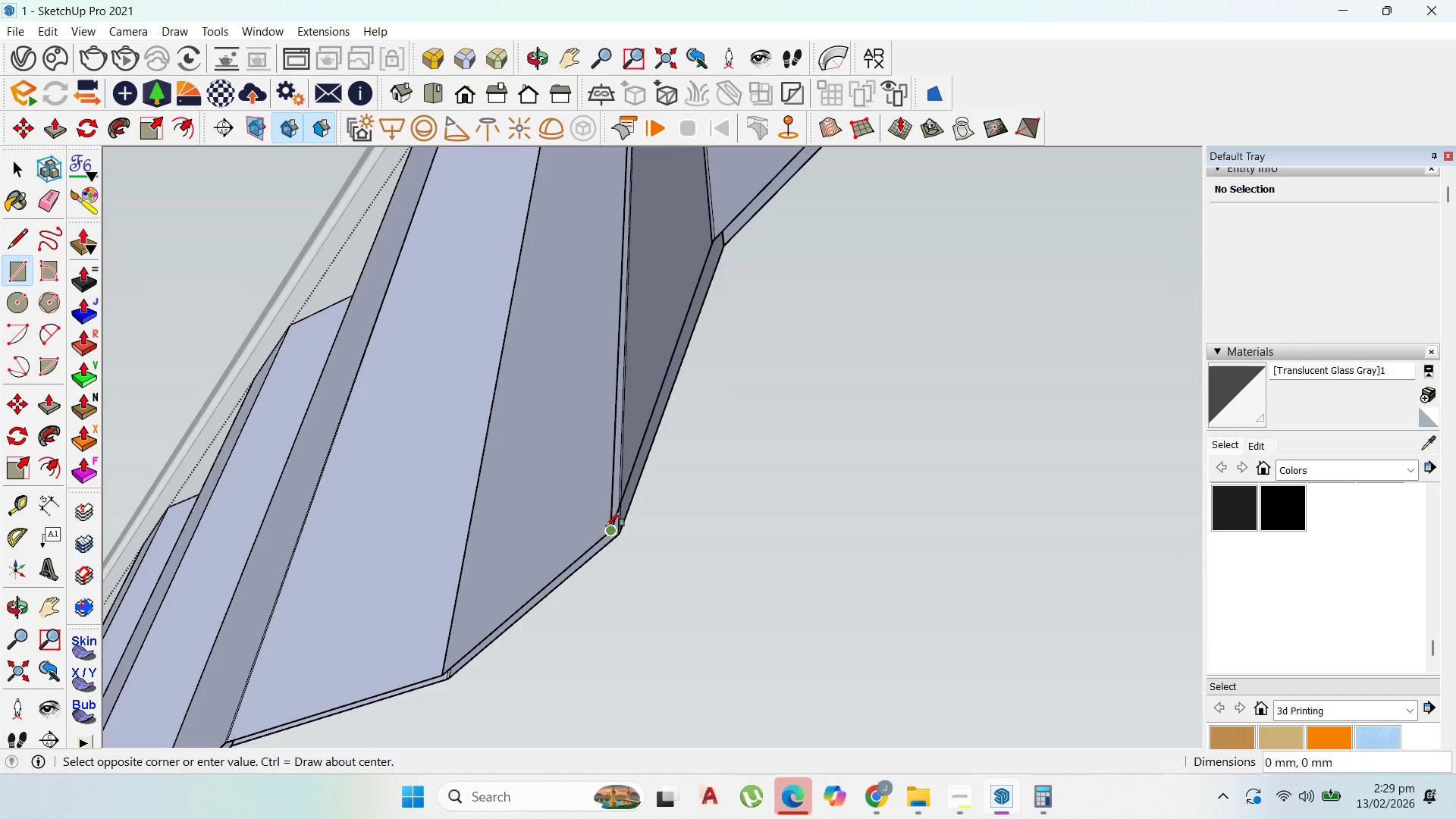 
scroll: coordinate [763, 614], scroll_direction: down, amount: 5.0
 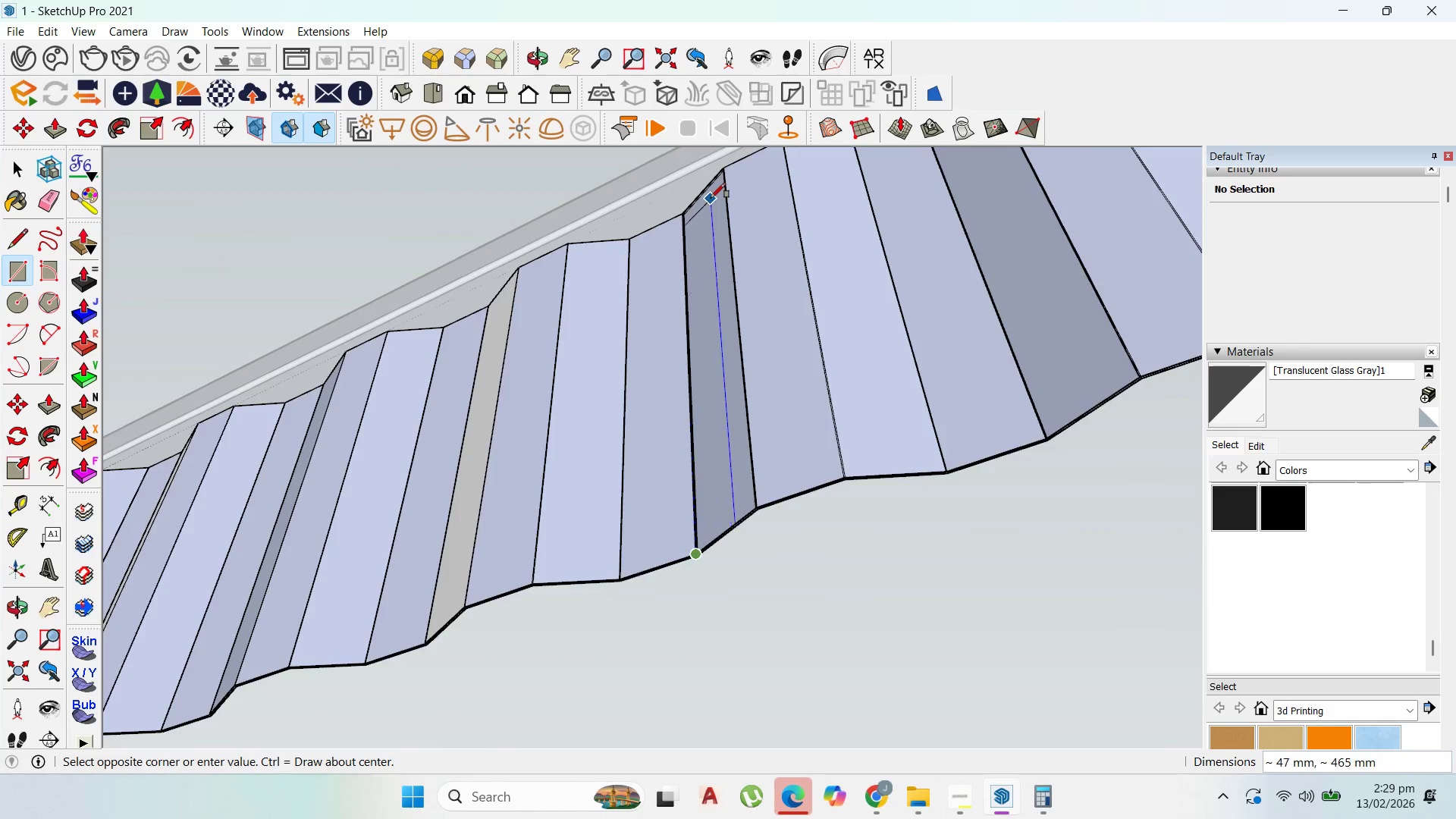 
scroll: coordinate [733, 155], scroll_direction: up, amount: 19.0
 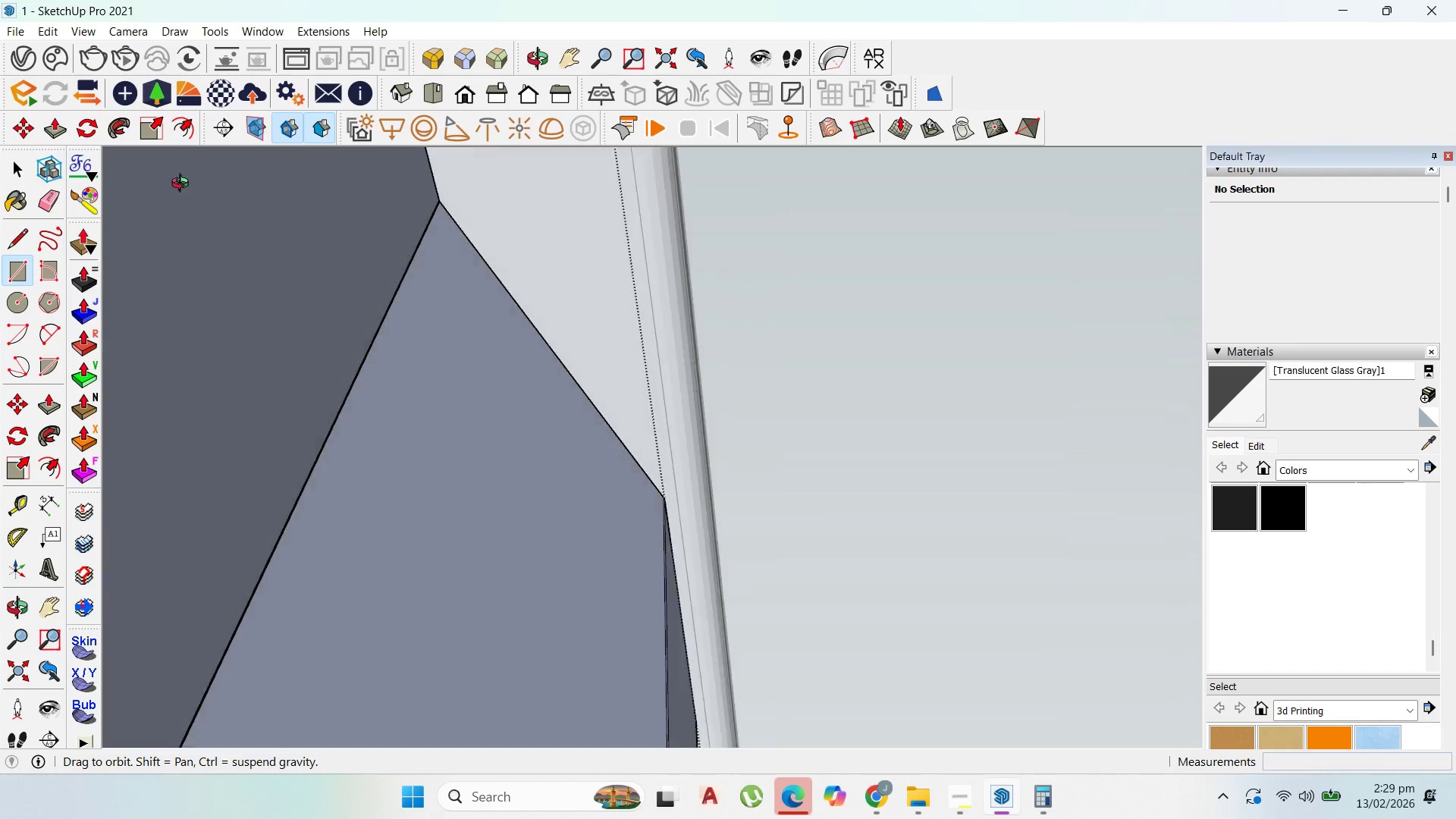 
scroll: coordinate [420, 439], scroll_direction: down, amount: 17.0
 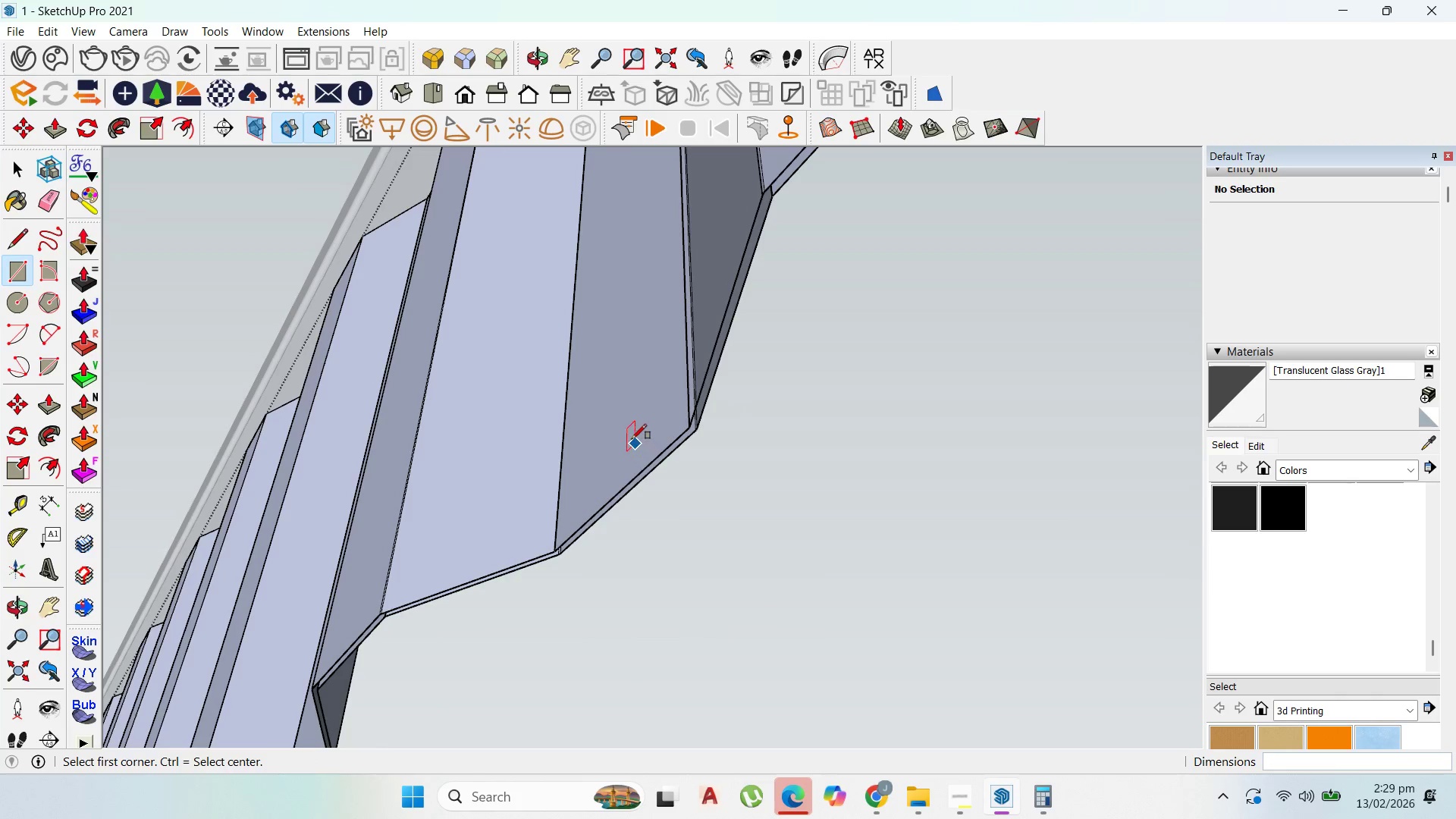 
left_click([687, 420])
 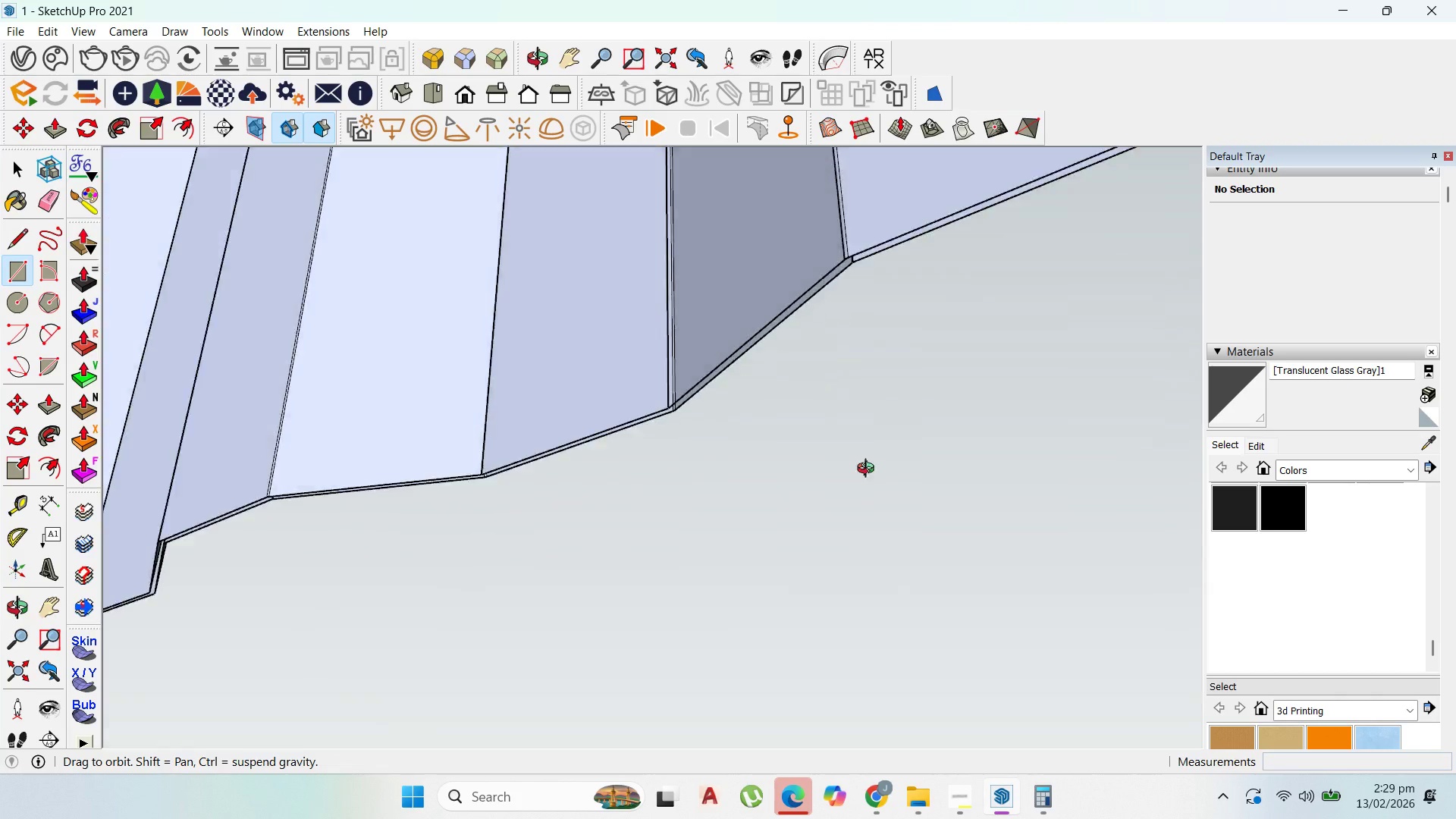 
scroll: coordinate [930, 617], scroll_direction: down, amount: 5.0
 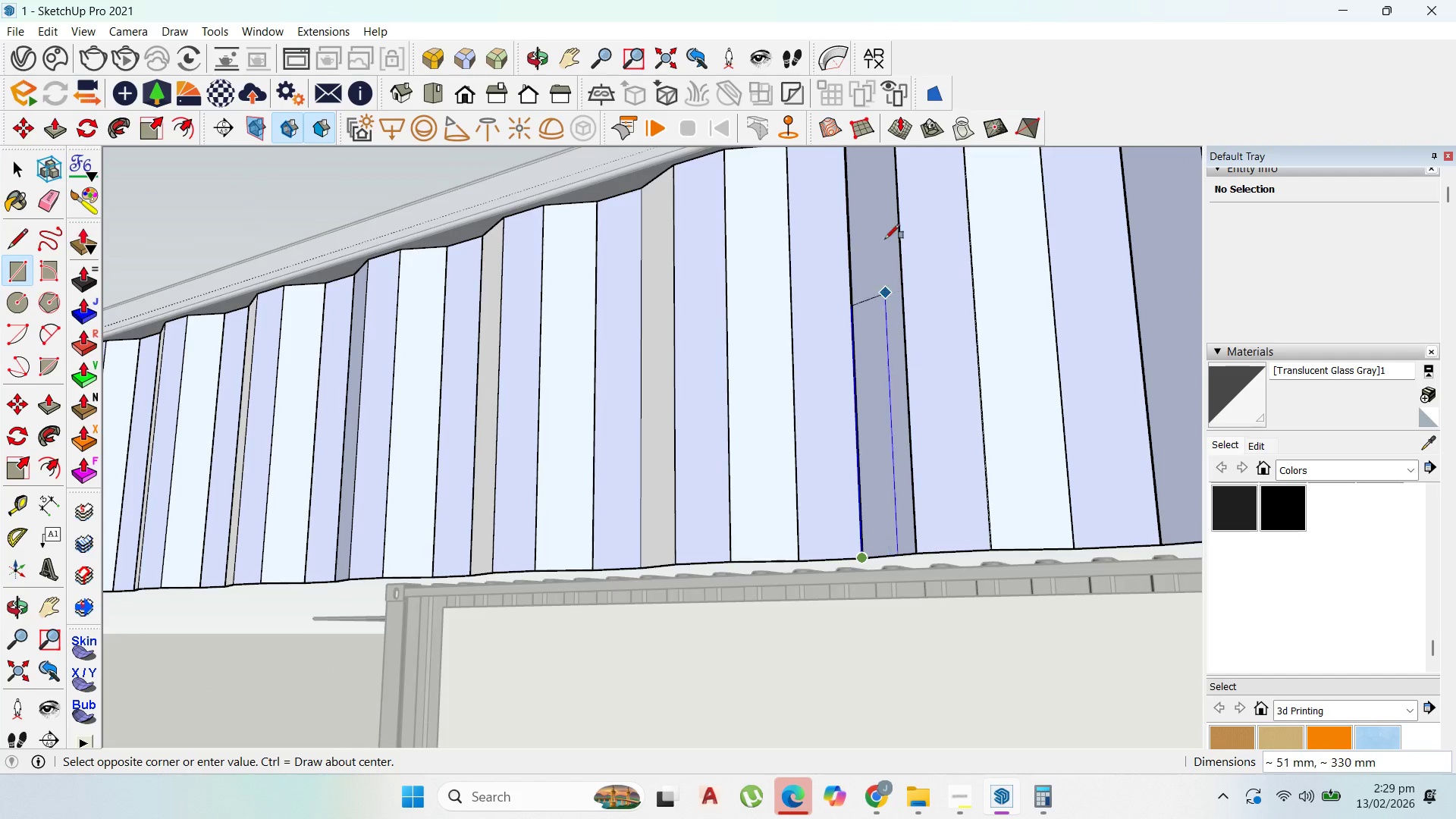 
scroll: coordinate [868, 192], scroll_direction: up, amount: 18.0
 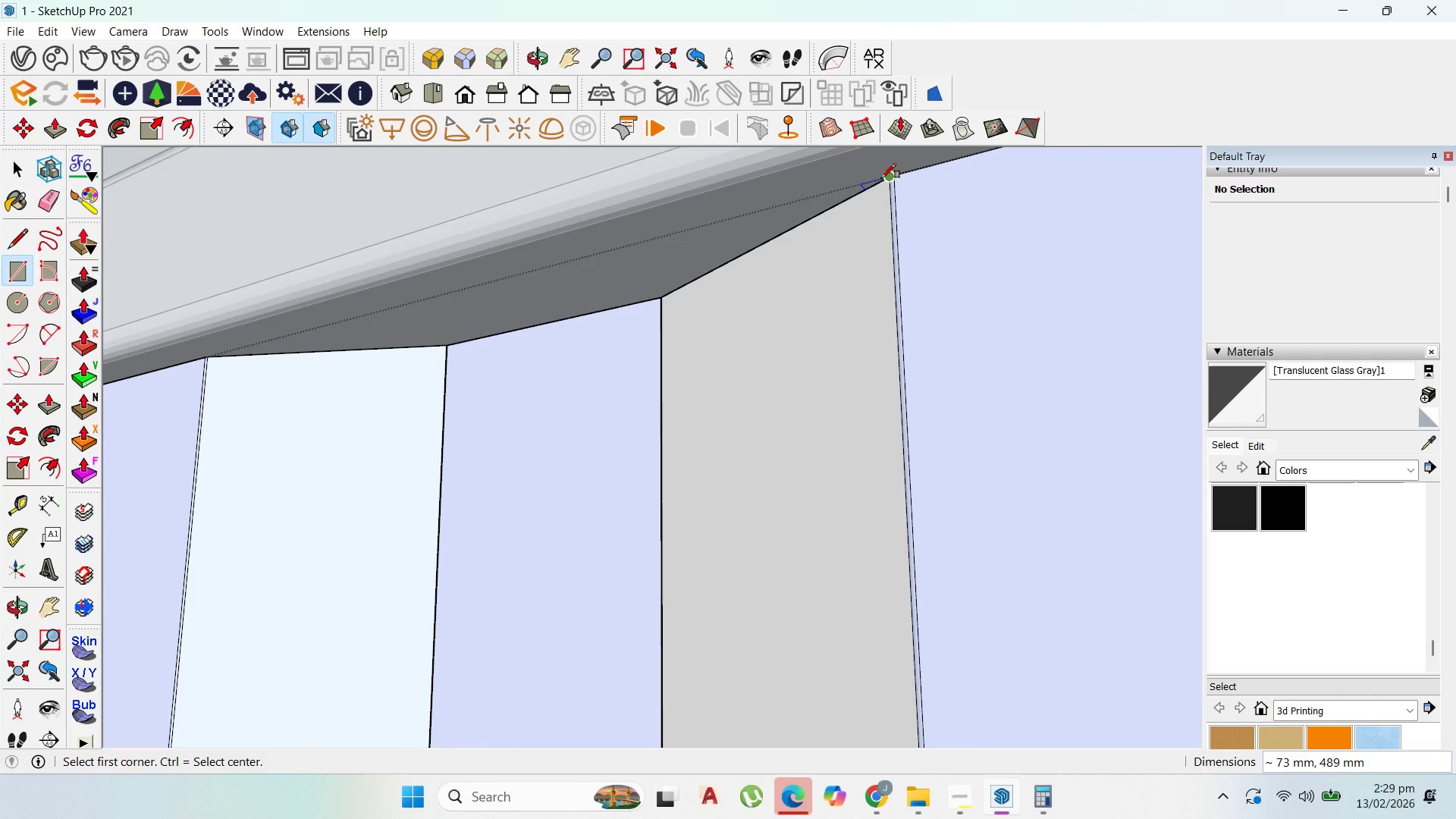 
scroll: coordinate [460, 330], scroll_direction: down, amount: 14.0
 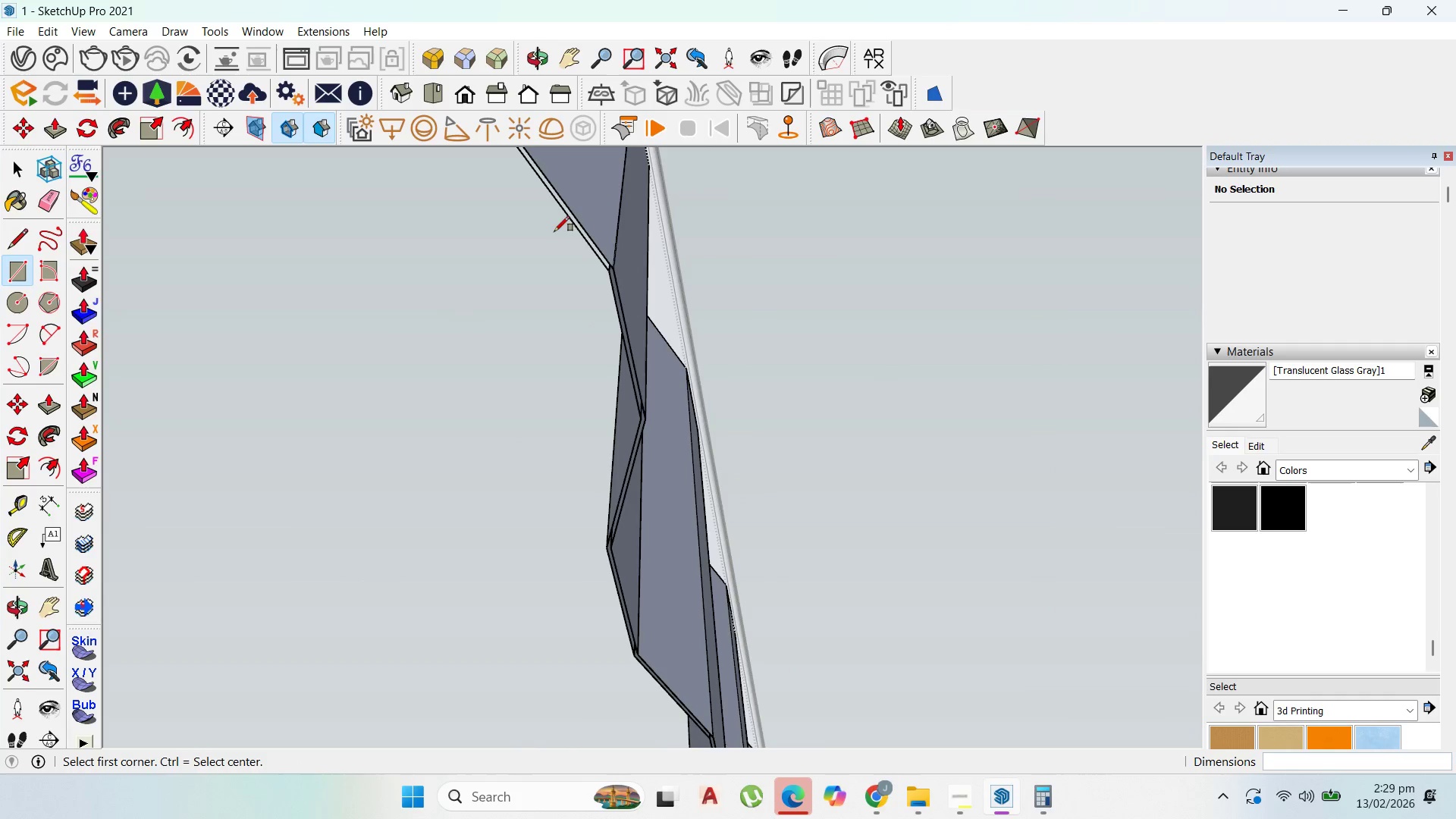 
scroll: coordinate [772, 297], scroll_direction: up, amount: 5.0
 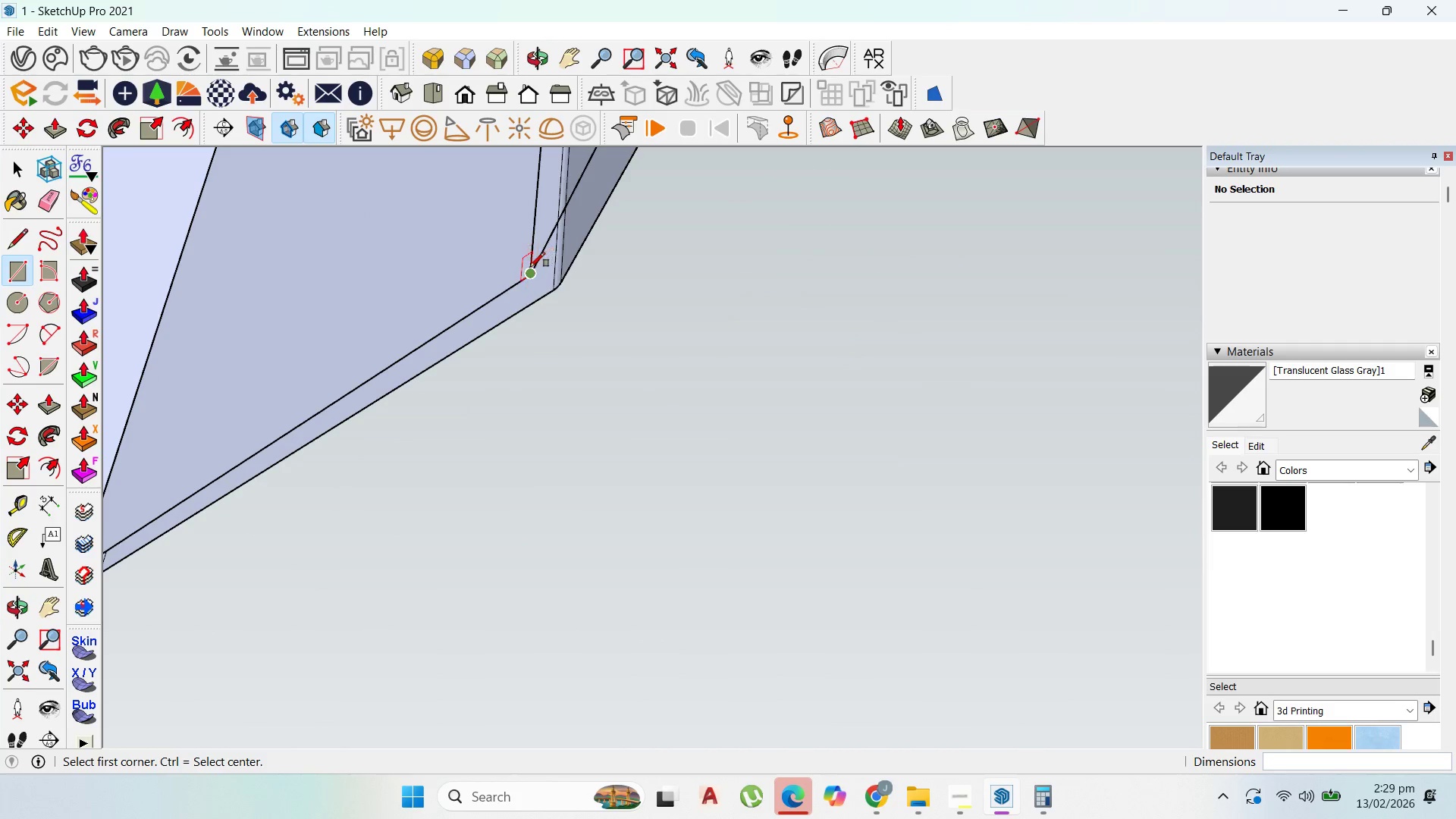 
left_click([530, 267])
 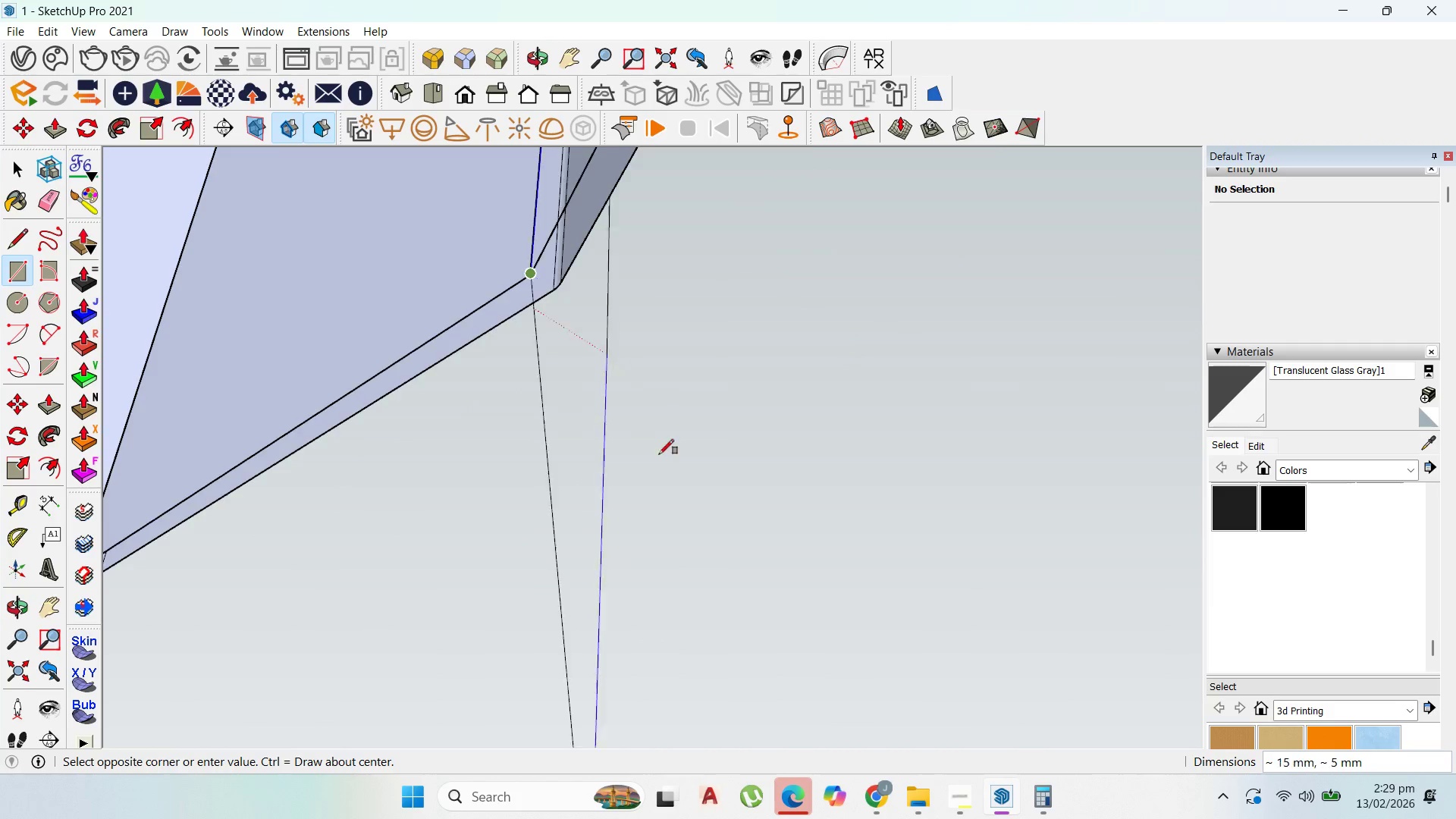 
scroll: coordinate [694, 221], scroll_direction: up, amount: 11.0
 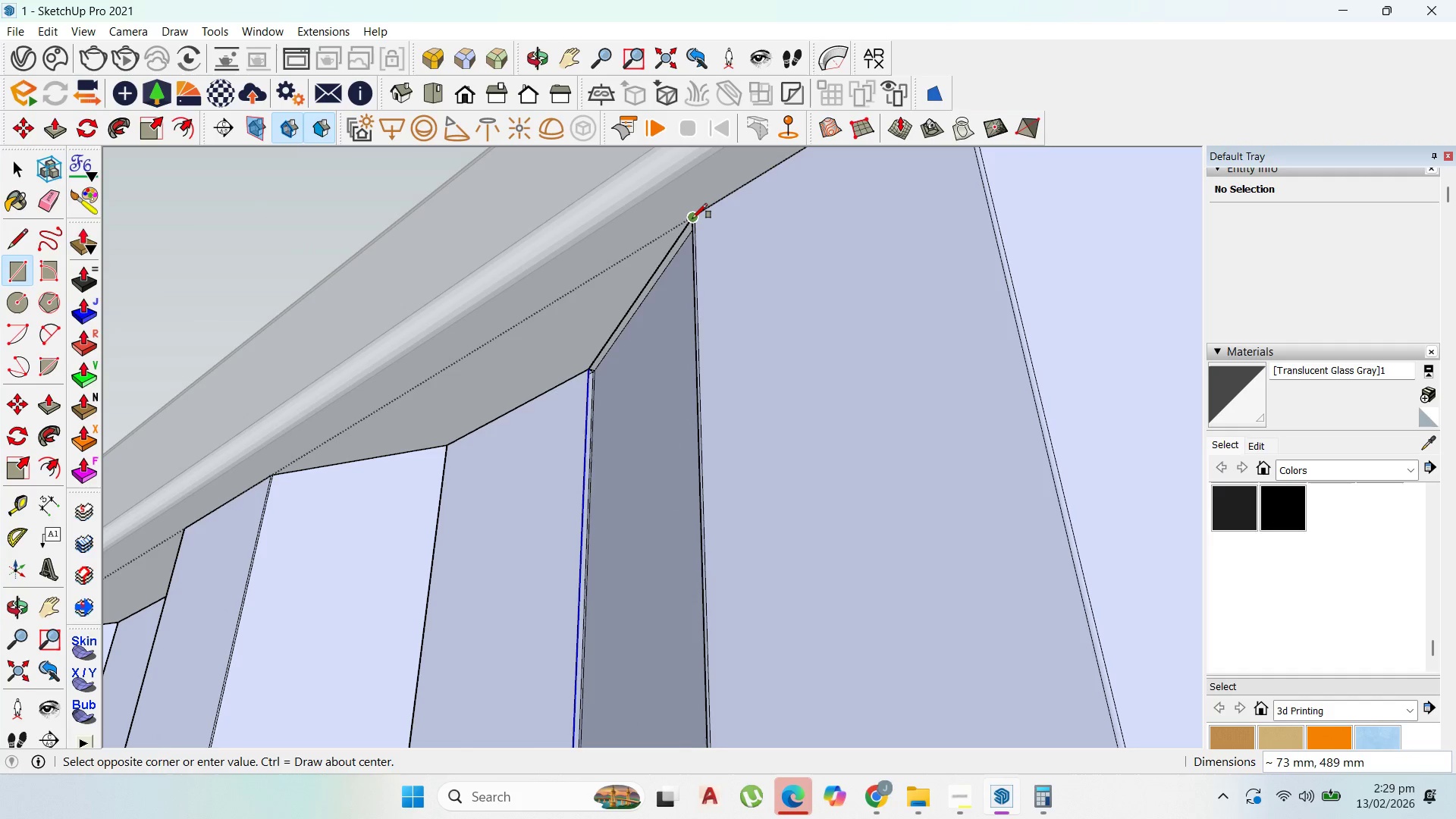 
left_click([692, 218])
 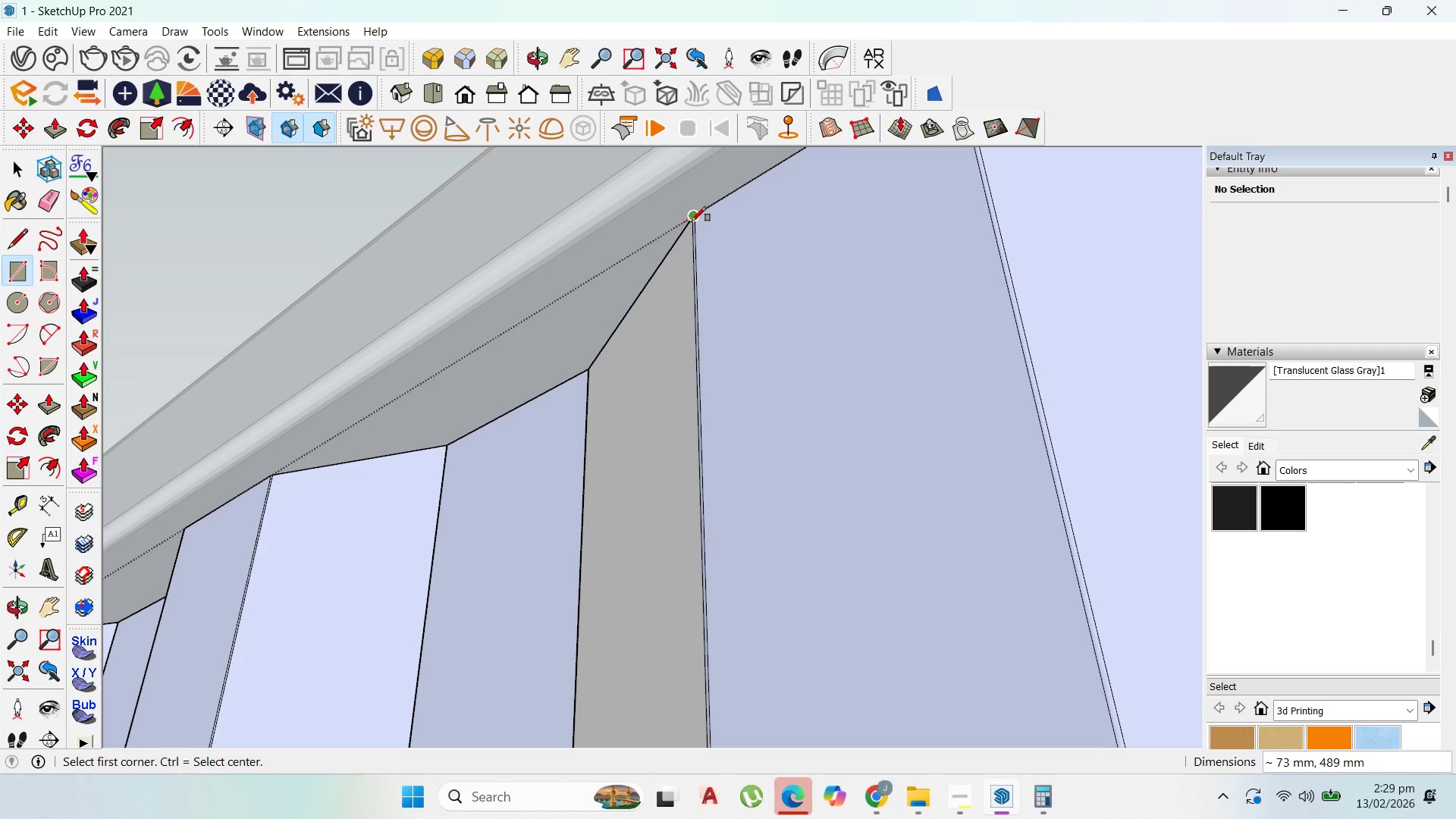 
wait(7.67)
 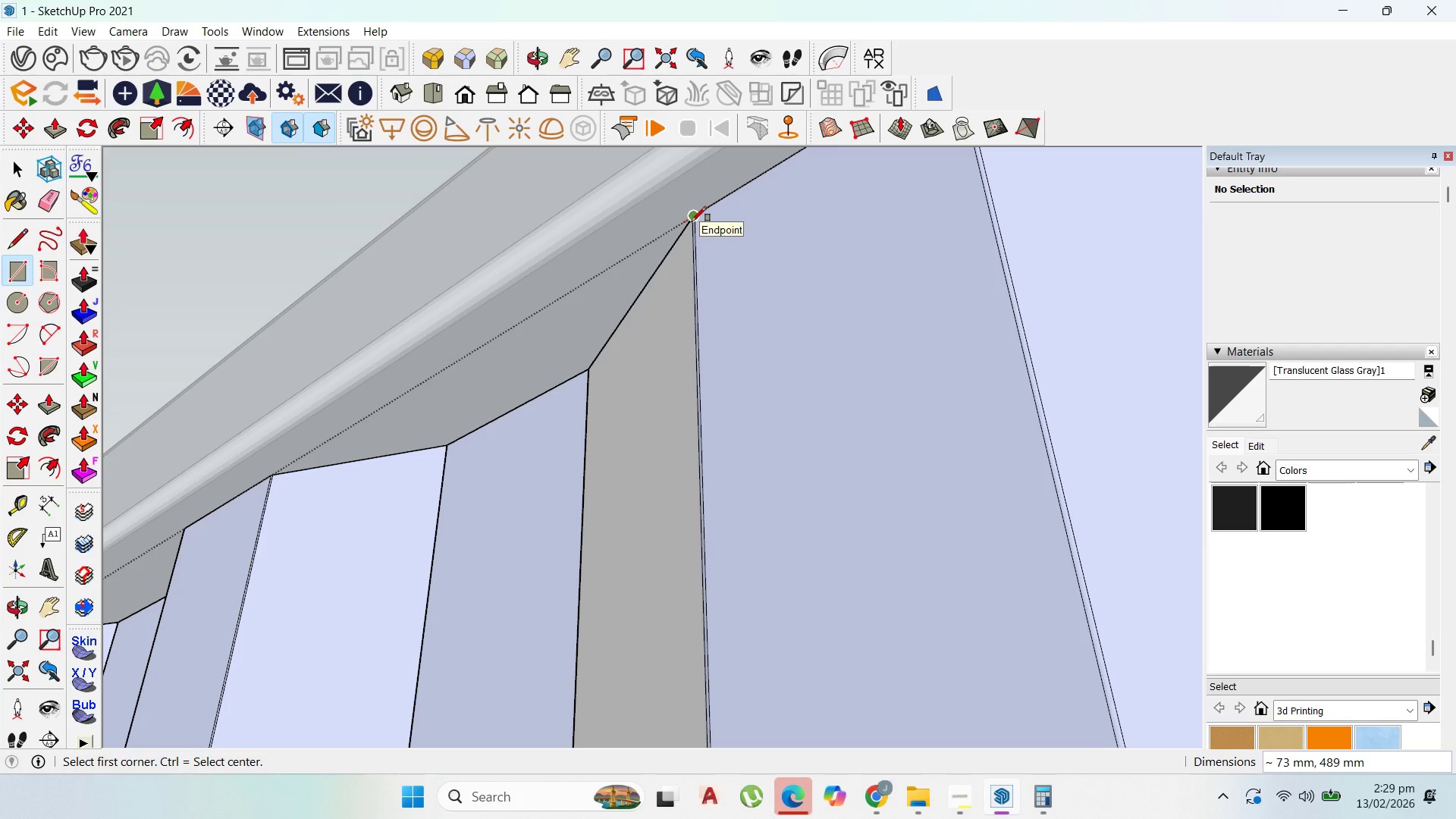 
scroll: coordinate [785, 340], scroll_direction: down, amount: 16.0
 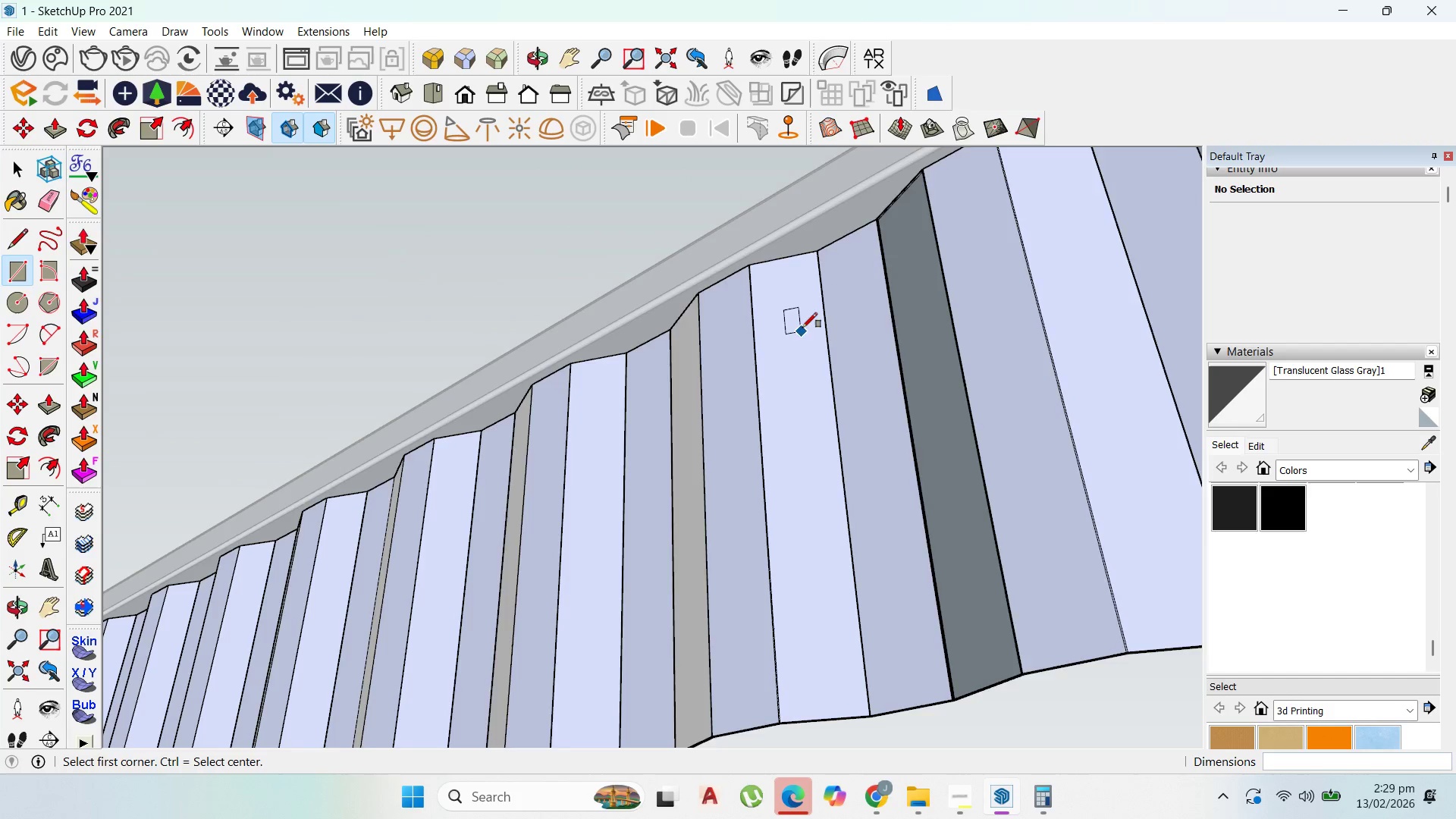 
scroll: coordinate [907, 622], scroll_direction: up, amount: 6.0
 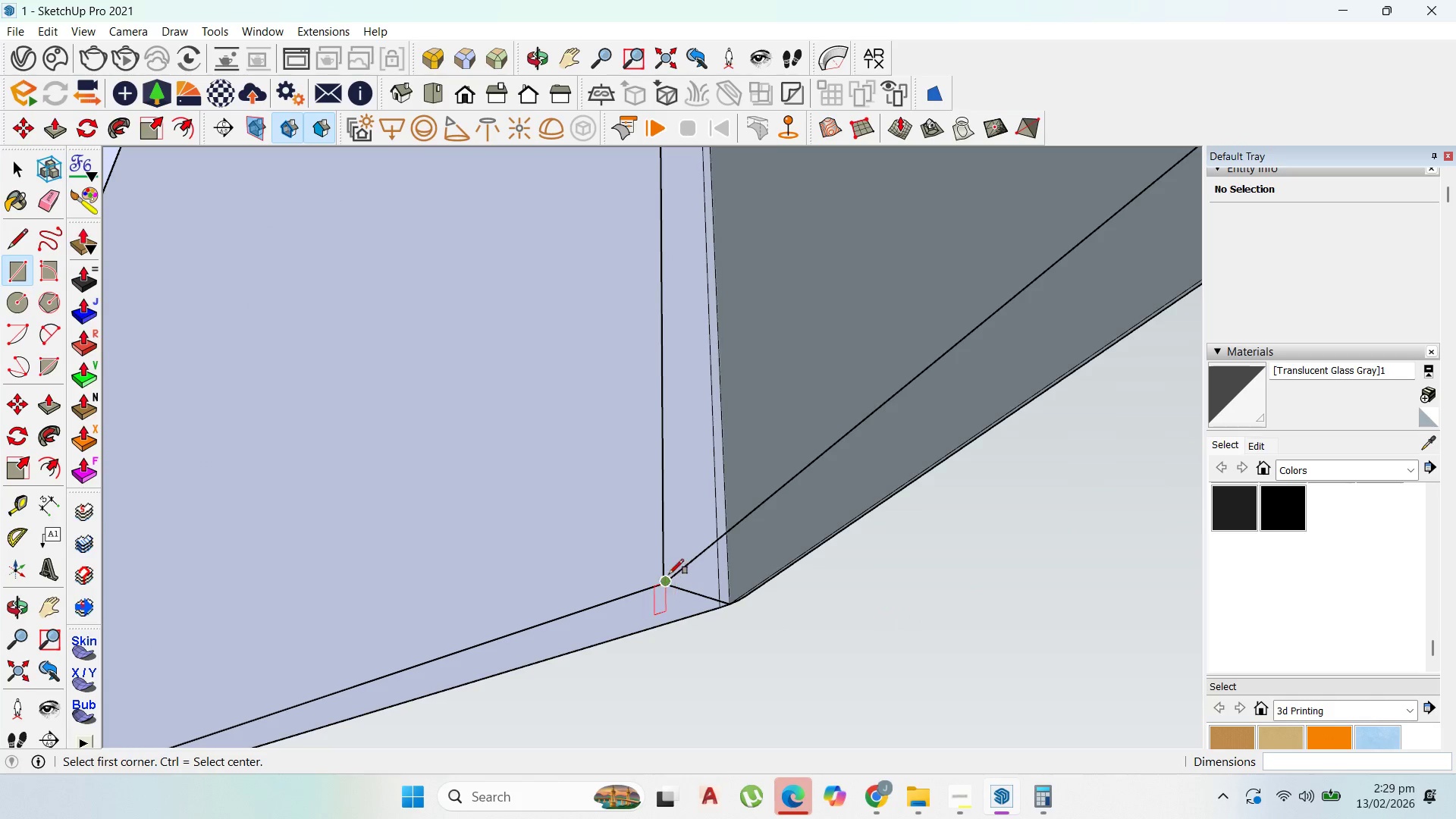 
left_click([662, 574])
 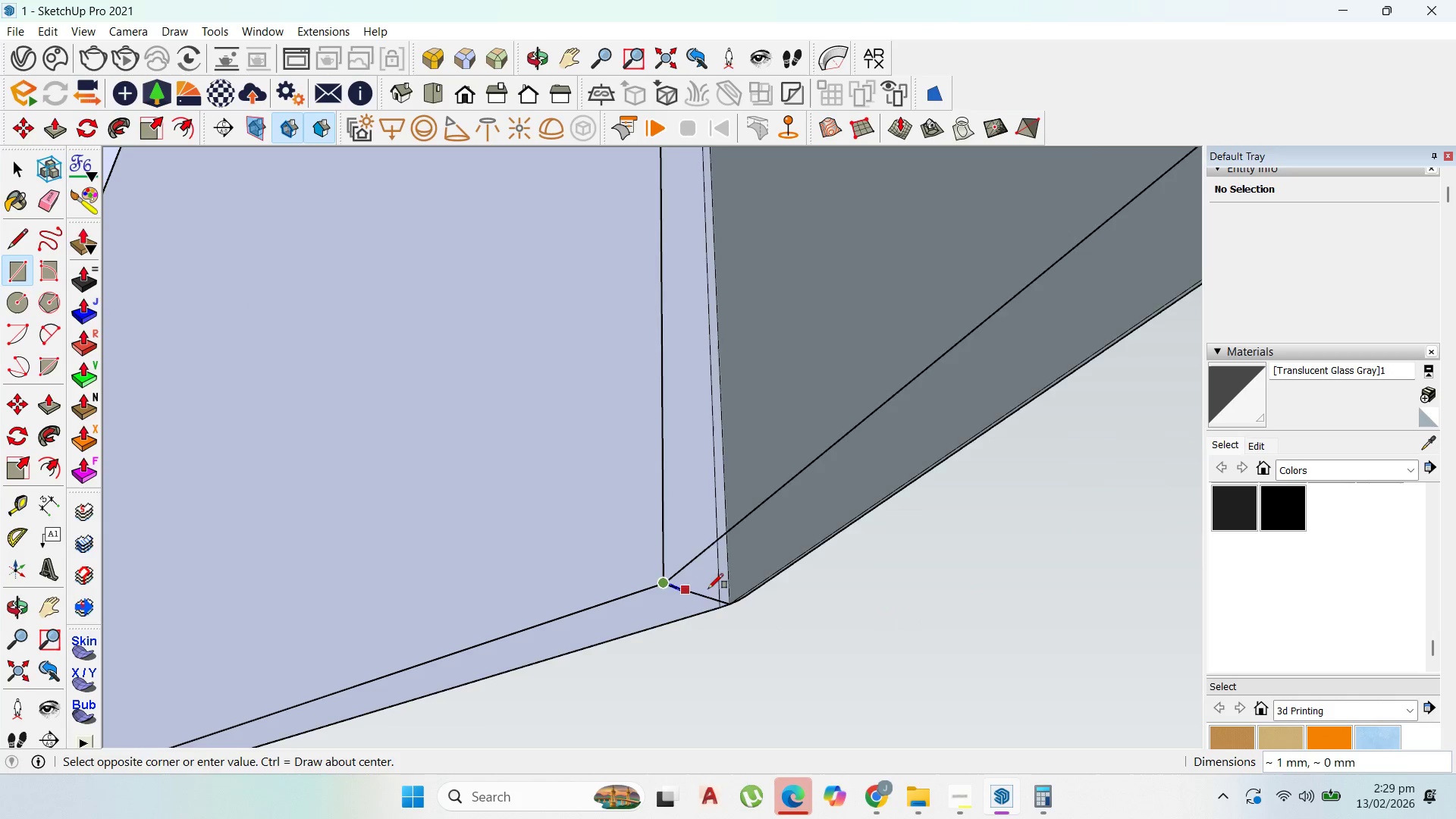 
scroll: coordinate [826, 587], scroll_direction: down, amount: 8.0
 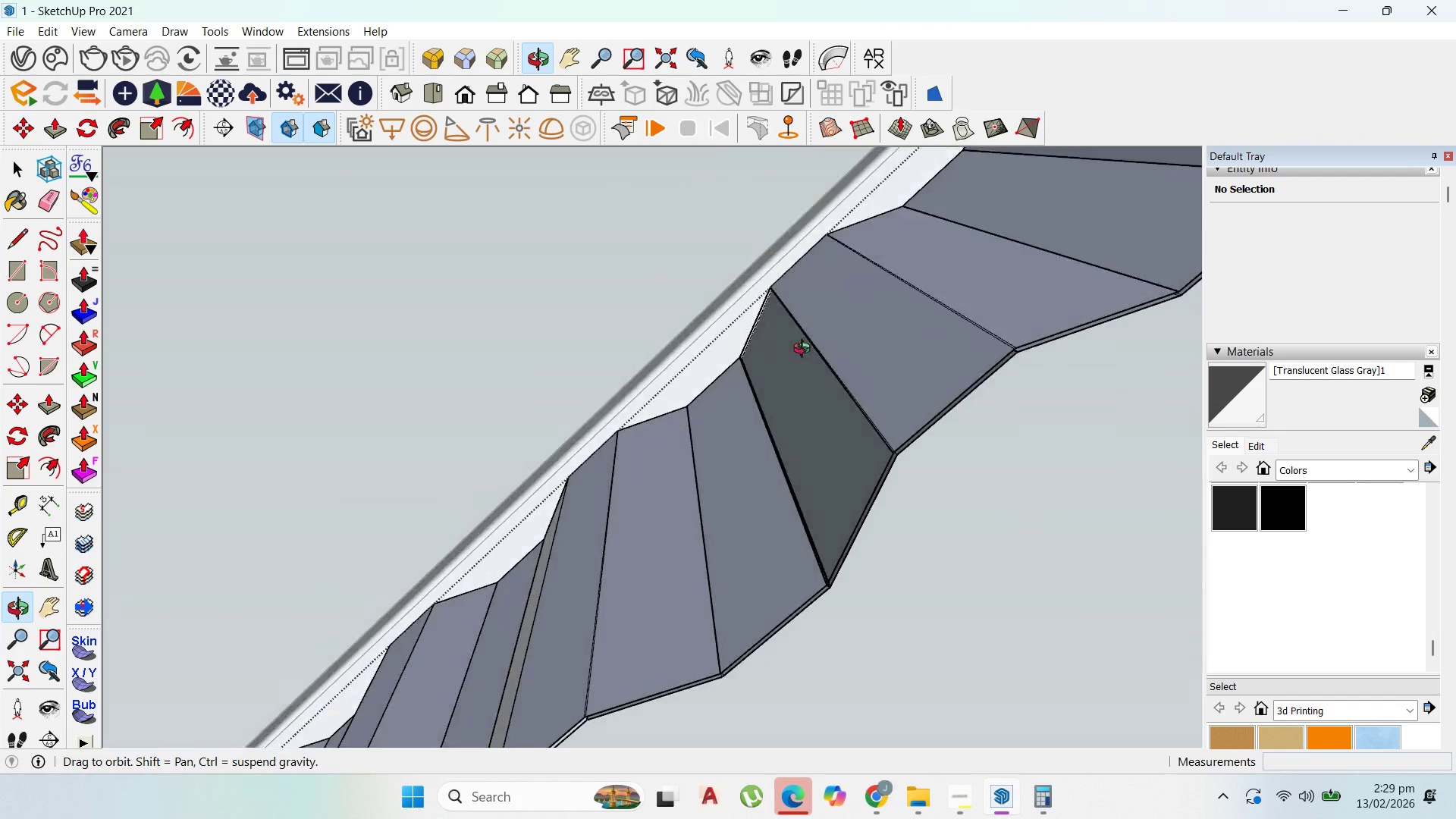 
scroll: coordinate [804, 179], scroll_direction: up, amount: 15.0
 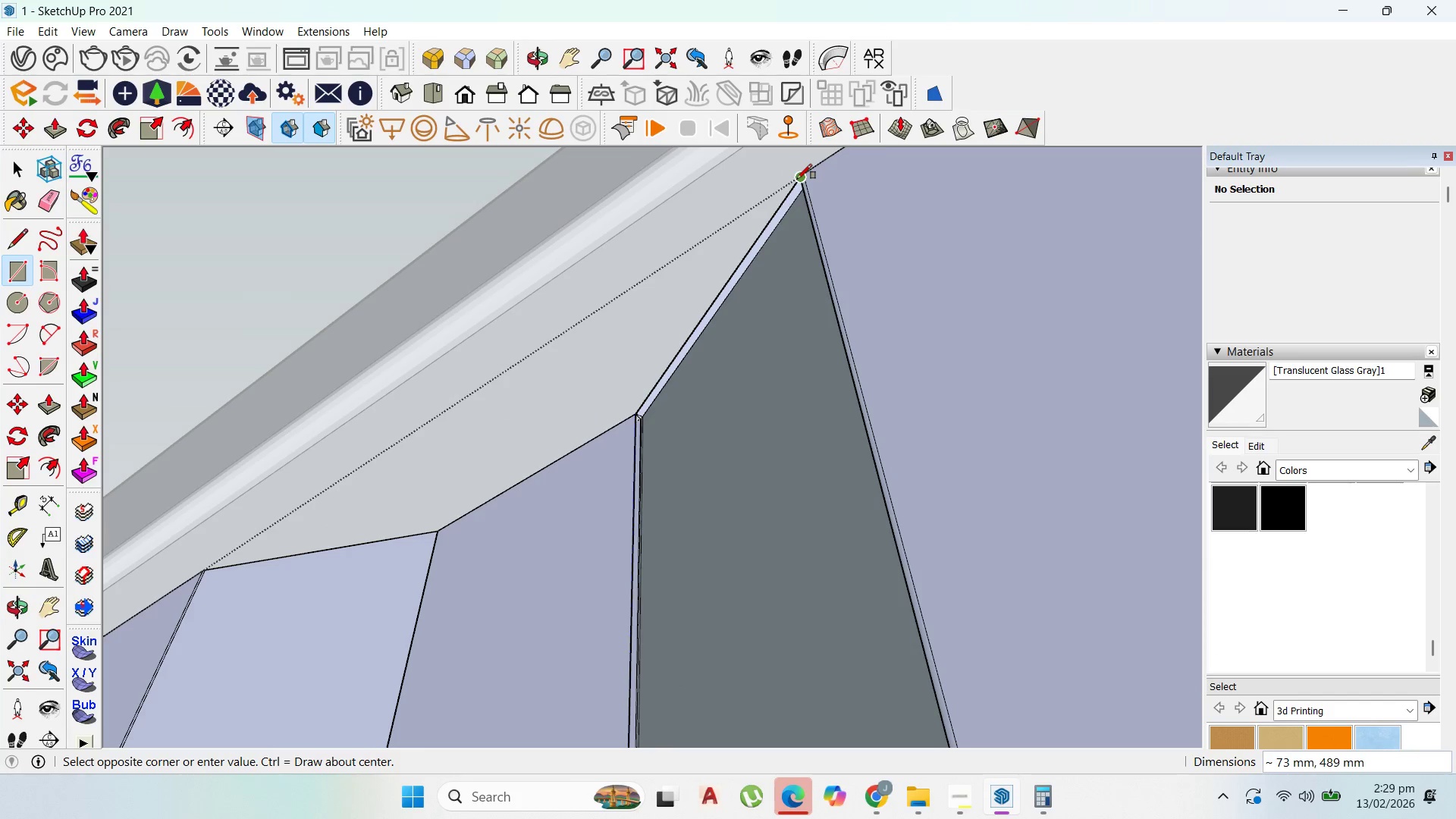 
left_click([797, 179])
 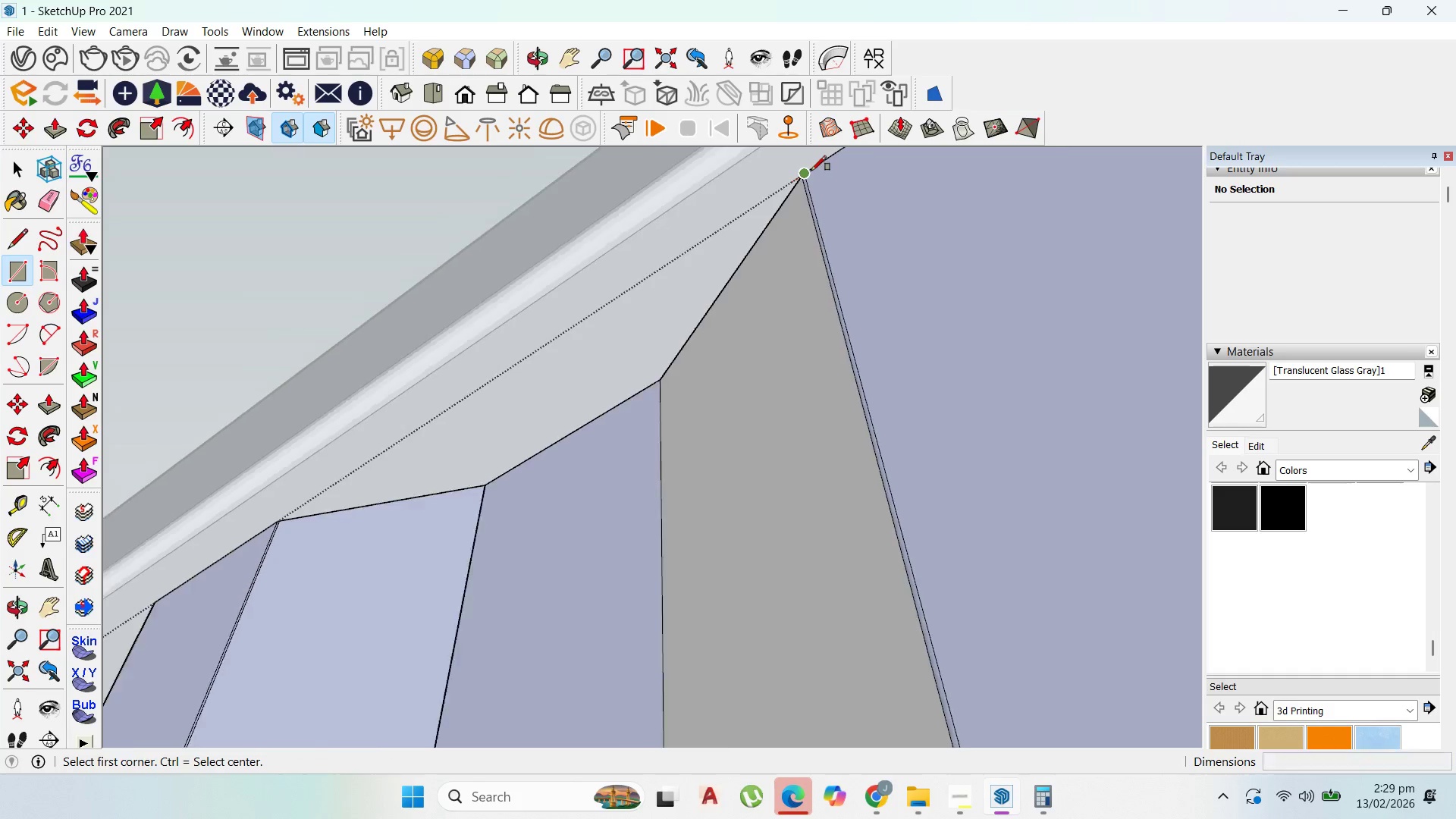 
scroll: coordinate [698, 517], scroll_direction: down, amount: 5.0
 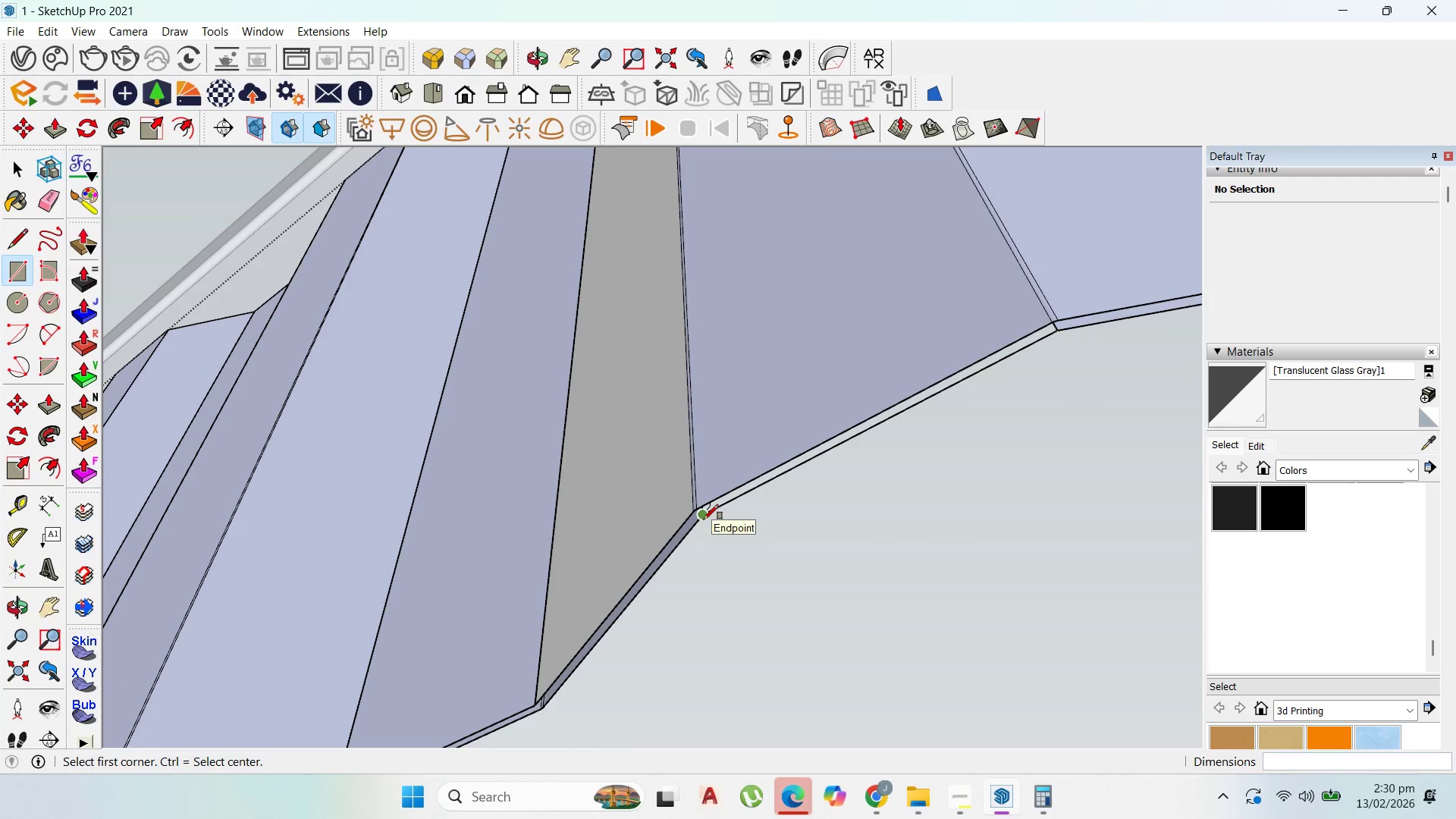 
left_click([704, 519])
 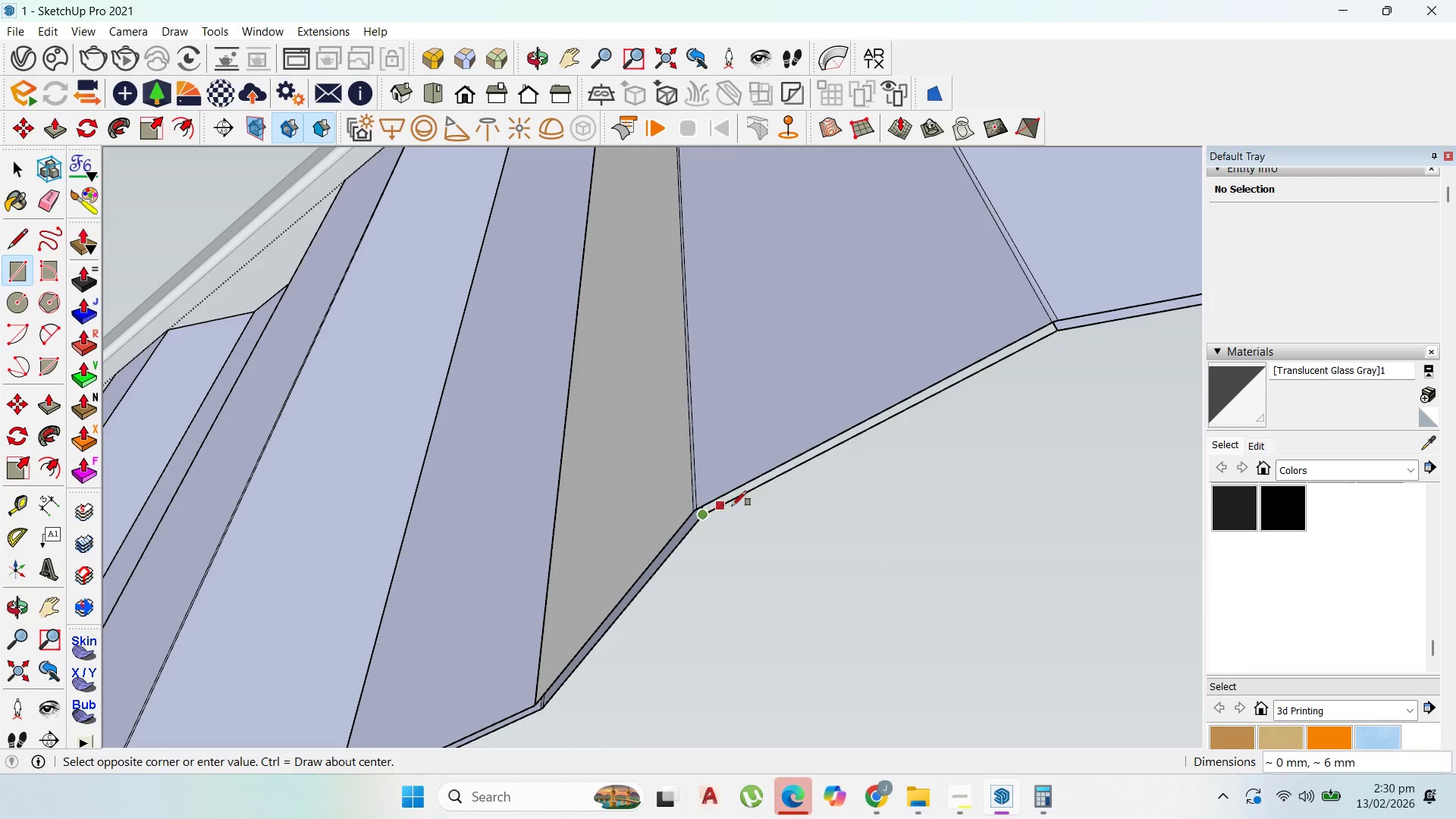 
mouse_move([732, 491])
 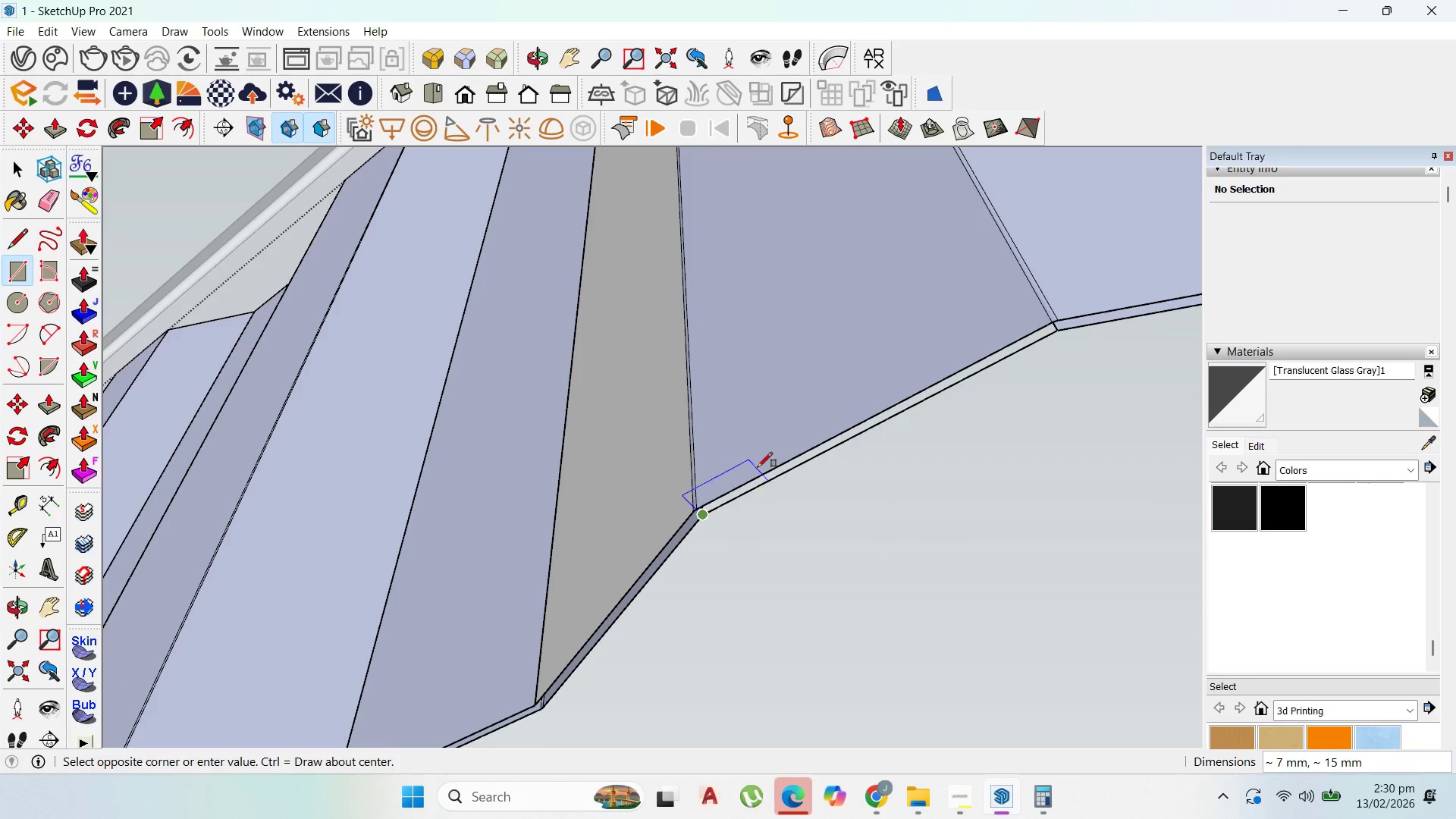 
scroll: coordinate [548, 592], scroll_direction: down, amount: 17.0
 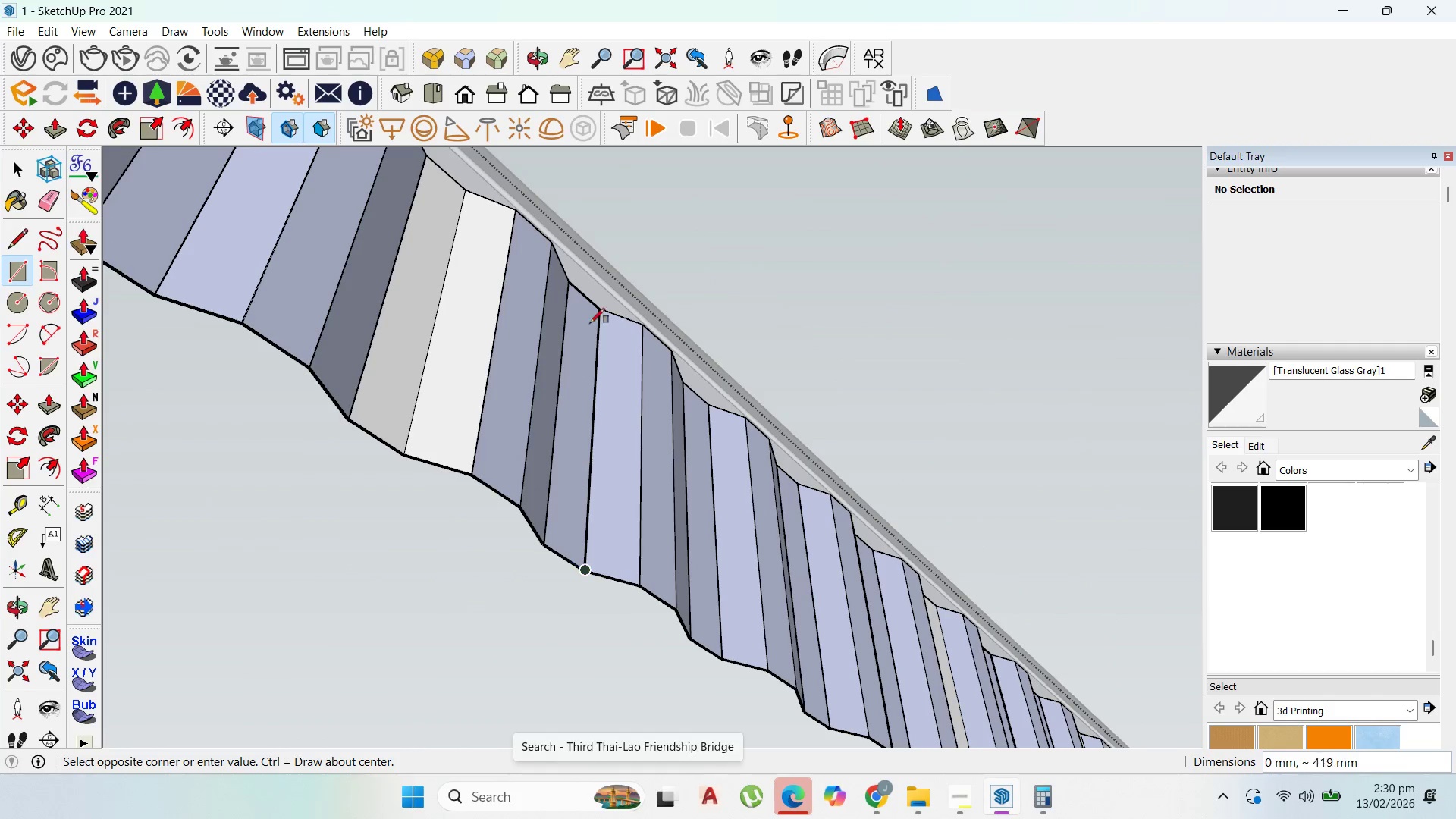 
scroll: coordinate [554, 303], scroll_direction: up, amount: 19.0
 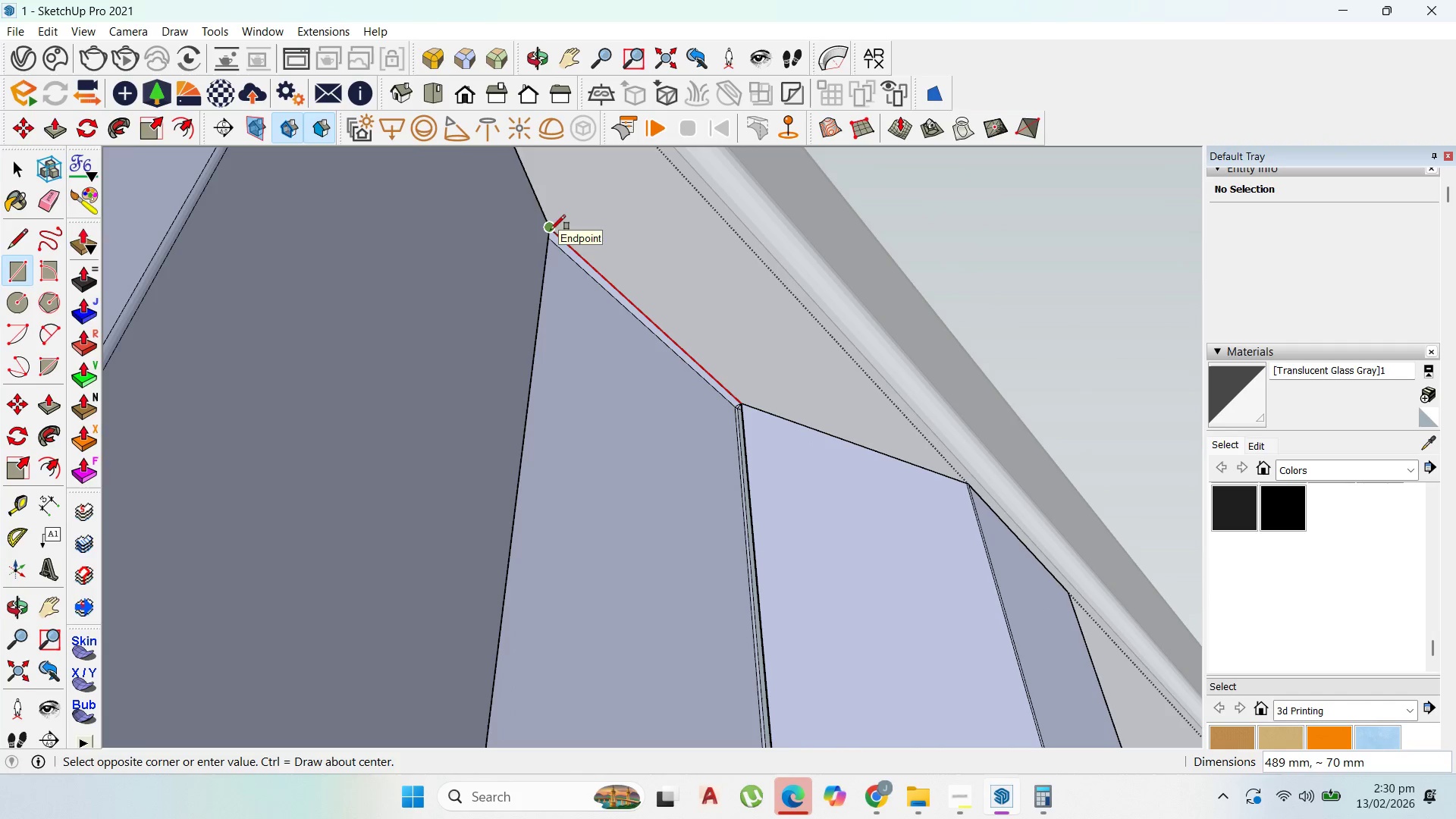 
left_click([551, 228])
 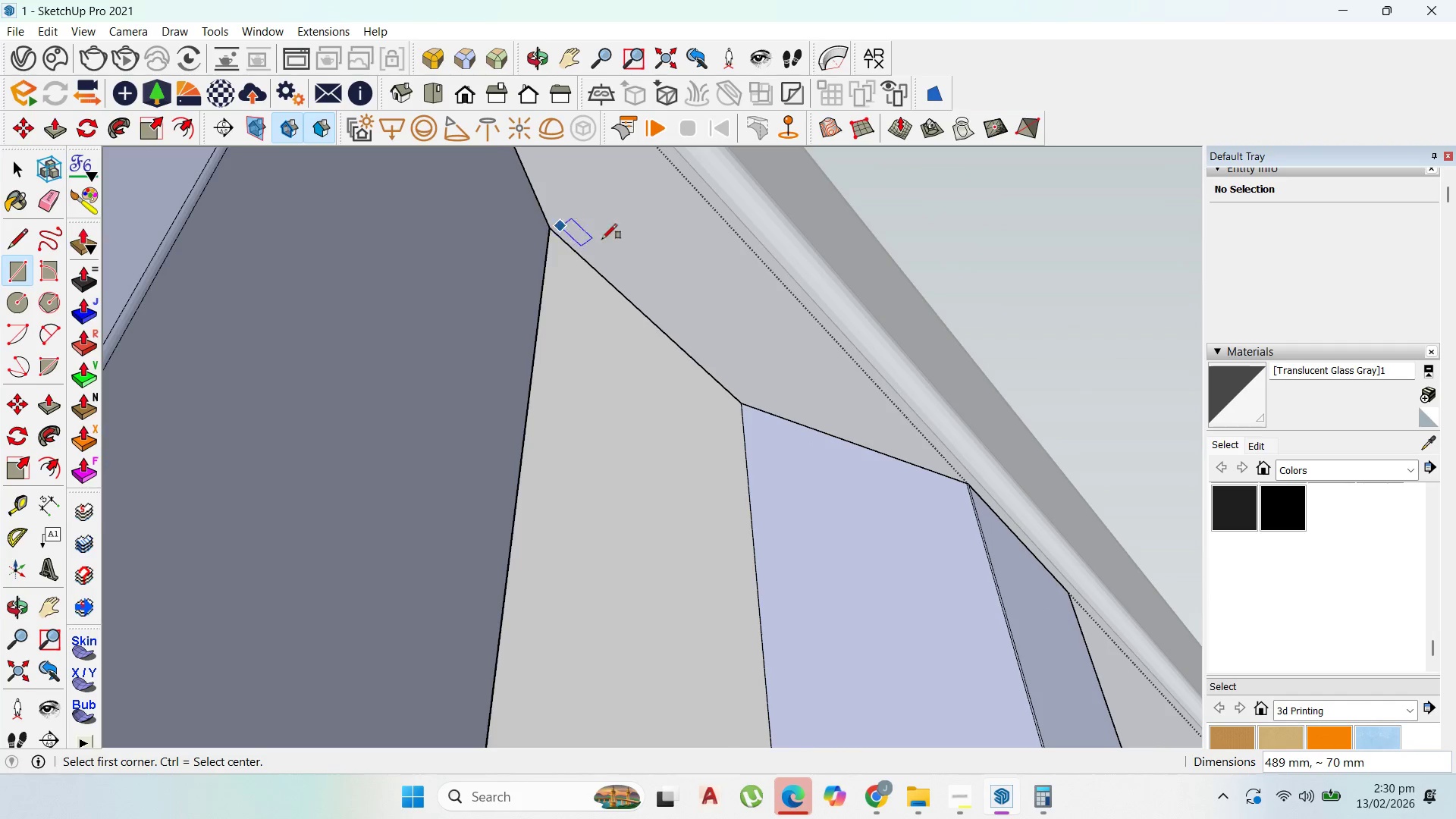 
scroll: coordinate [597, 444], scroll_direction: down, amount: 18.0
 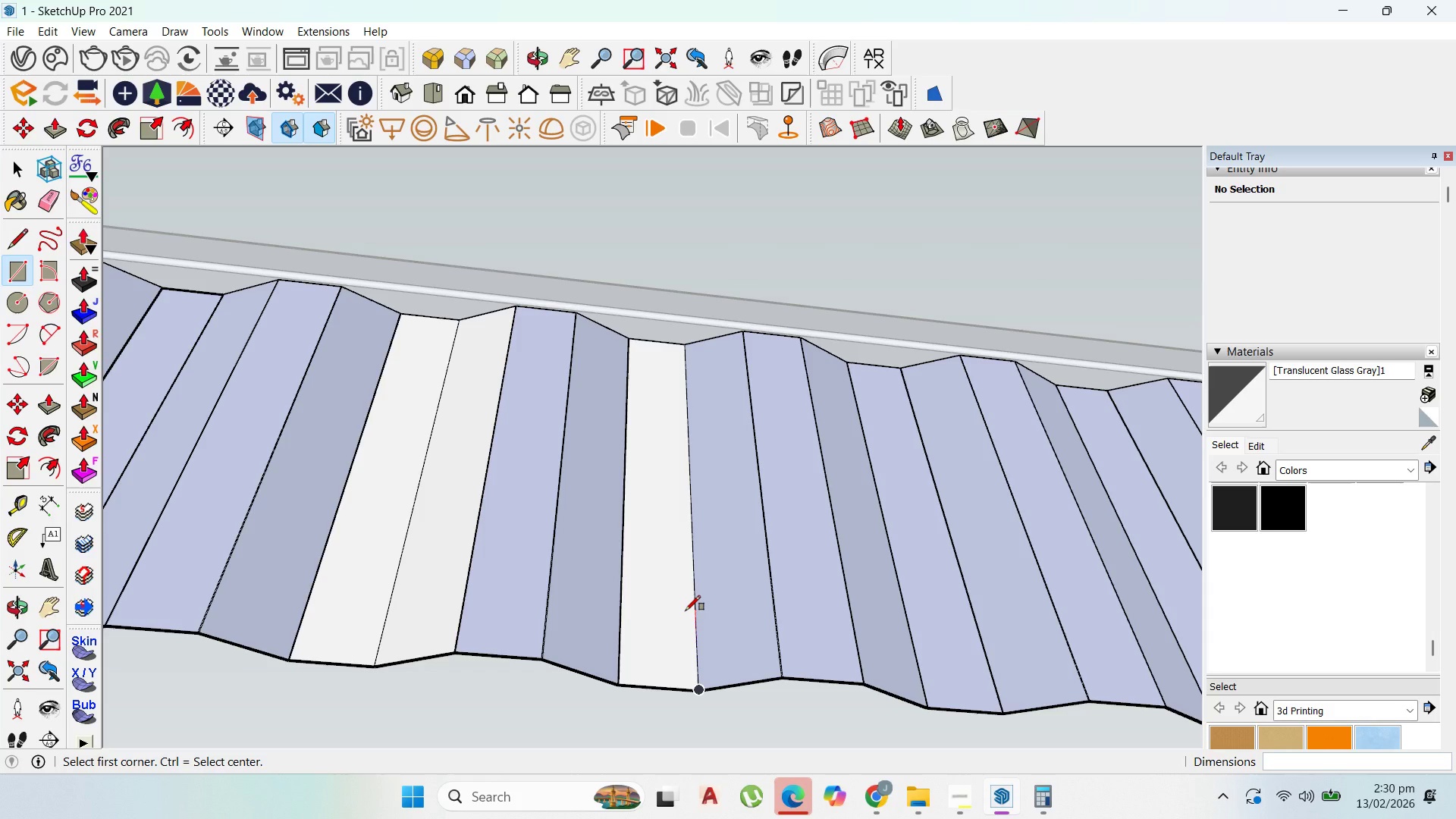 
wait(7.28)
 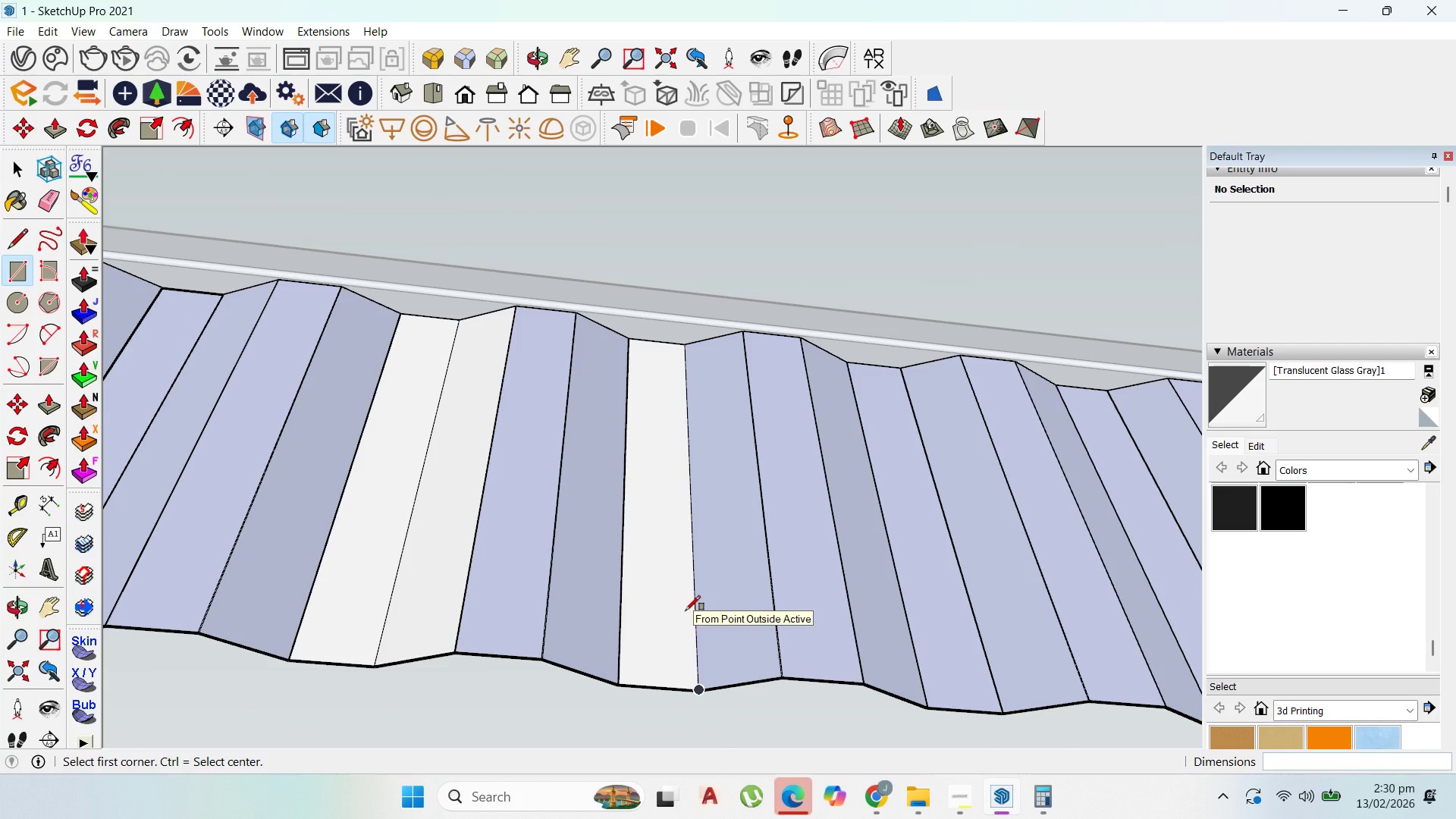 
scroll: coordinate [879, 284], scroll_direction: up, amount: 10.0
 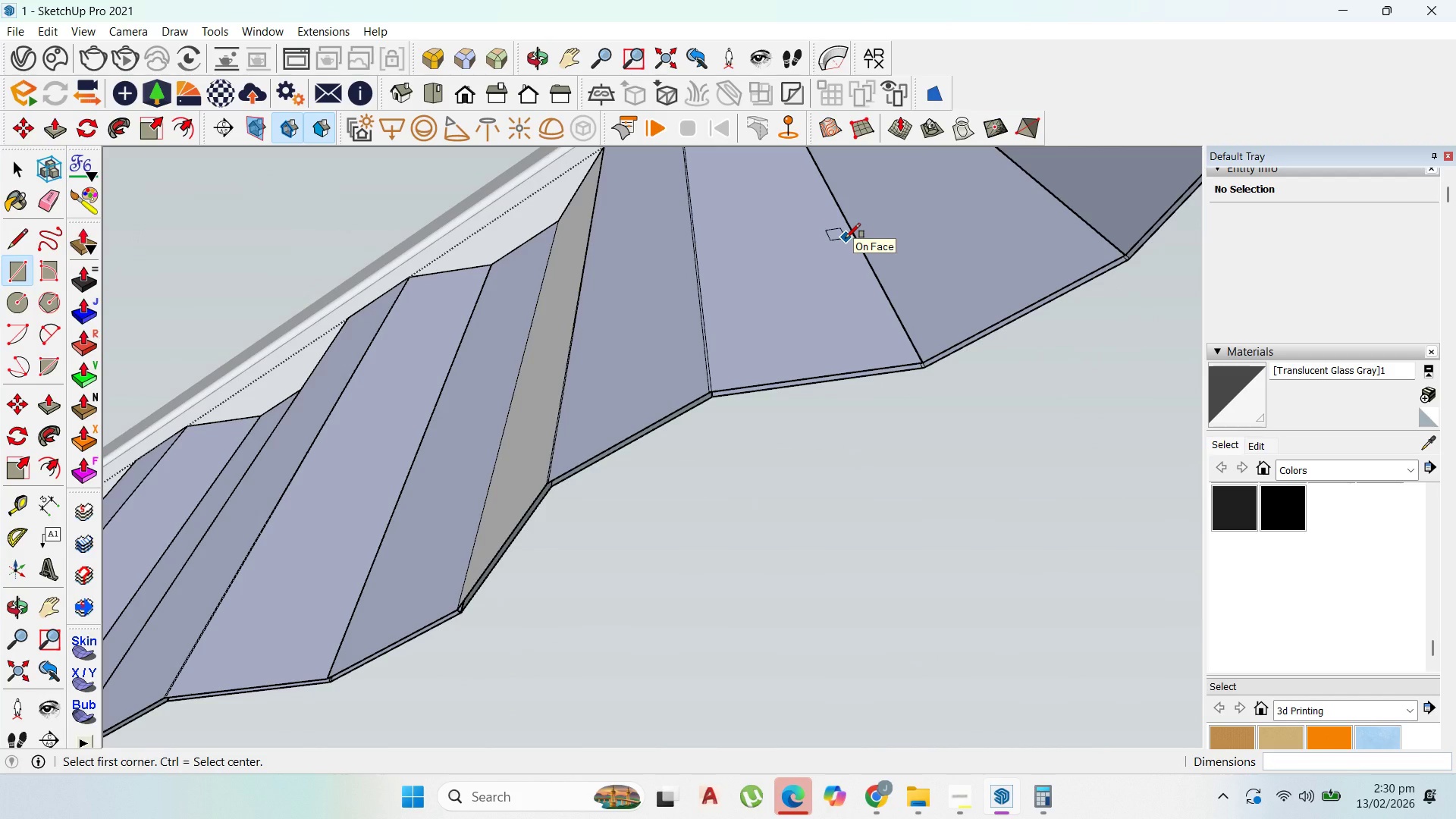 
wait(9.14)
 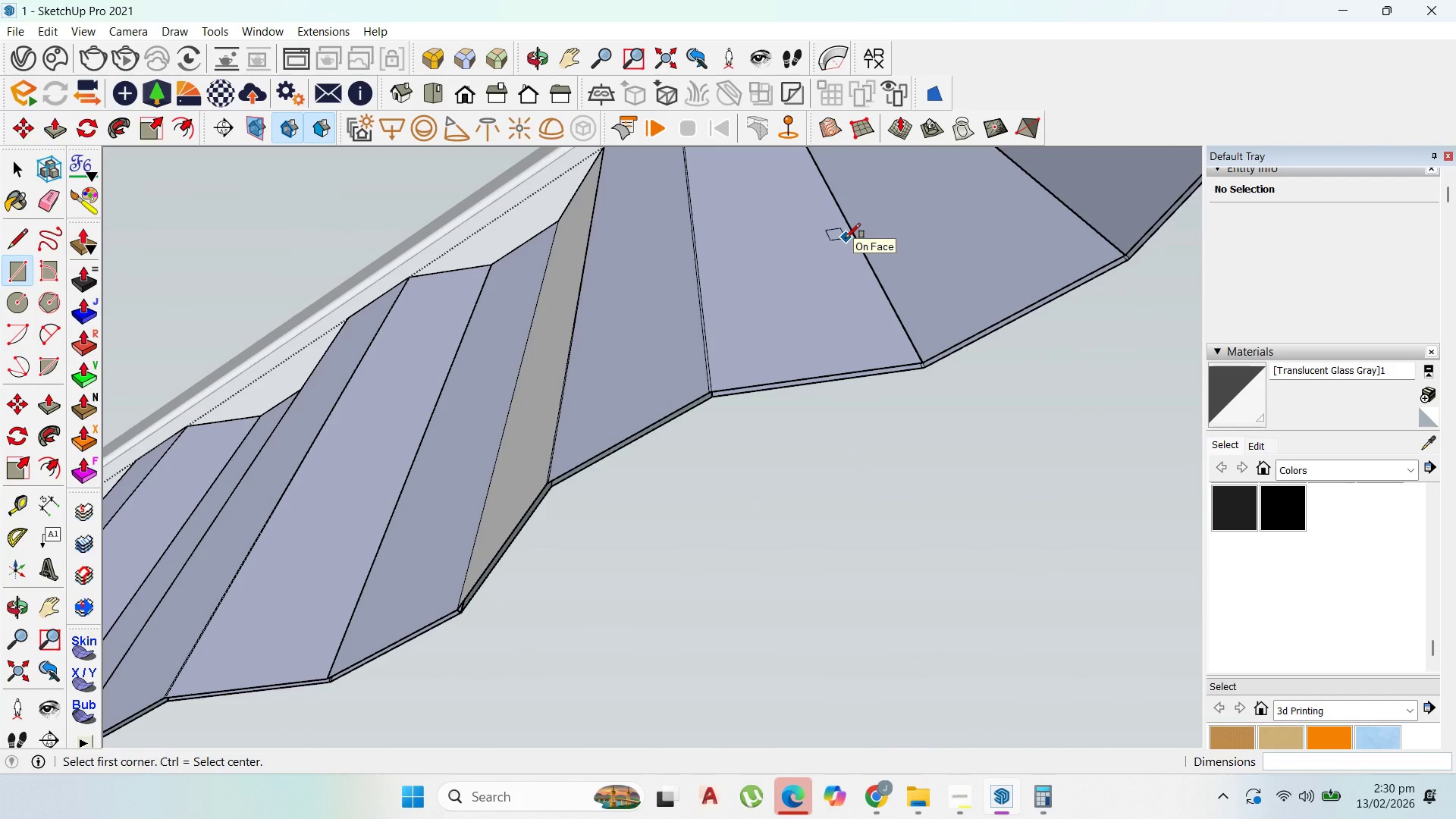 
scroll: coordinate [1082, 259], scroll_direction: up, amount: 1.0
 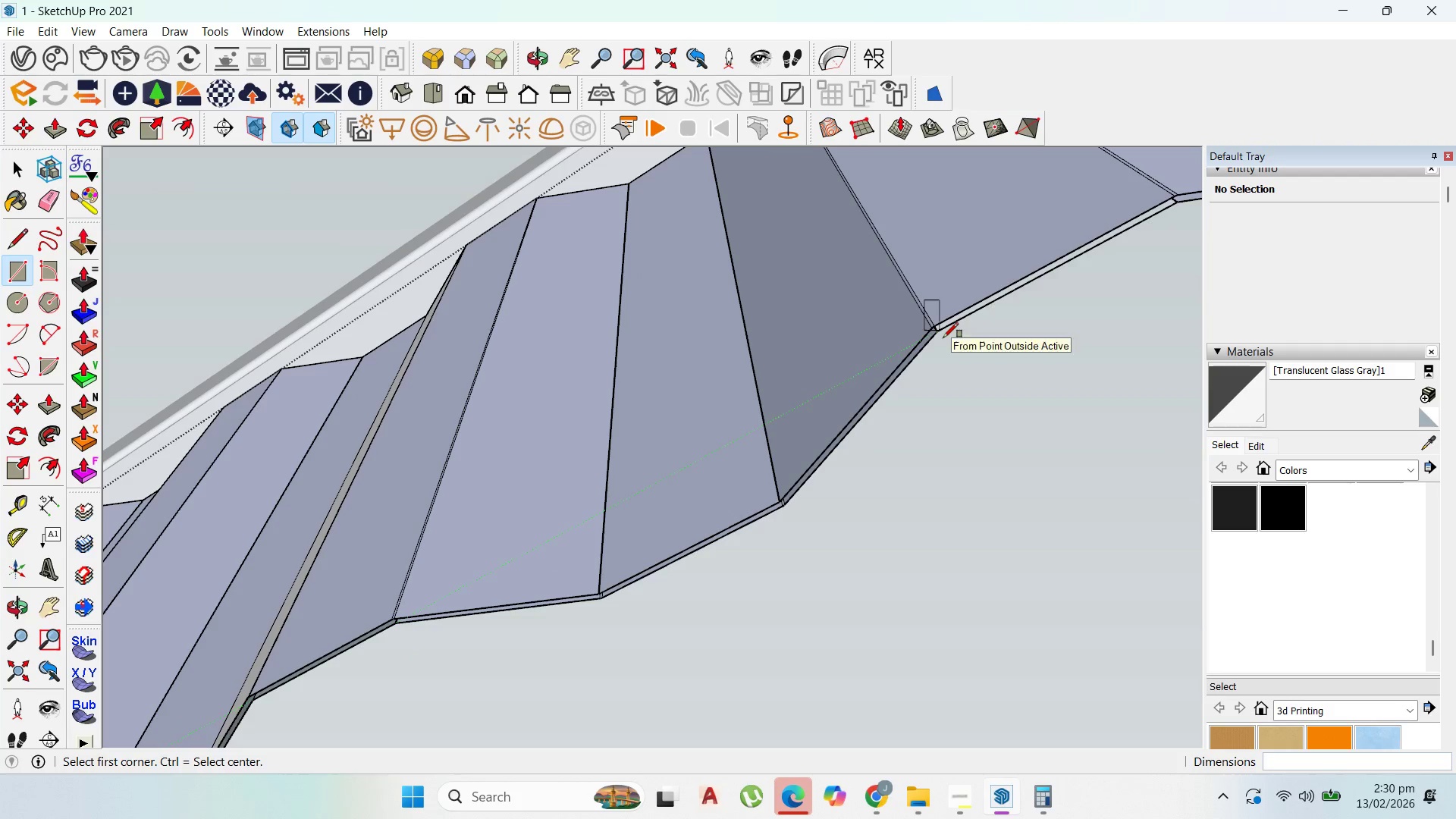 
left_click([940, 336])
 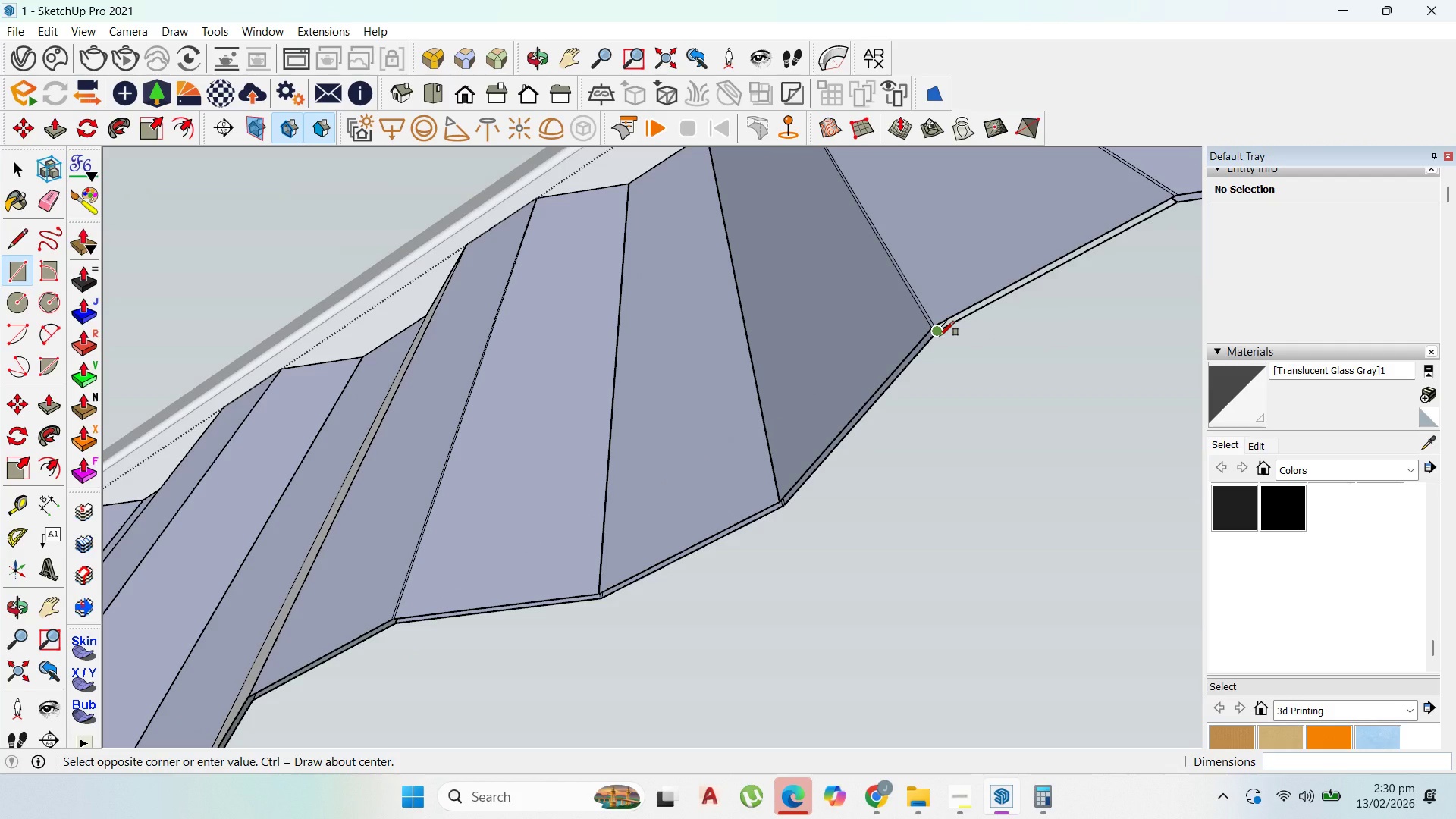 
scroll: coordinate [281, 664], scroll_direction: down, amount: 8.0
 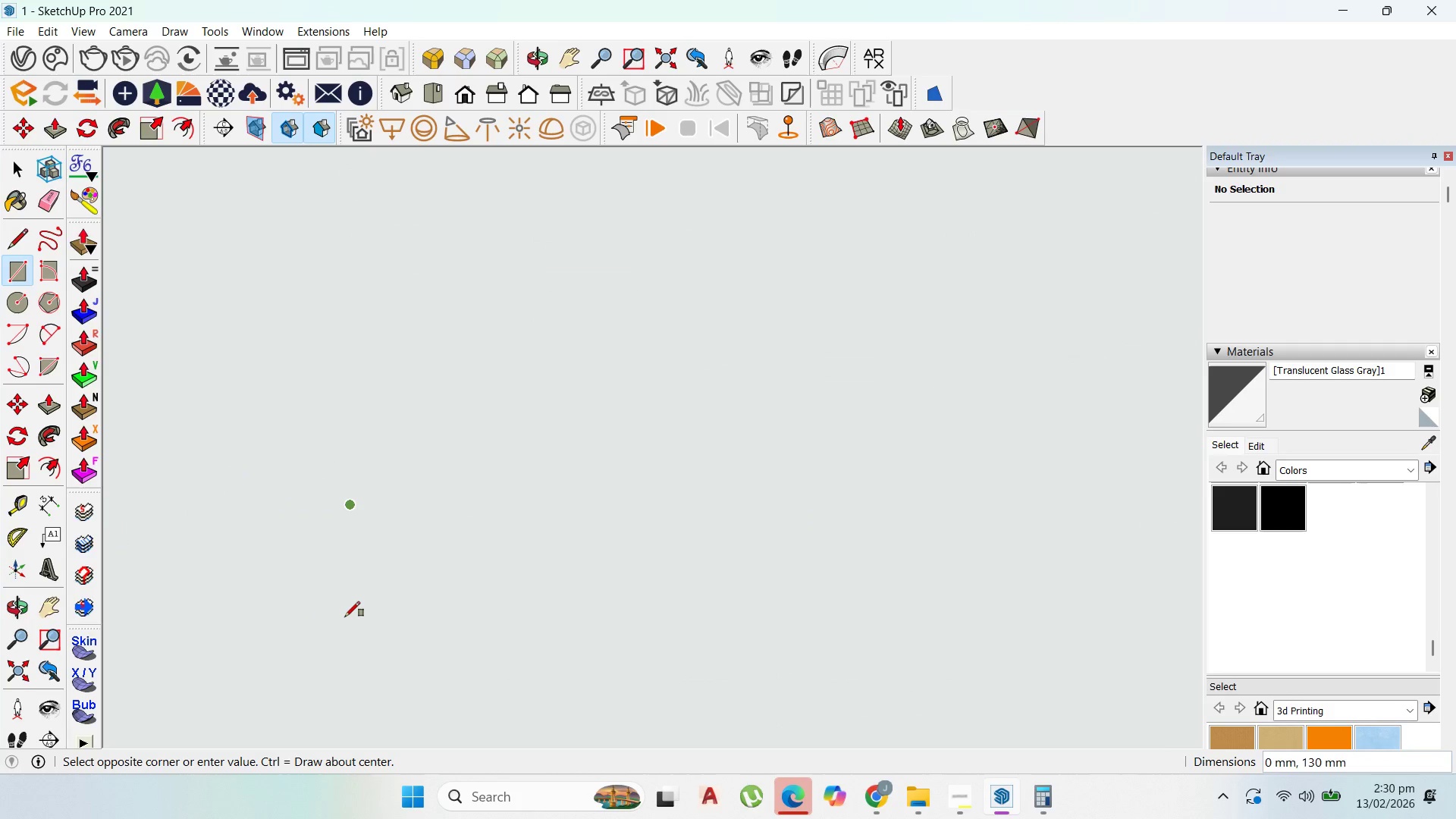 
scroll: coordinate [355, 584], scroll_direction: up, amount: 15.0
 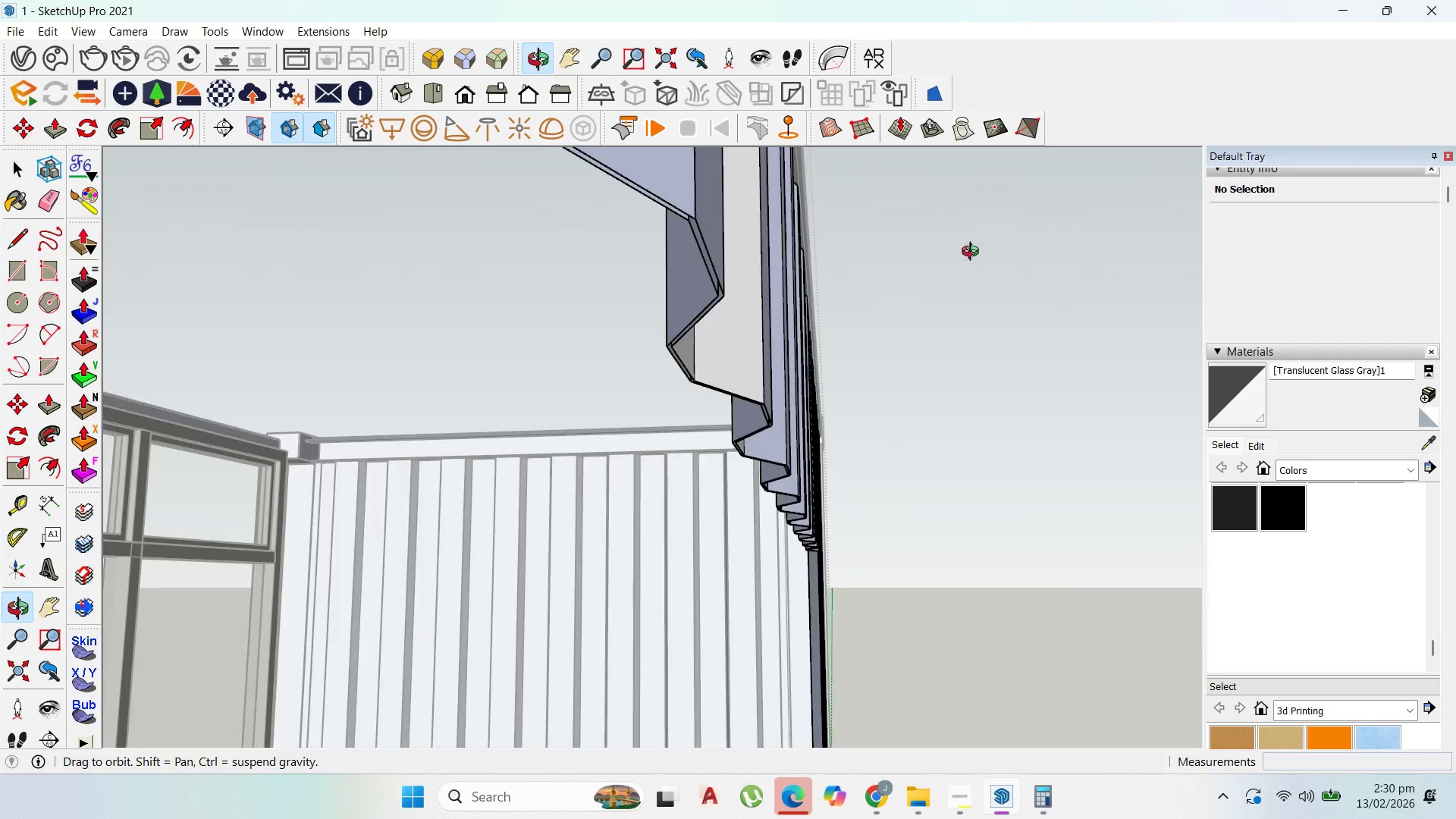 
scroll: coordinate [761, 556], scroll_direction: down, amount: 4.0
 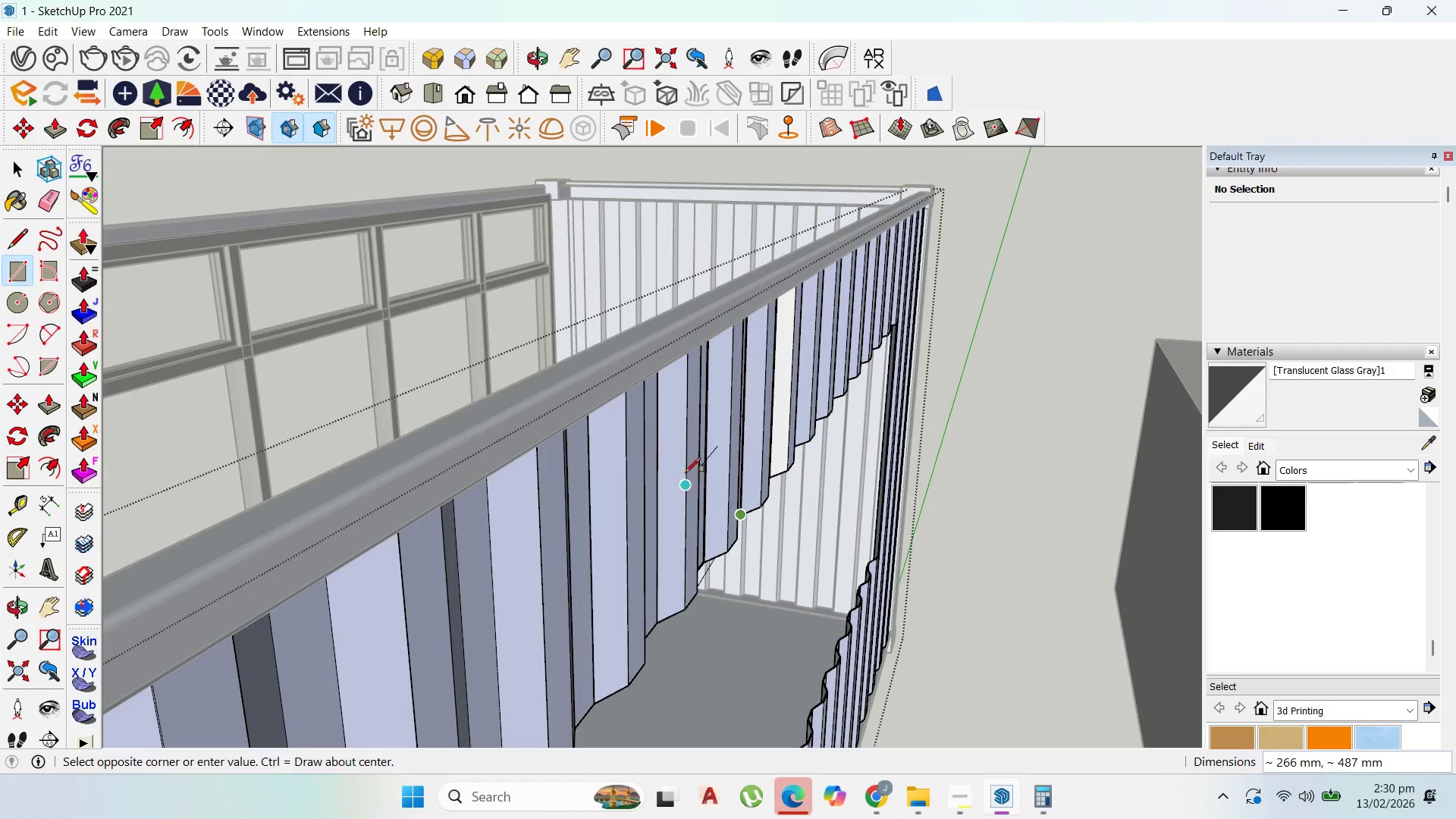 
scroll: coordinate [821, 189], scroll_direction: up, amount: 23.0
 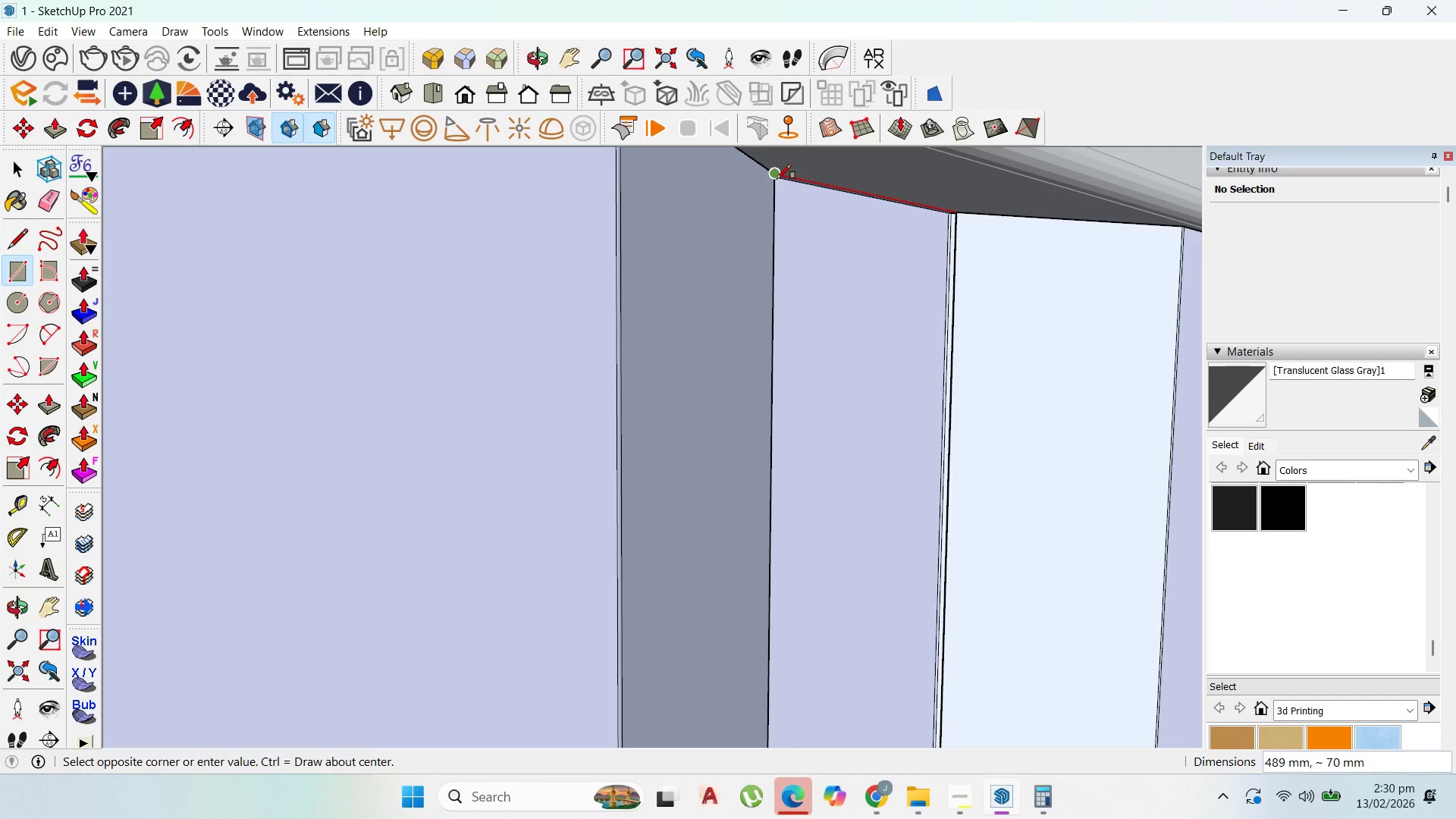 
left_click([777, 179])
 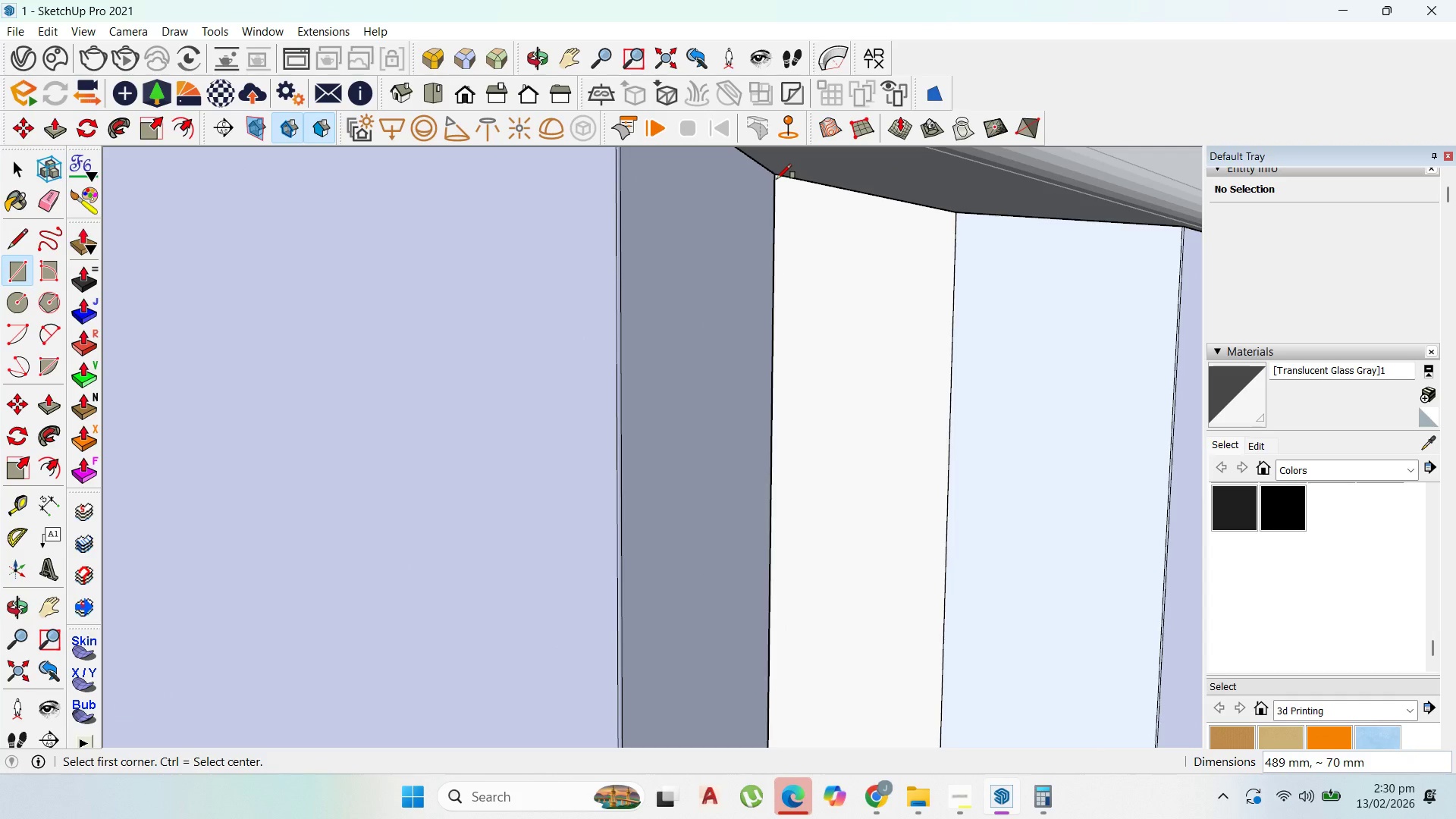 
scroll: coordinate [856, 256], scroll_direction: down, amount: 13.0
 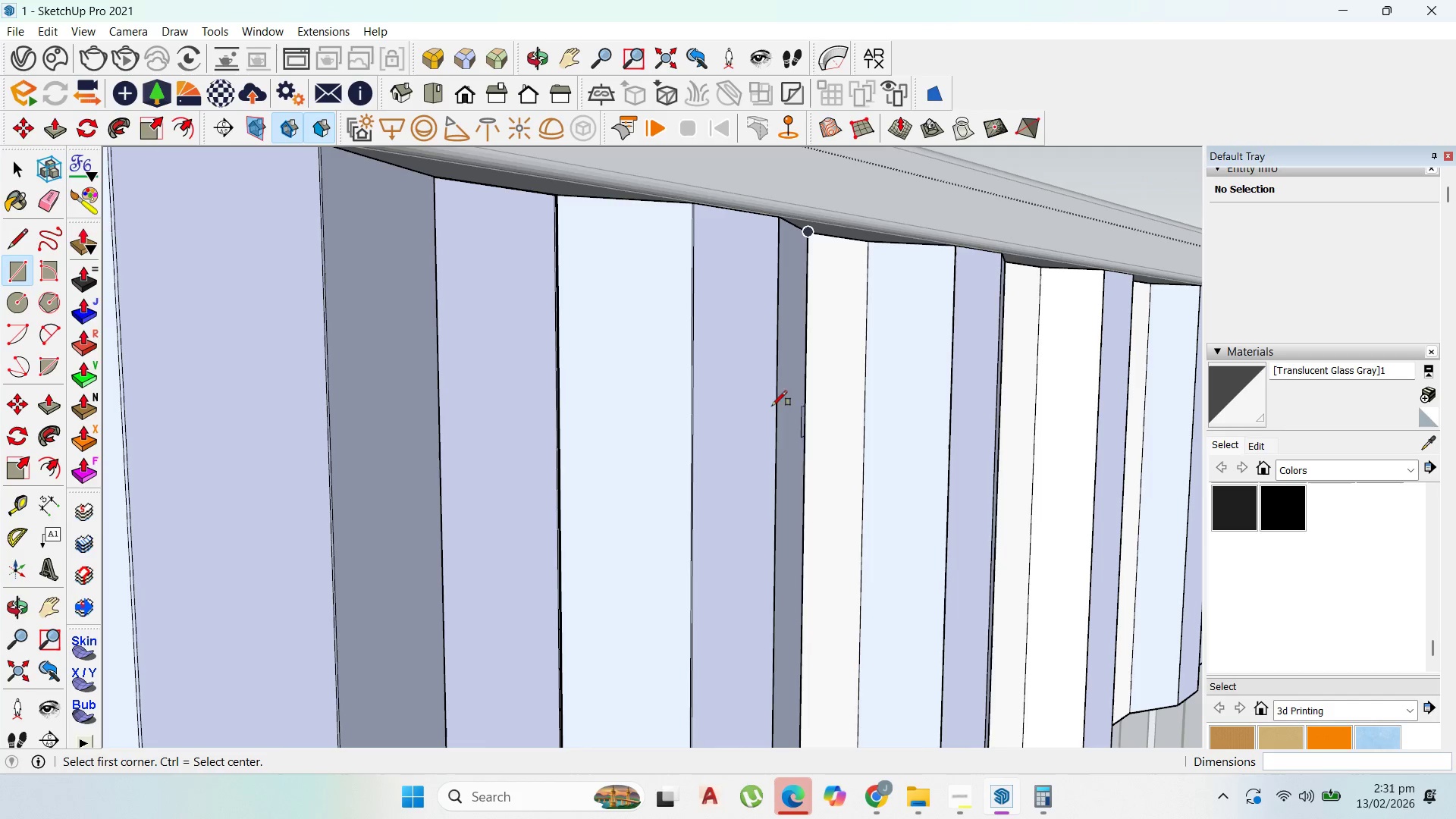 
scroll: coordinate [523, 554], scroll_direction: up, amount: 4.0
 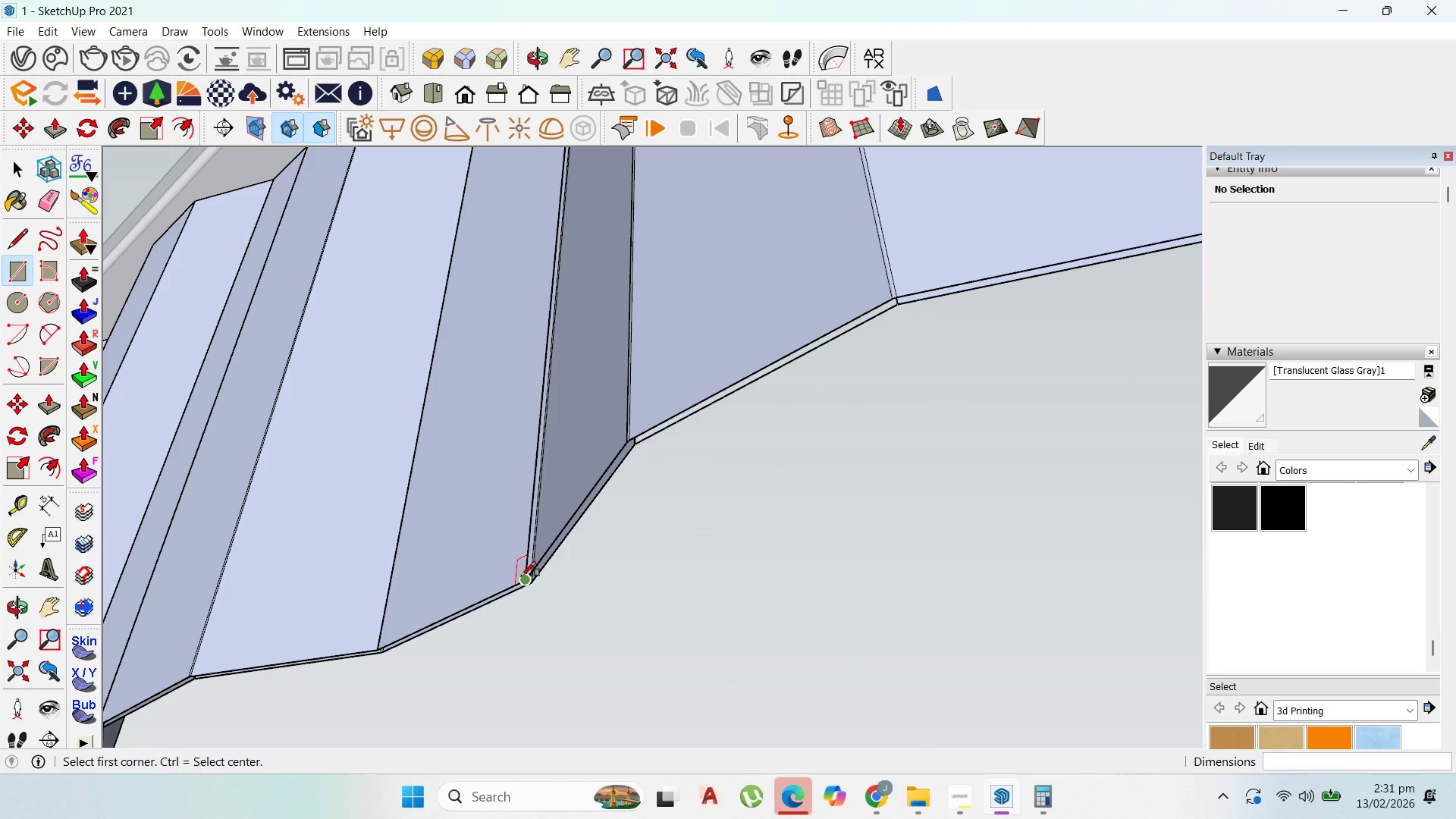 
left_click([521, 577])
 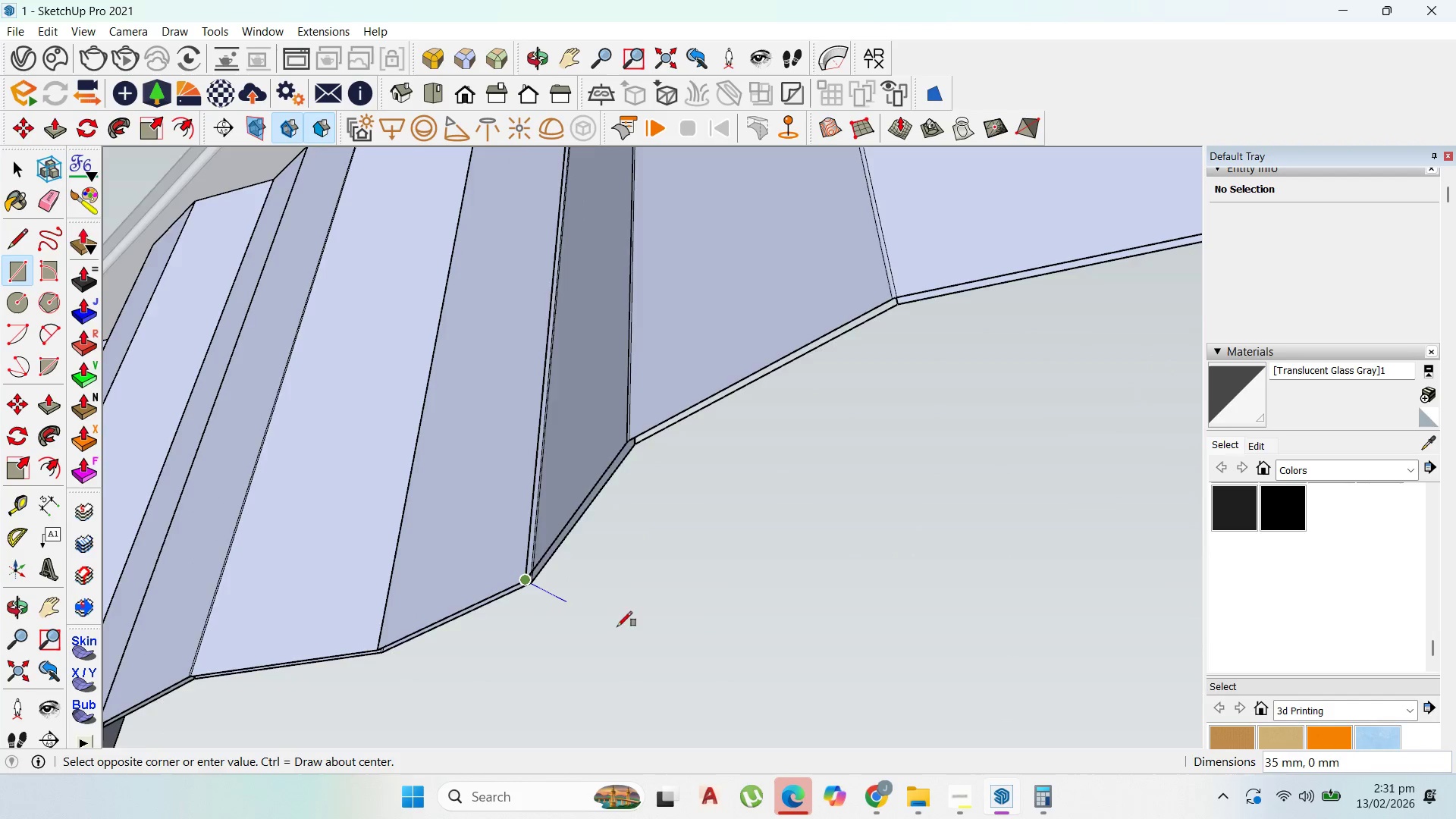 
scroll: coordinate [636, 347], scroll_direction: up, amount: 13.0
 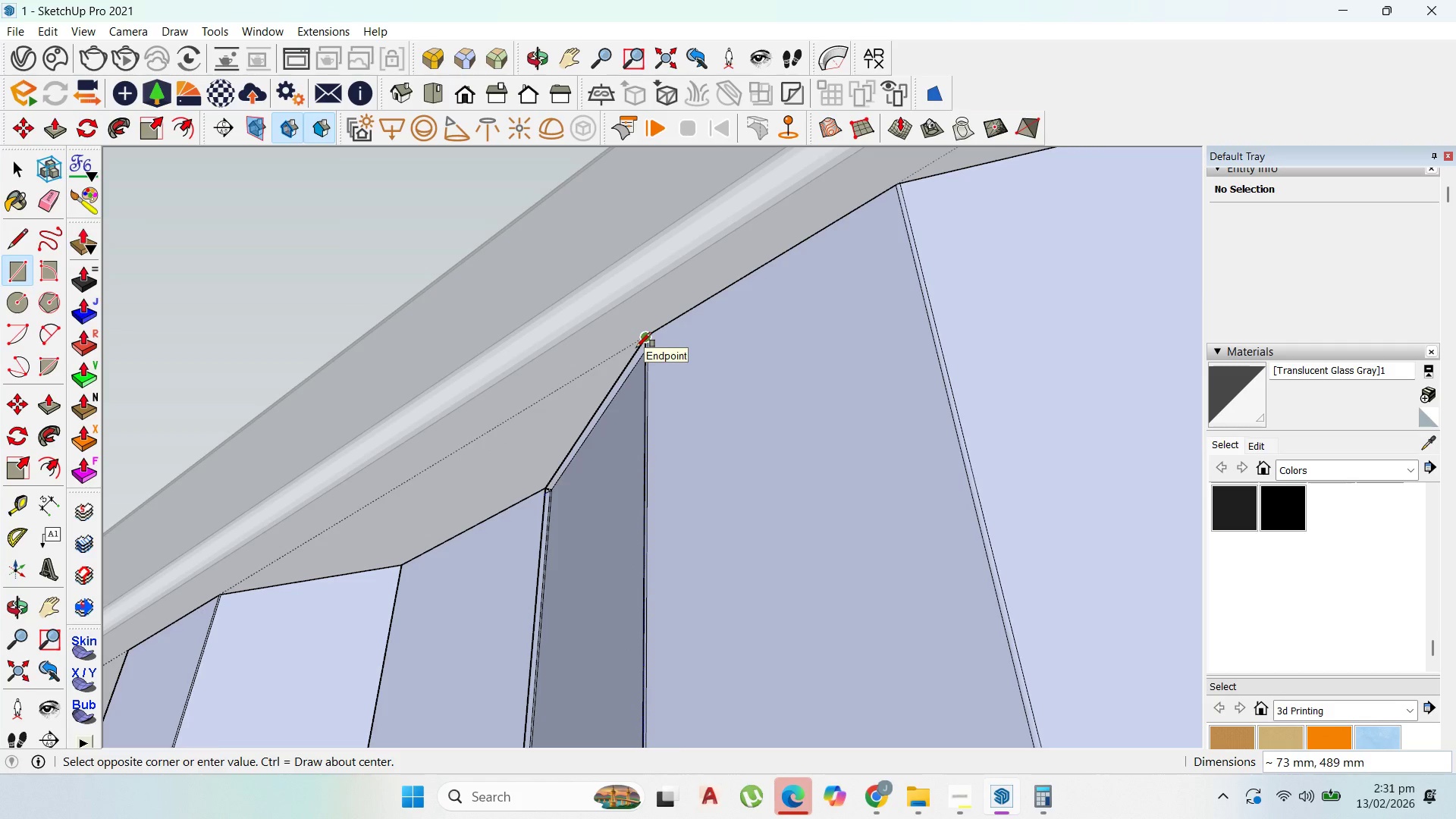 
left_click([636, 347])
 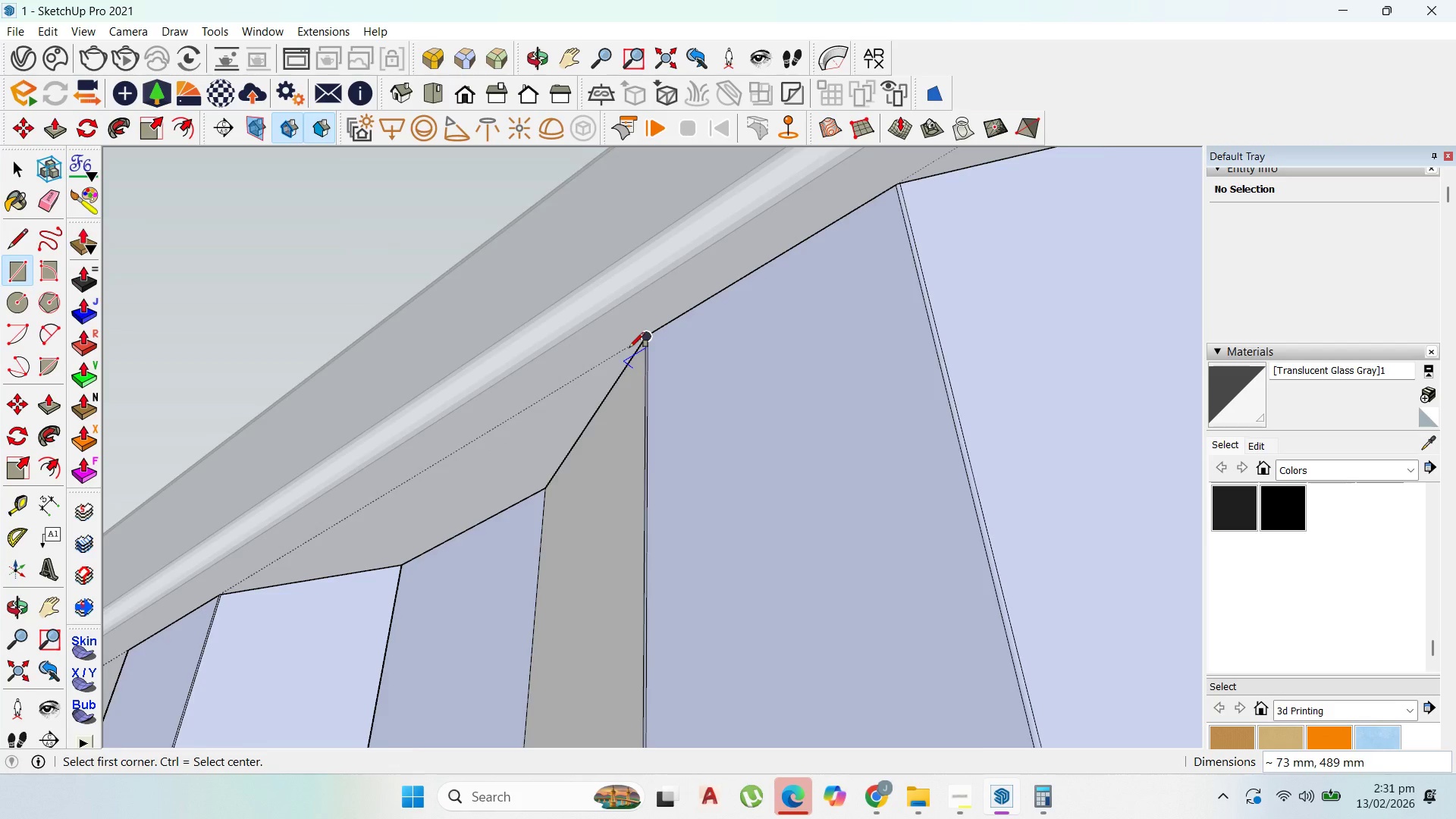 
scroll: coordinate [629, 347], scroll_direction: down, amount: 4.0
 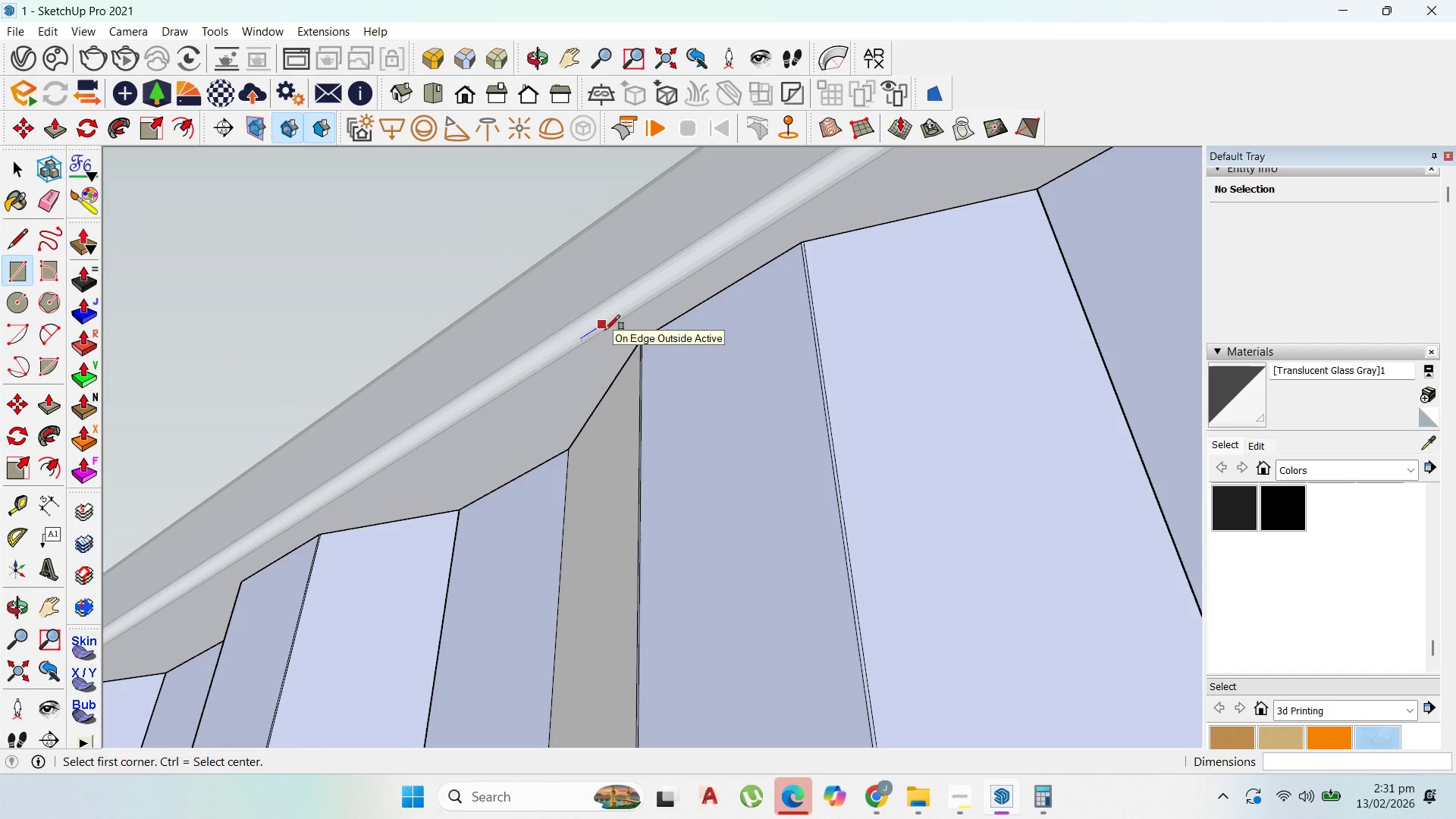 
wait(8.47)
 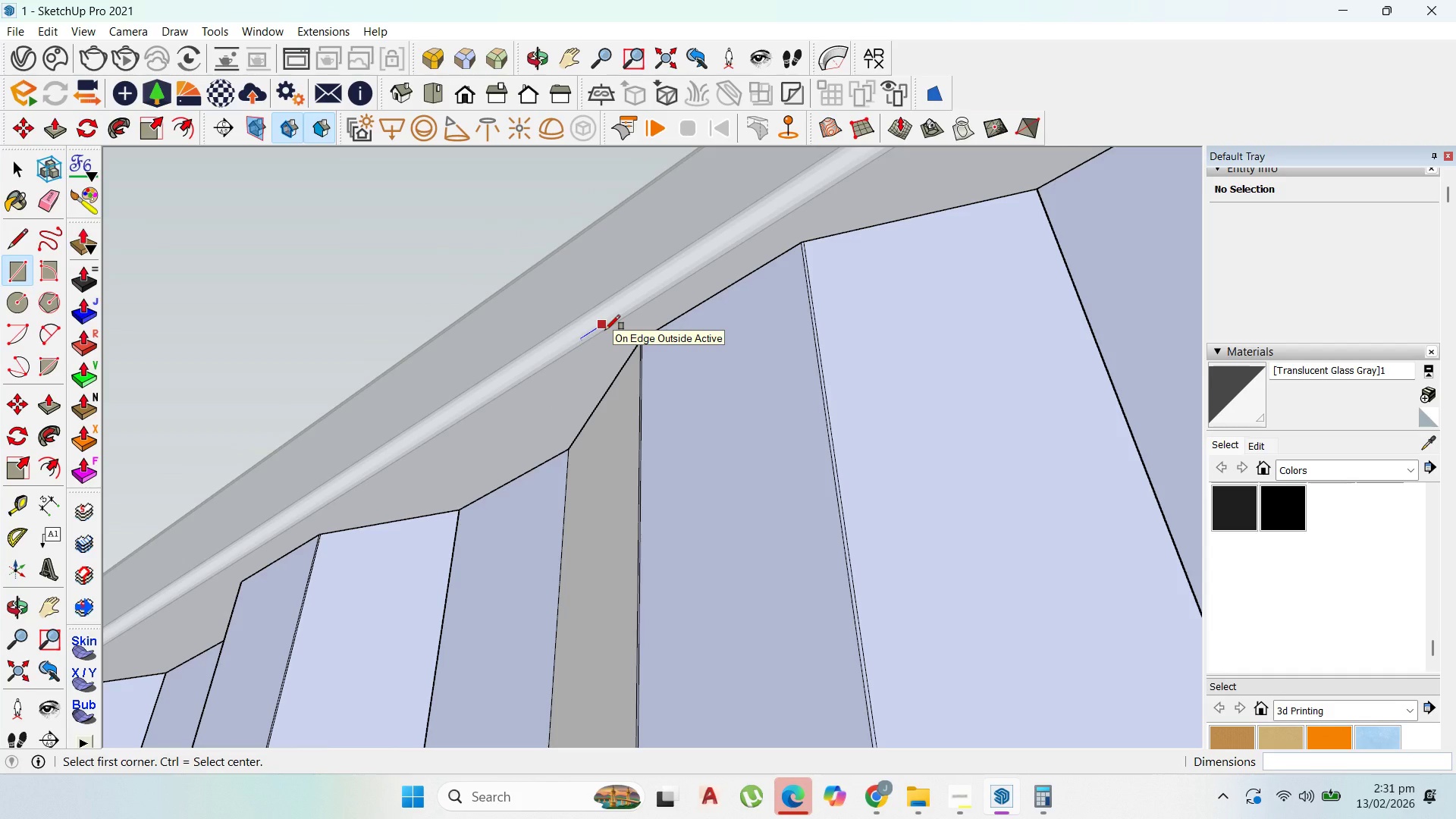 
scroll: coordinate [758, 492], scroll_direction: down, amount: 6.0
 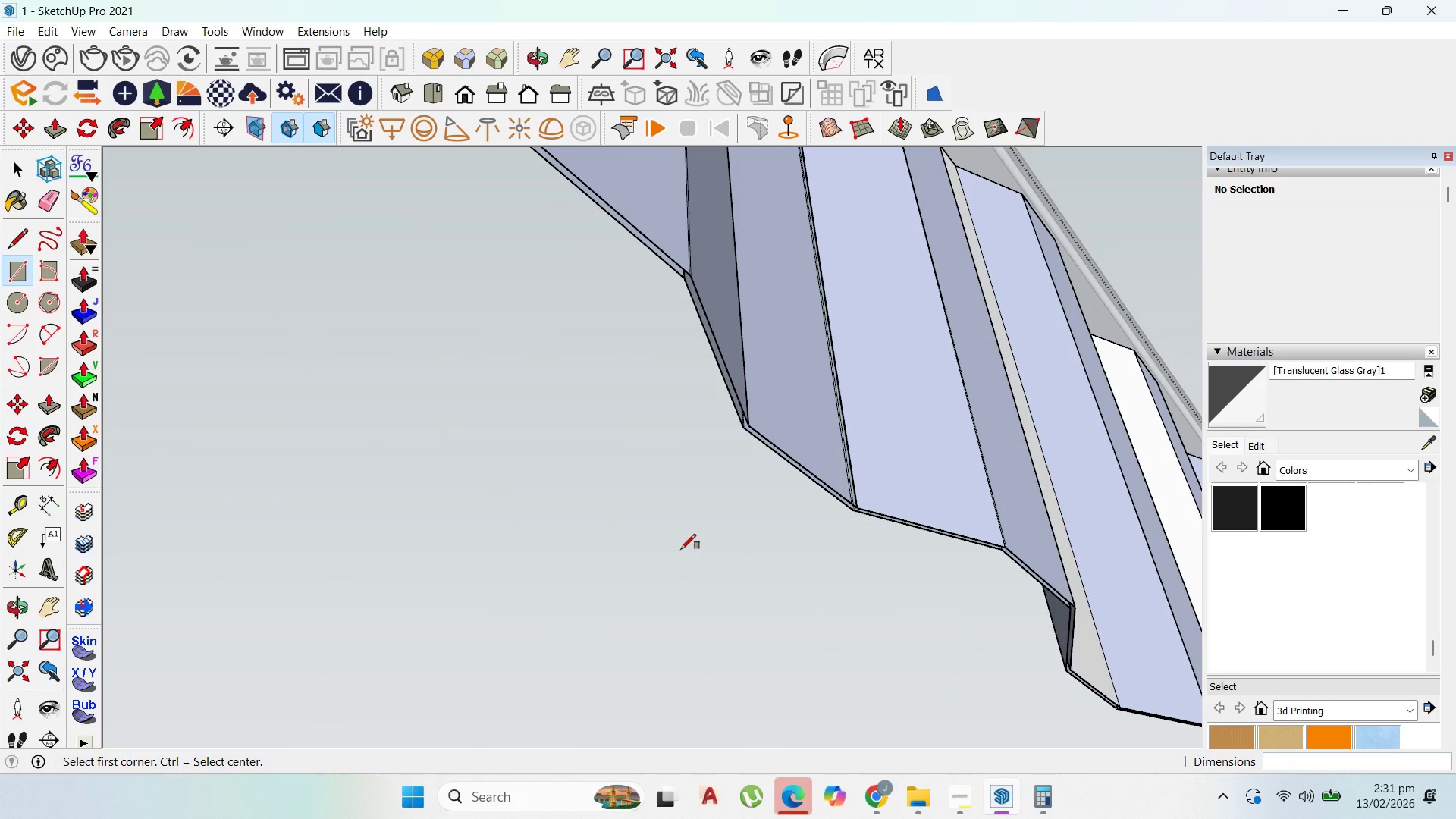 
wait(6.11)
 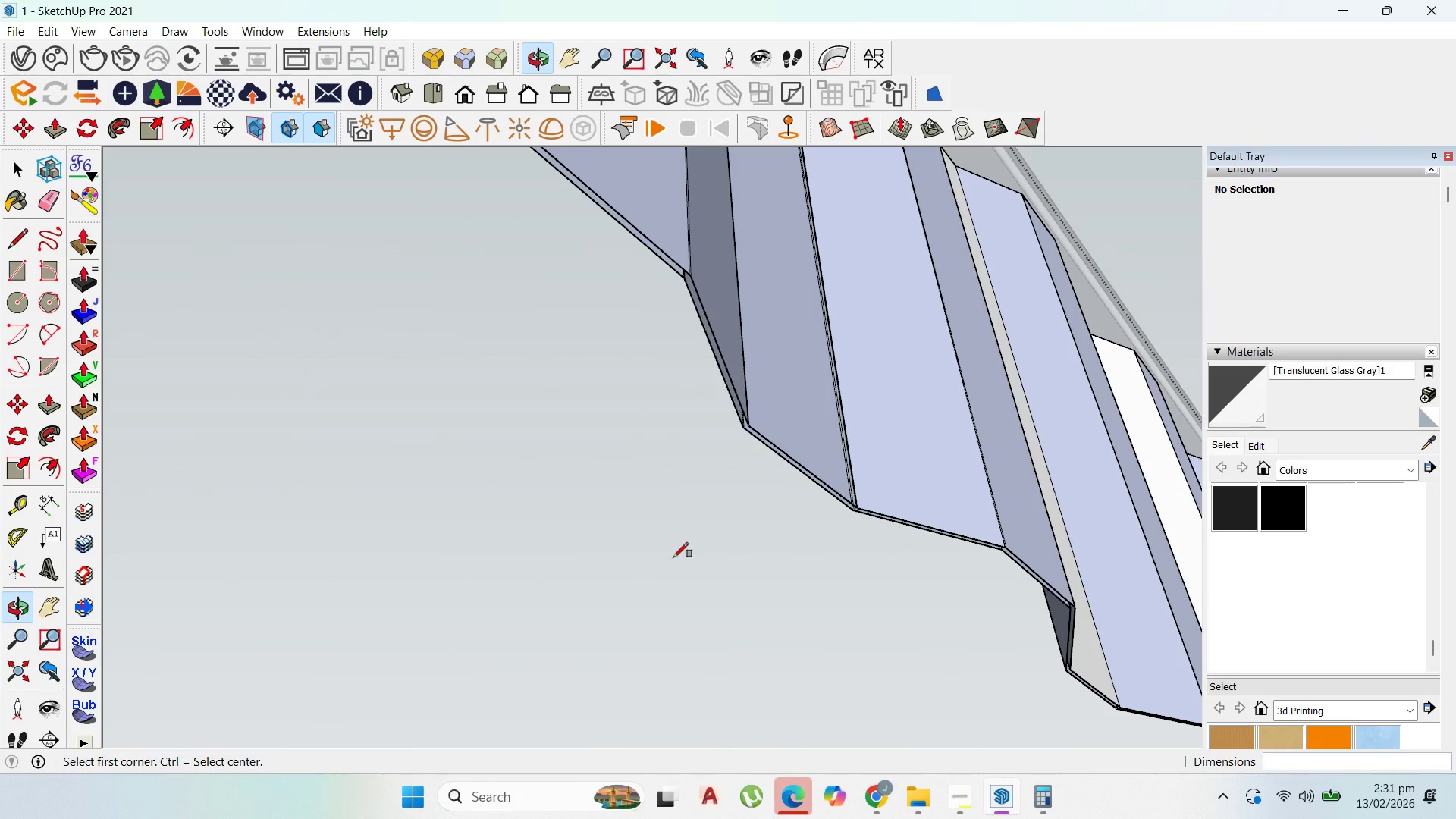 
scroll: coordinate [712, 394], scroll_direction: up, amount: 1.0
 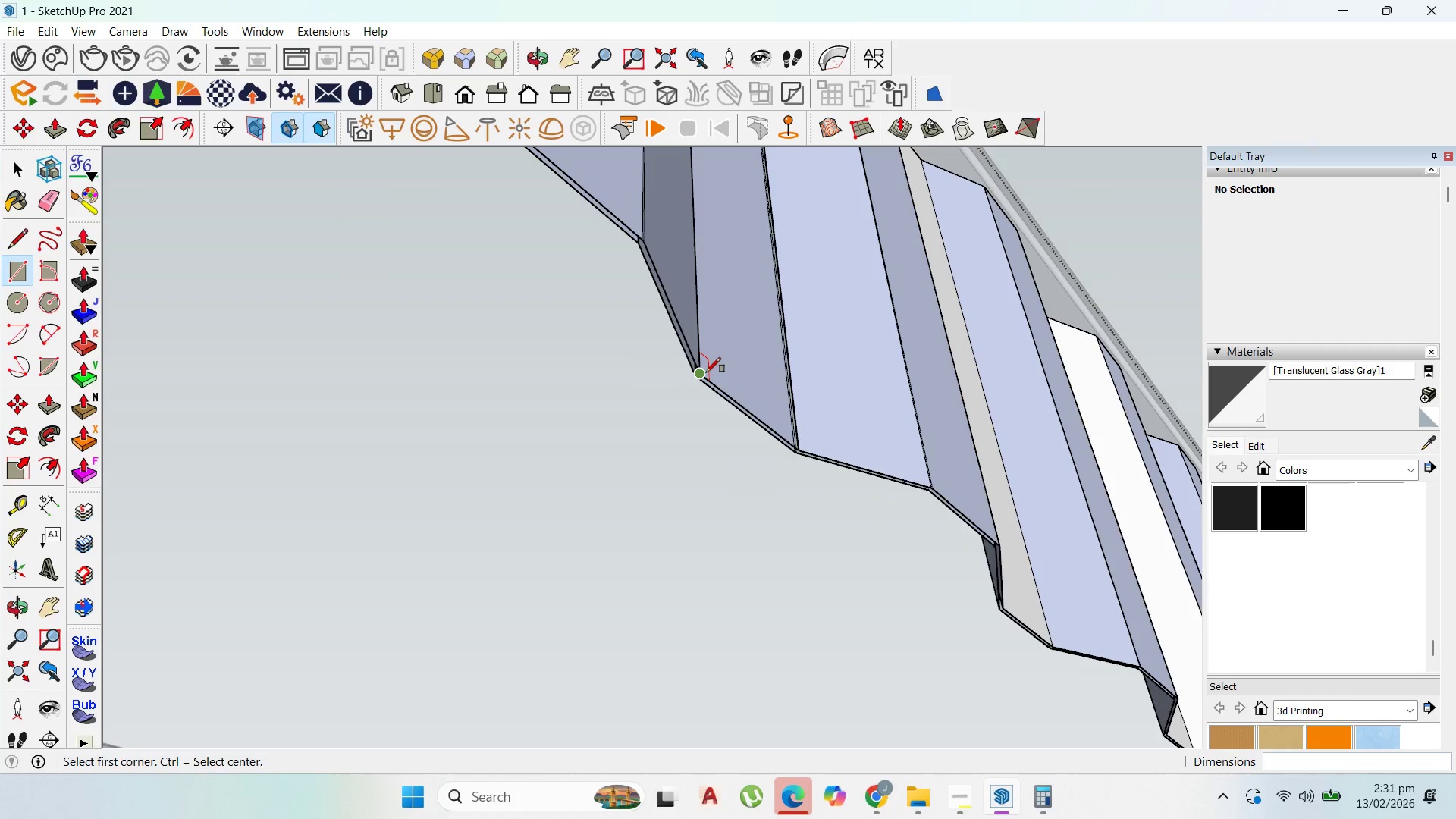 
left_click([706, 372])
 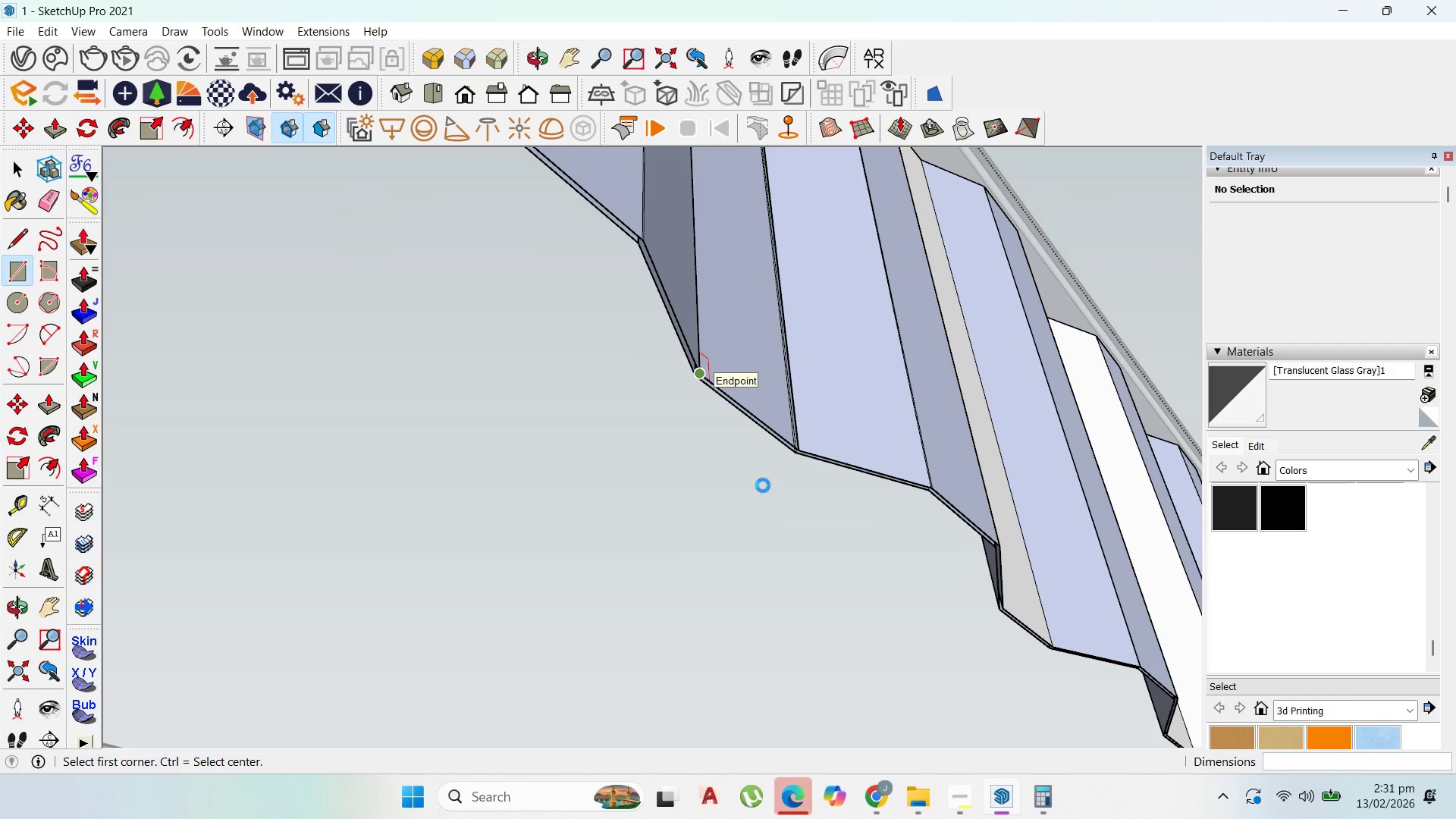 
scroll: coordinate [795, 479], scroll_direction: down, amount: 8.0
 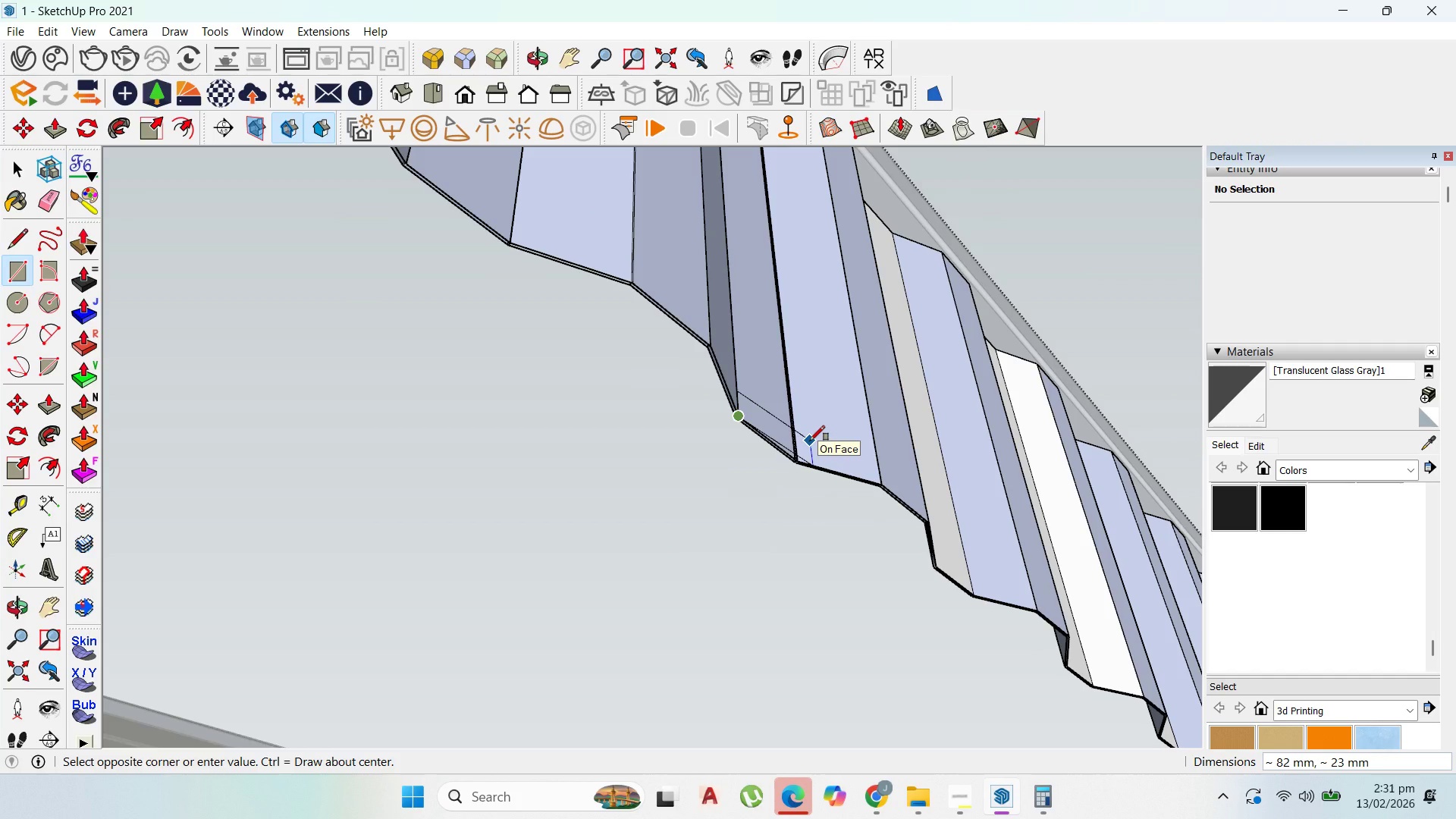 
wait(5.31)
 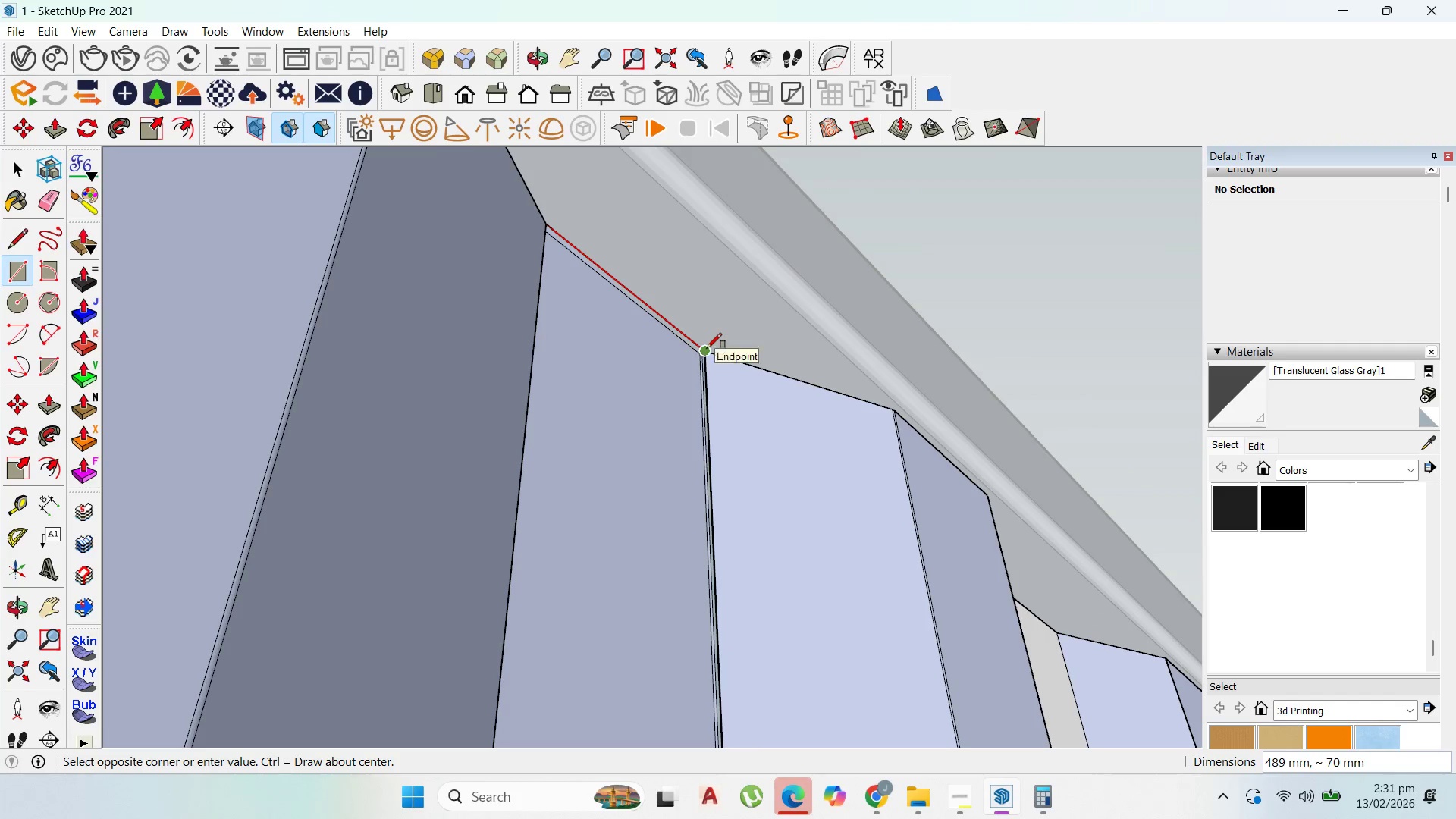 
left_click([707, 348])
 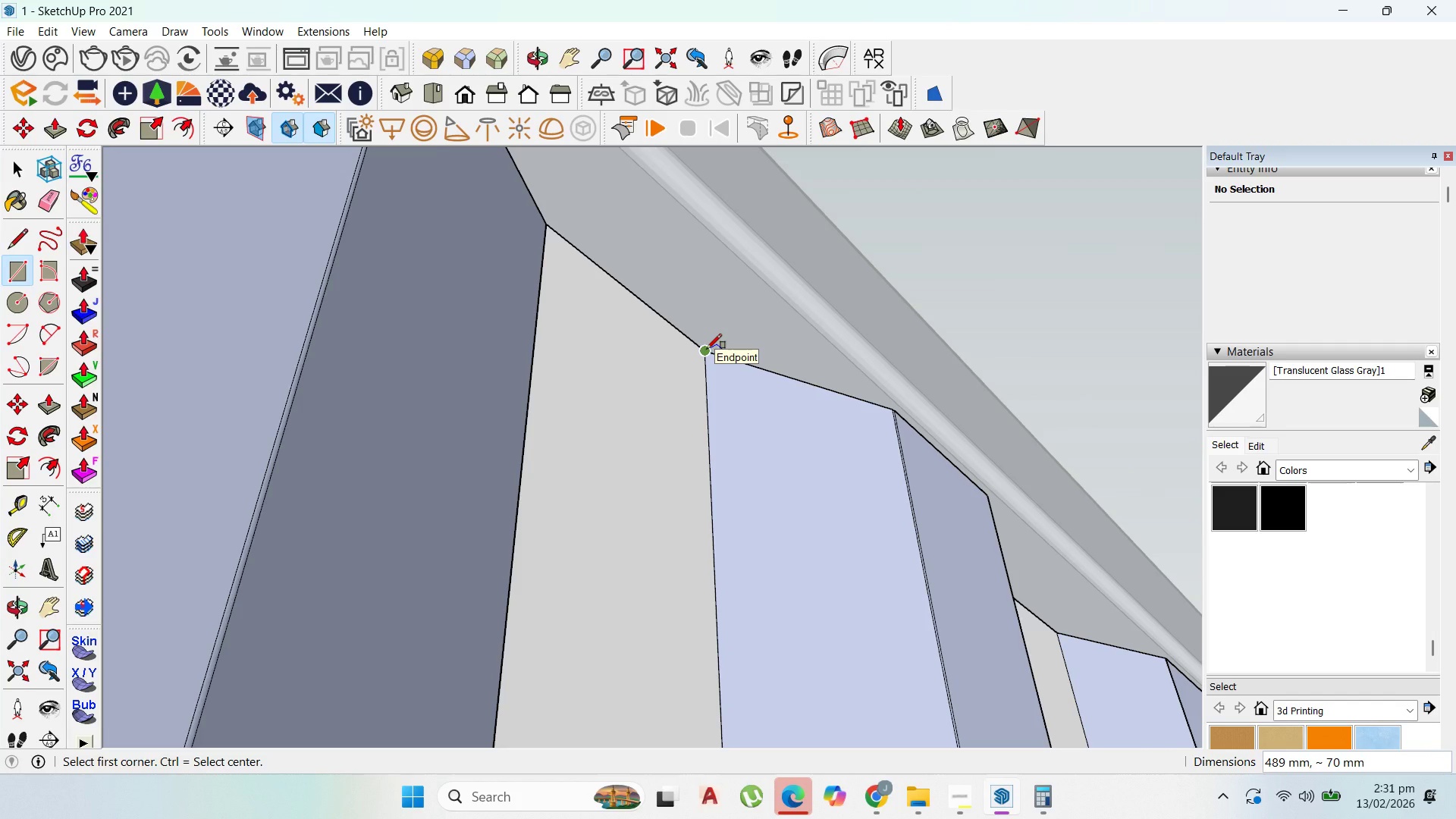 
scroll: coordinate [707, 347], scroll_direction: up, amount: 12.0
 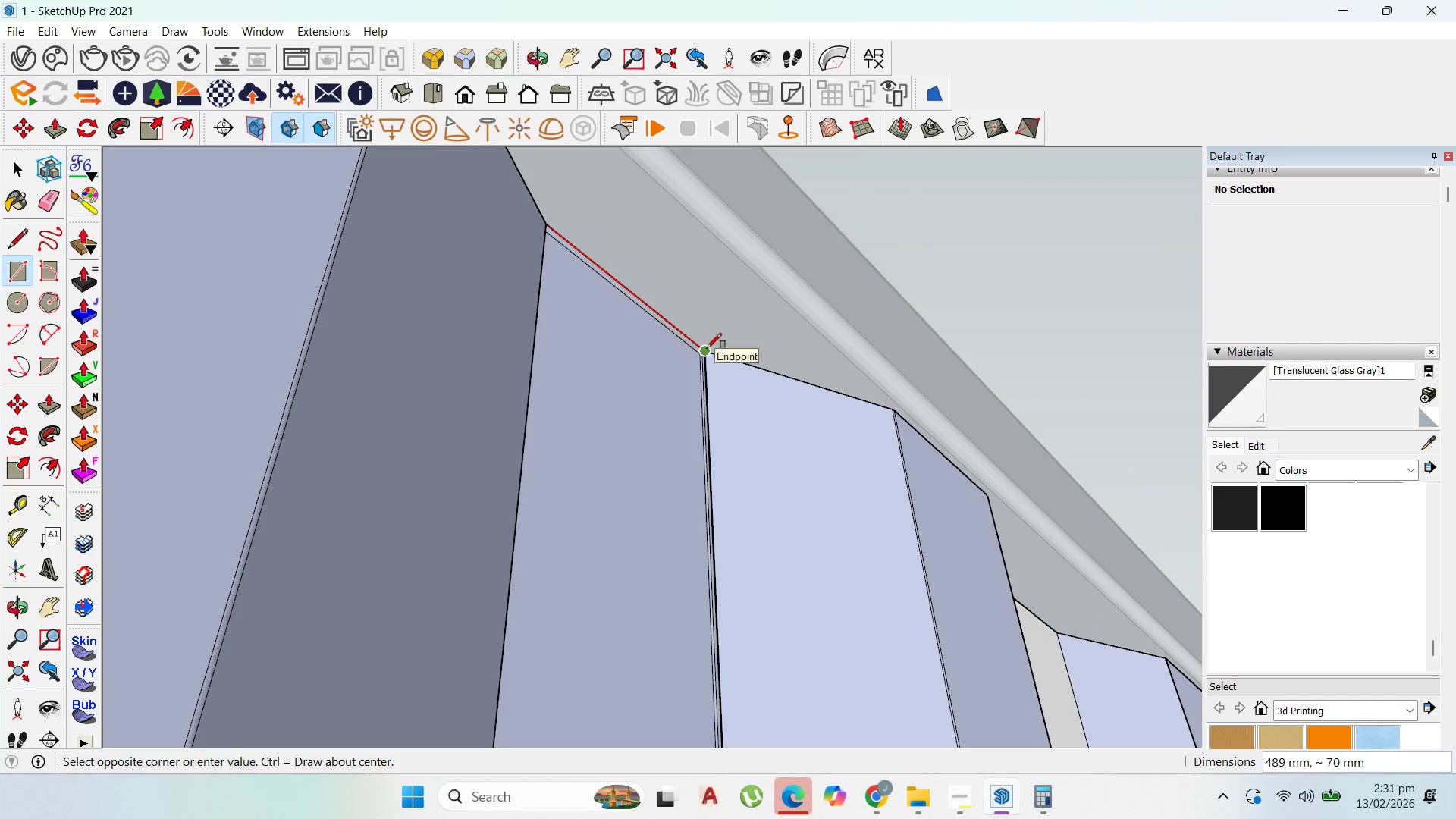 
scroll: coordinate [585, 549], scroll_direction: down, amount: 8.0
 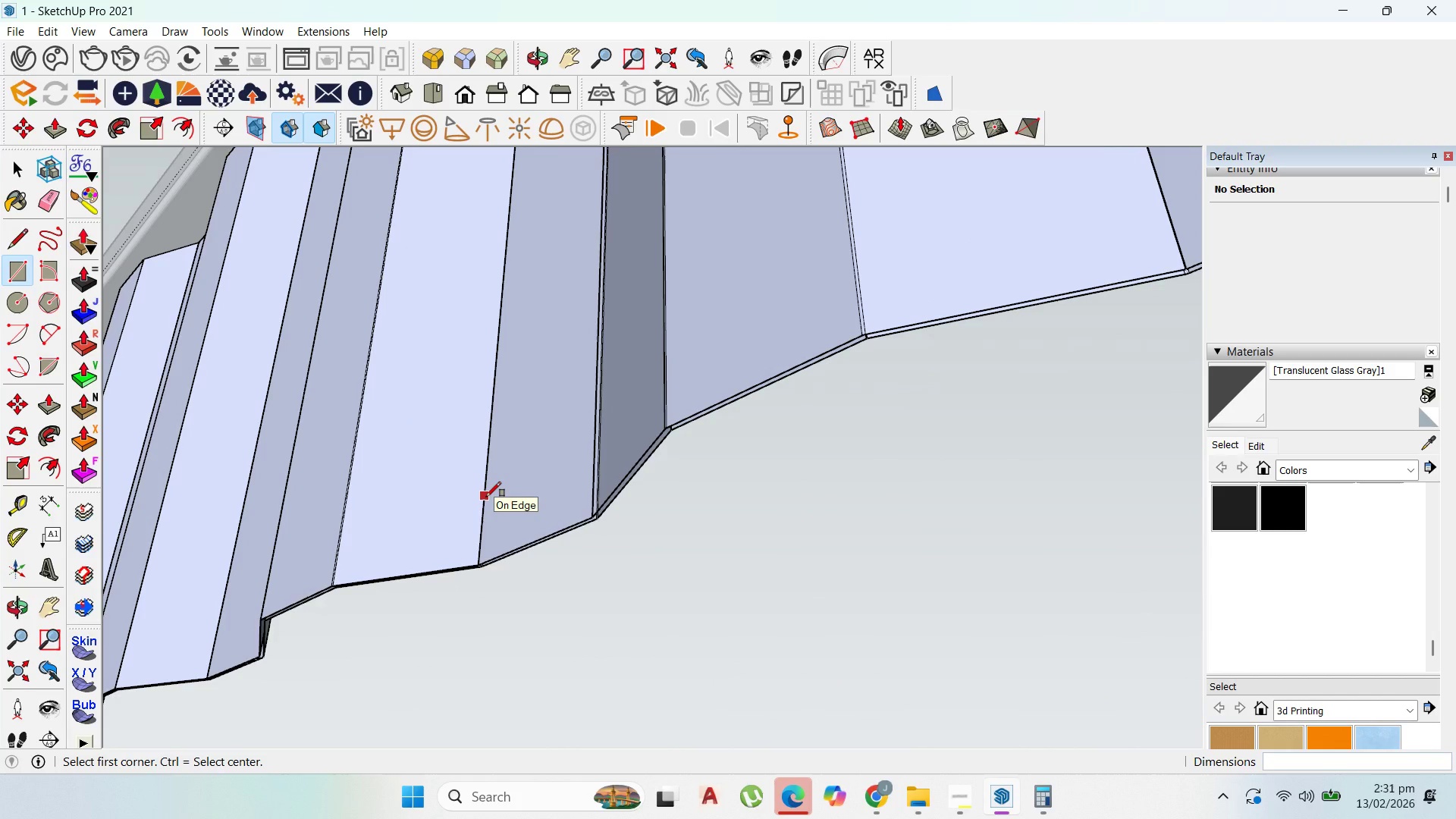 
wait(10.84)
 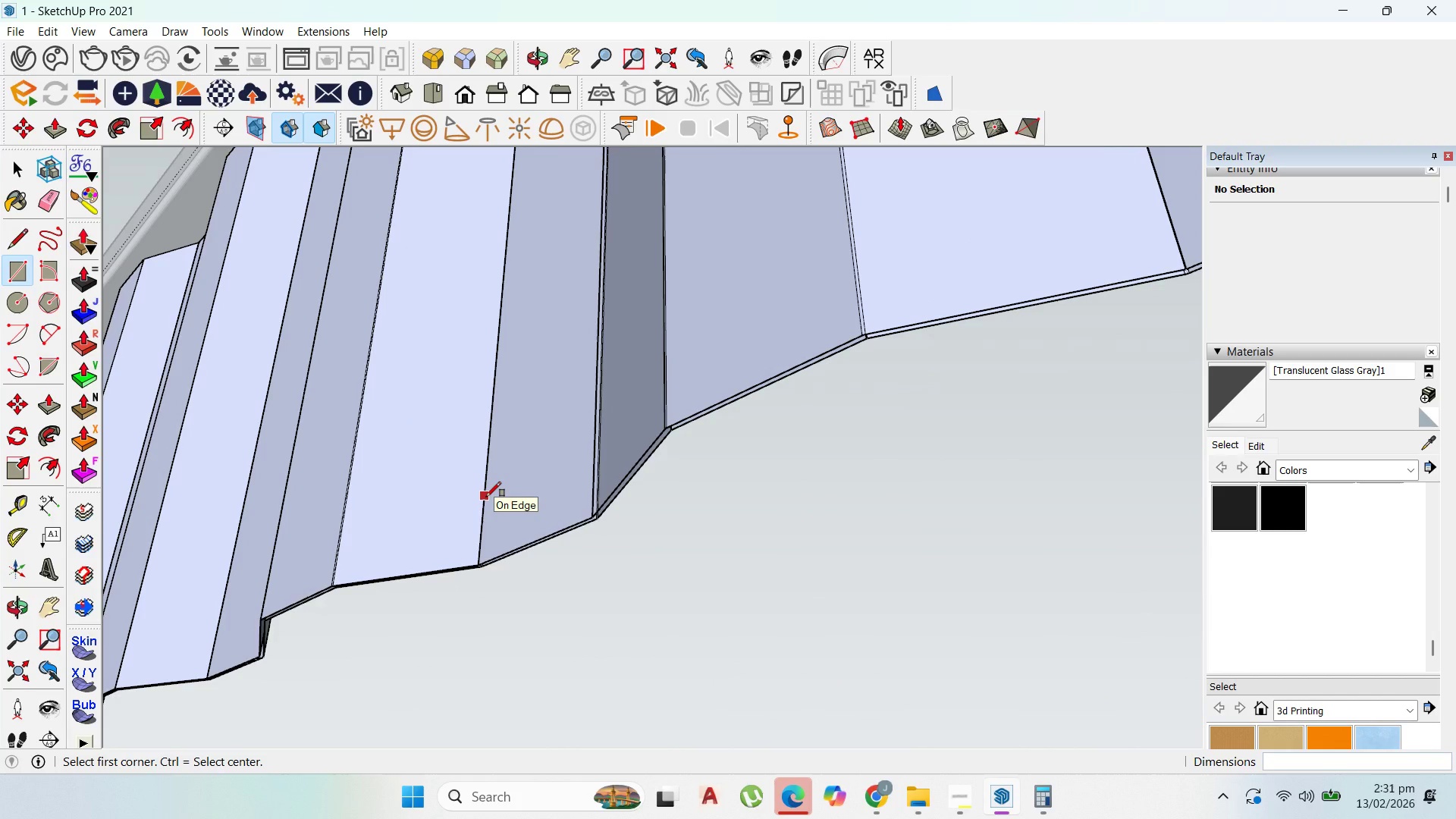 
scroll: coordinate [615, 499], scroll_direction: up, amount: 6.0
 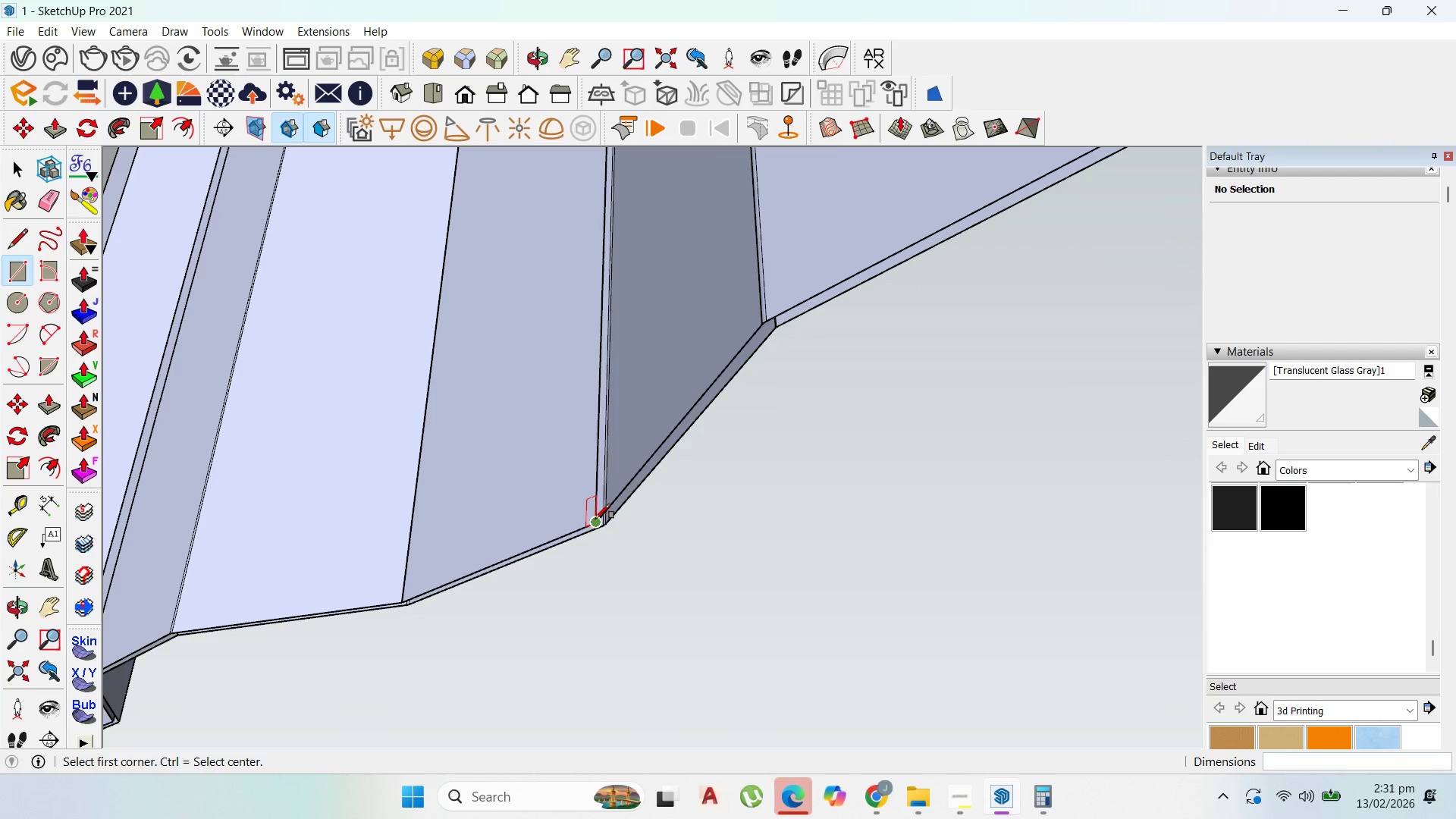 
left_click([595, 519])
 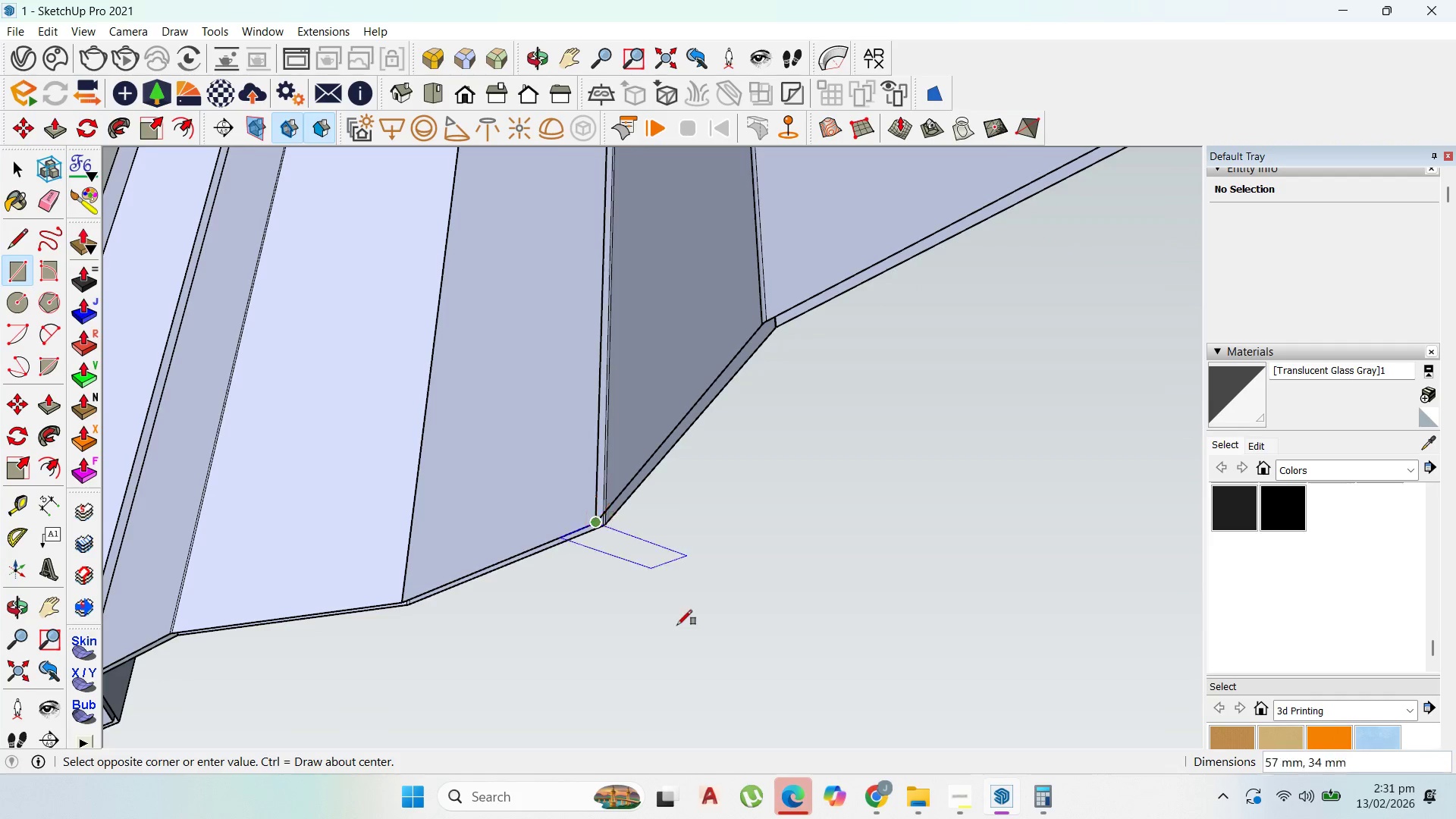 
scroll: coordinate [679, 629], scroll_direction: down, amount: 4.0
 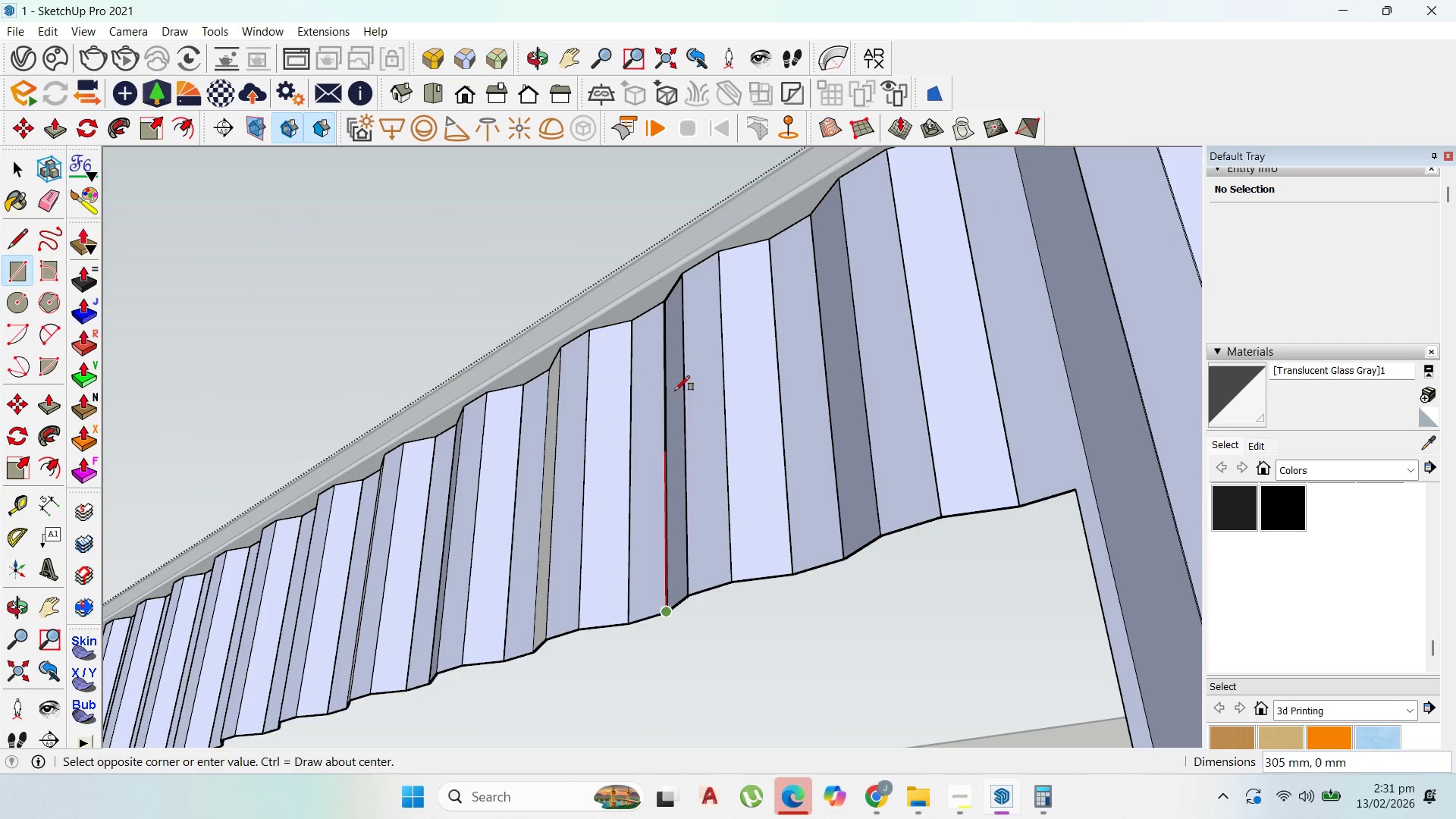 
scroll: coordinate [678, 246], scroll_direction: up, amount: 19.0
 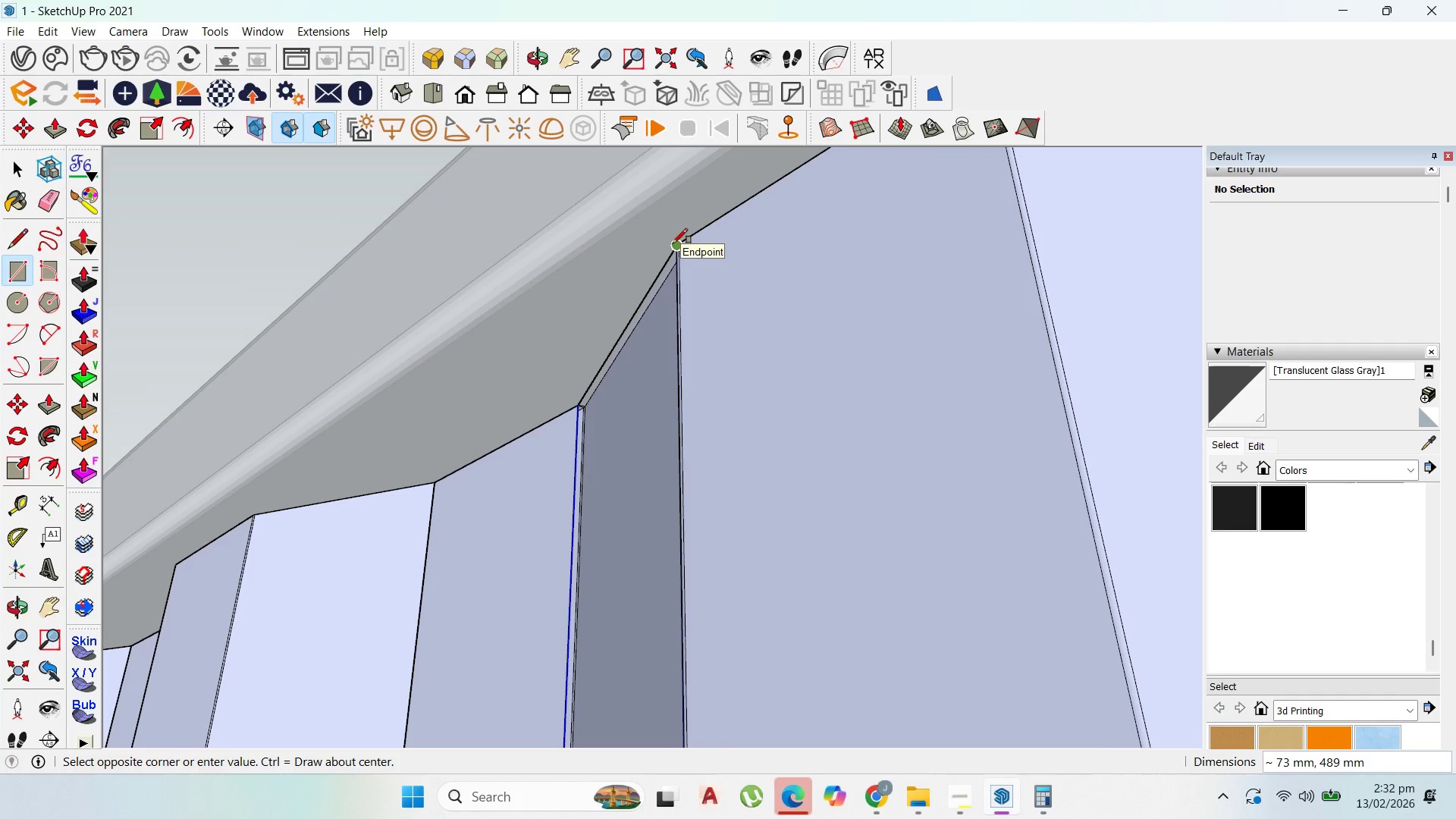 
left_click([673, 243])
 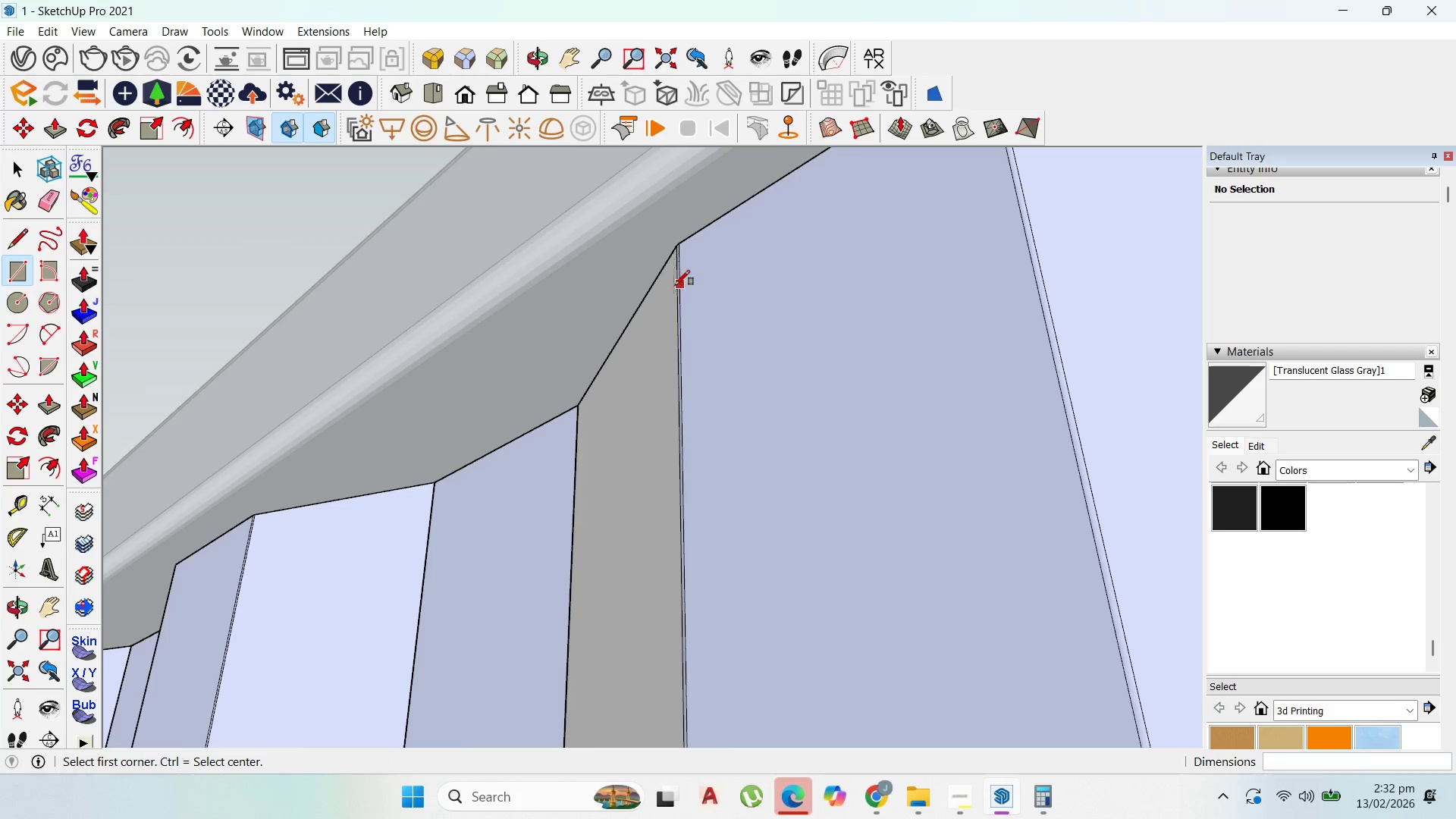 
scroll: coordinate [818, 447], scroll_direction: down, amount: 19.0
 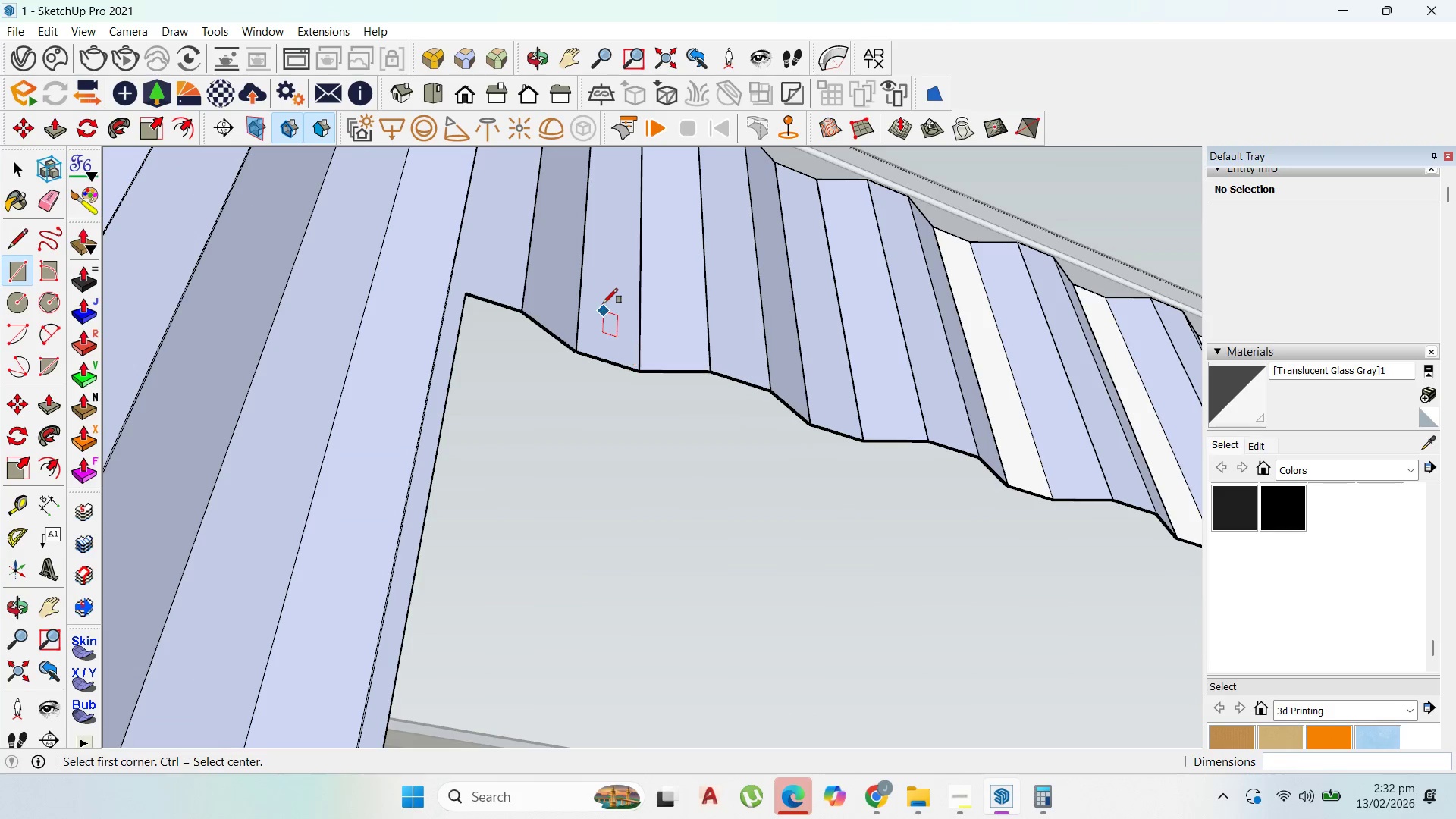 
scroll: coordinate [730, 377], scroll_direction: up, amount: 9.0
 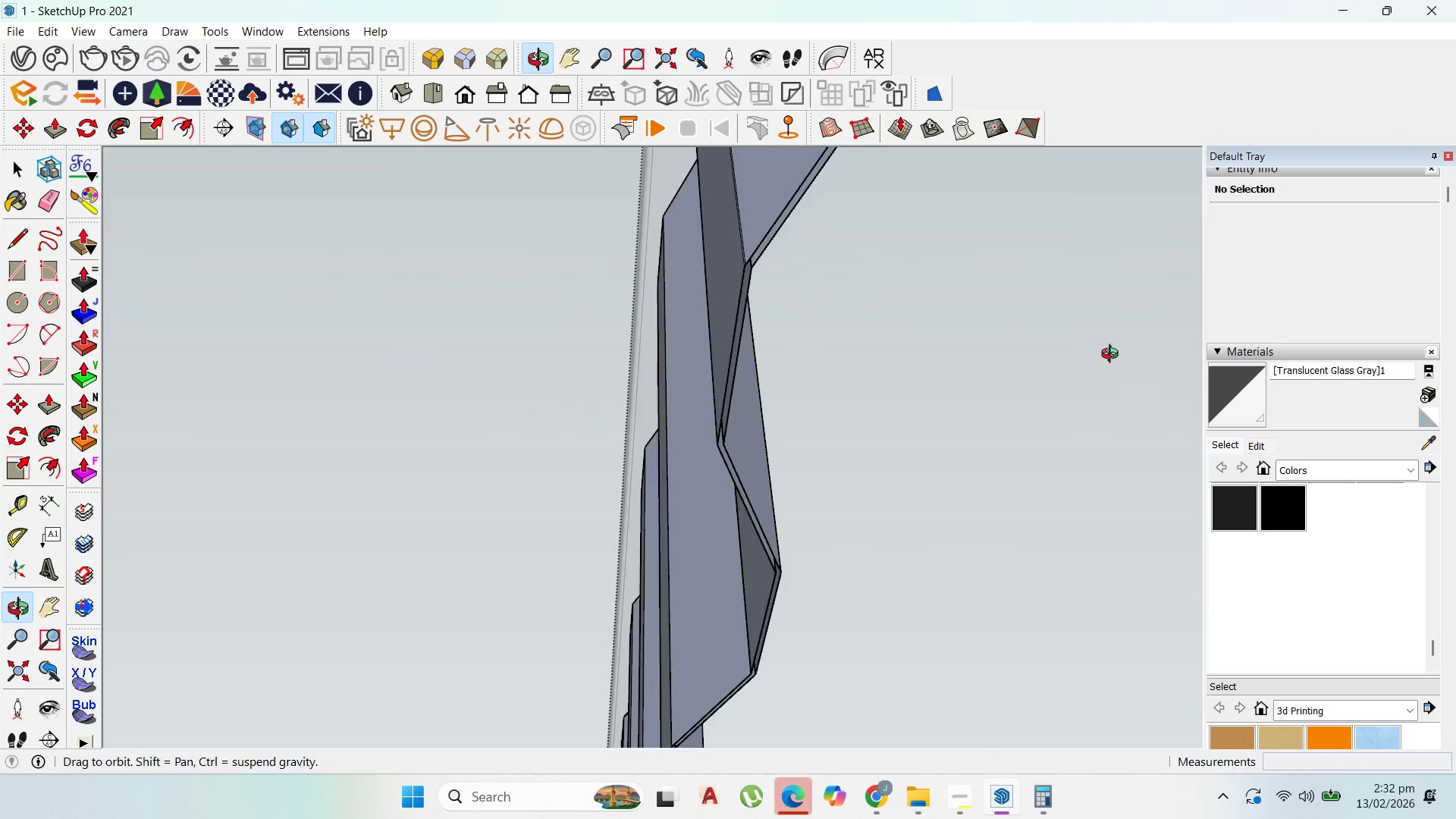 
scroll: coordinate [500, 381], scroll_direction: none, amount: 0.0
 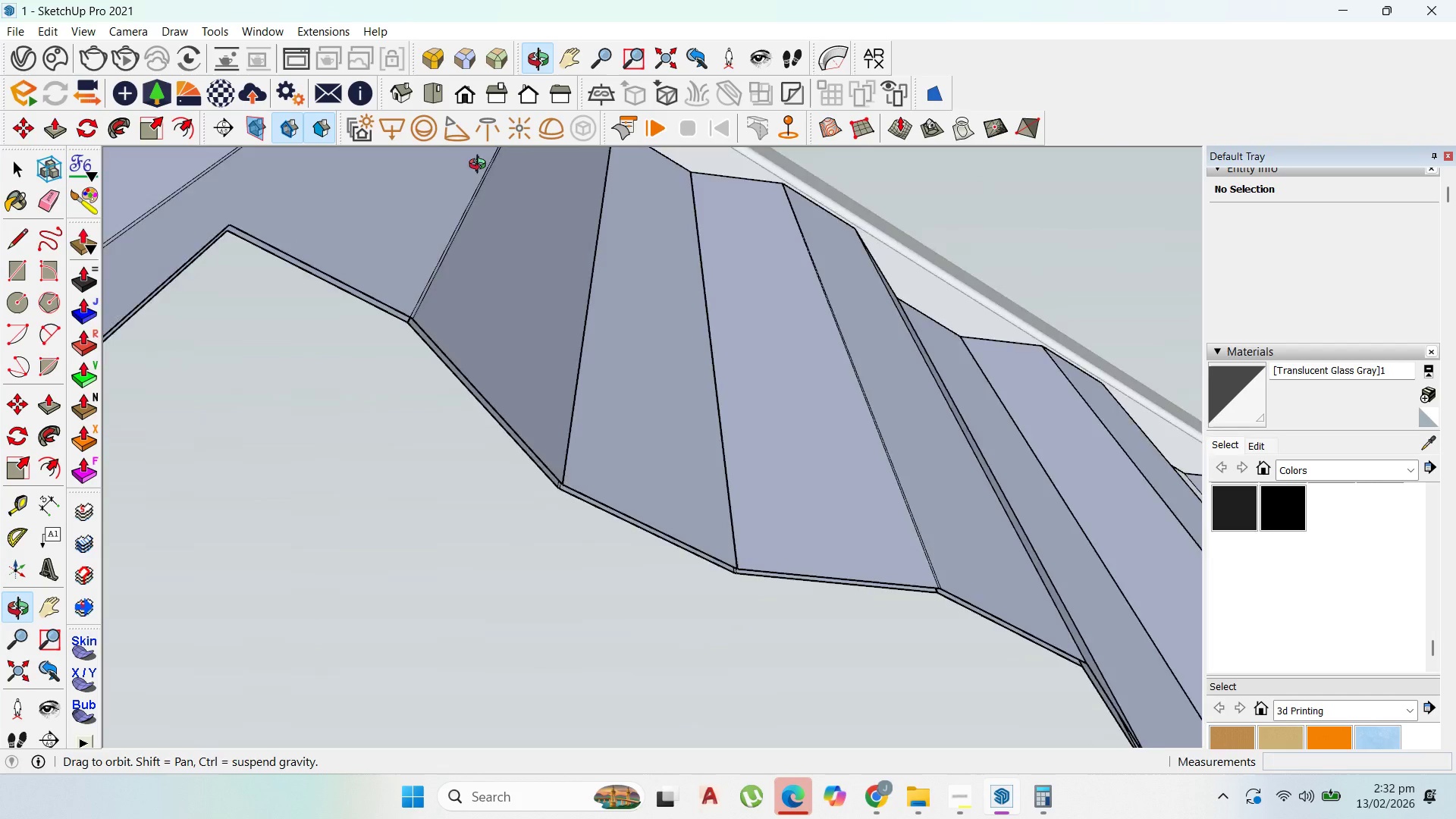 
scroll: coordinate [654, 424], scroll_direction: down, amount: 32.0
 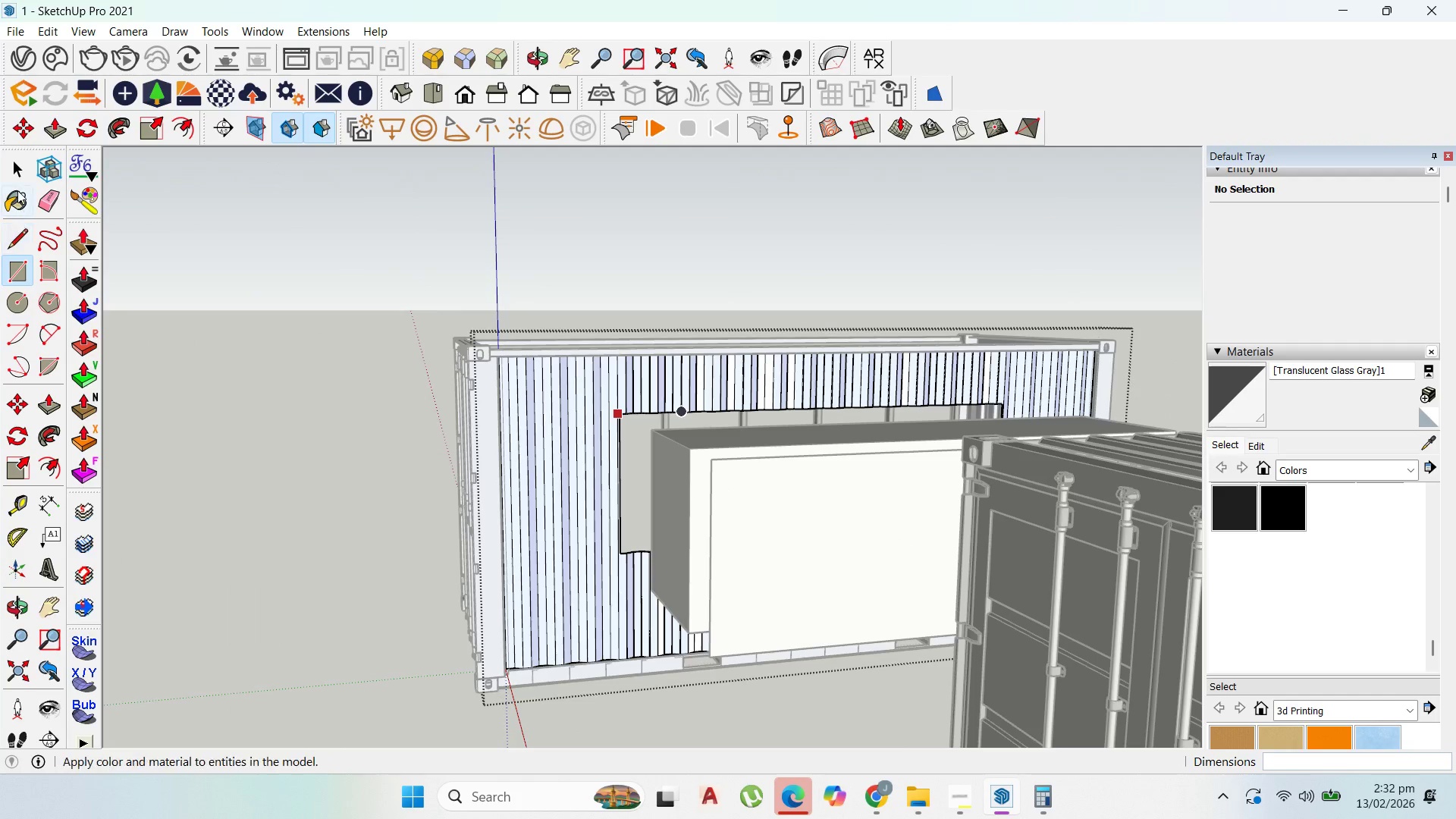 
left_click([18, 165])
 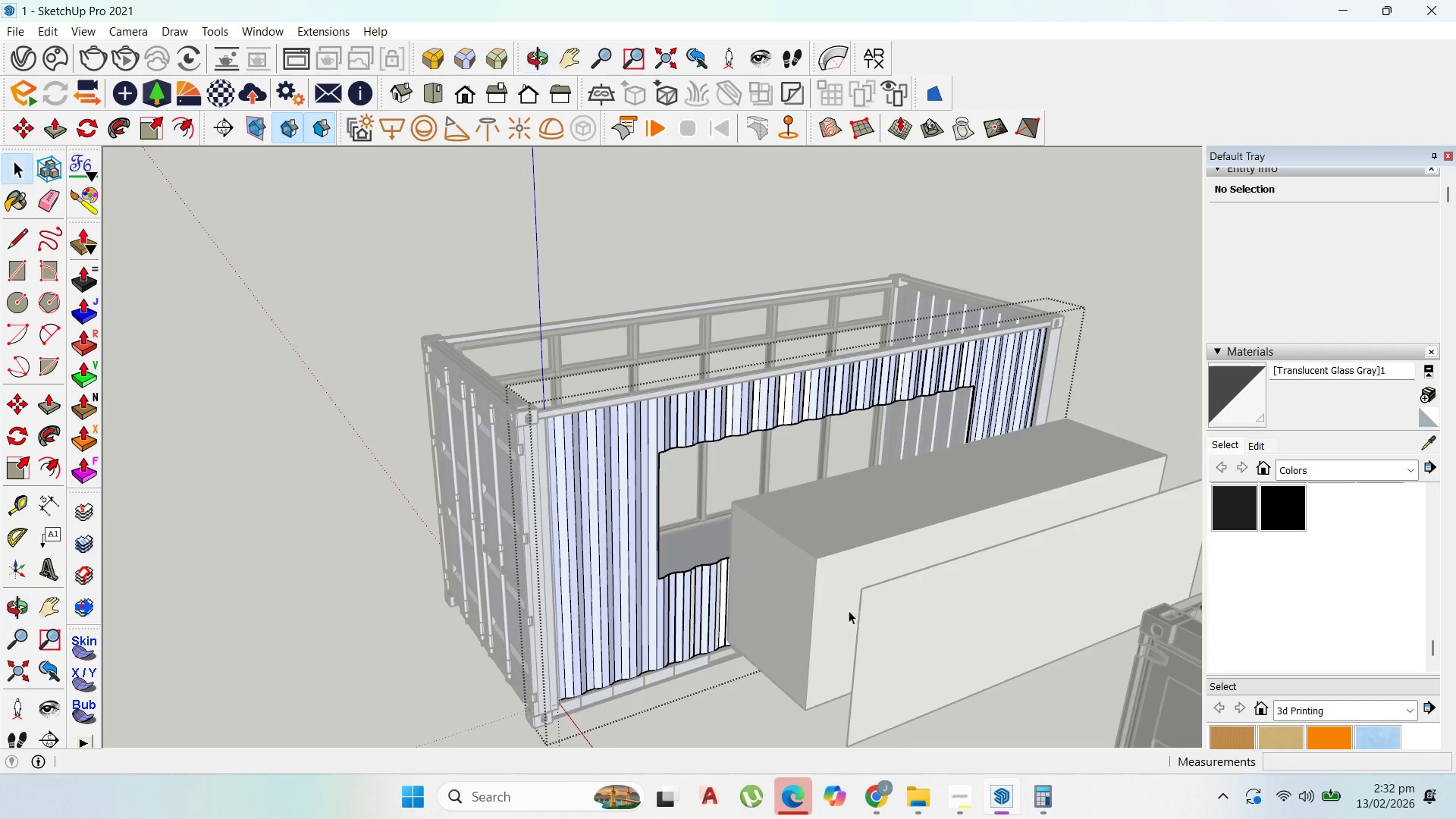 
key(Escape)
 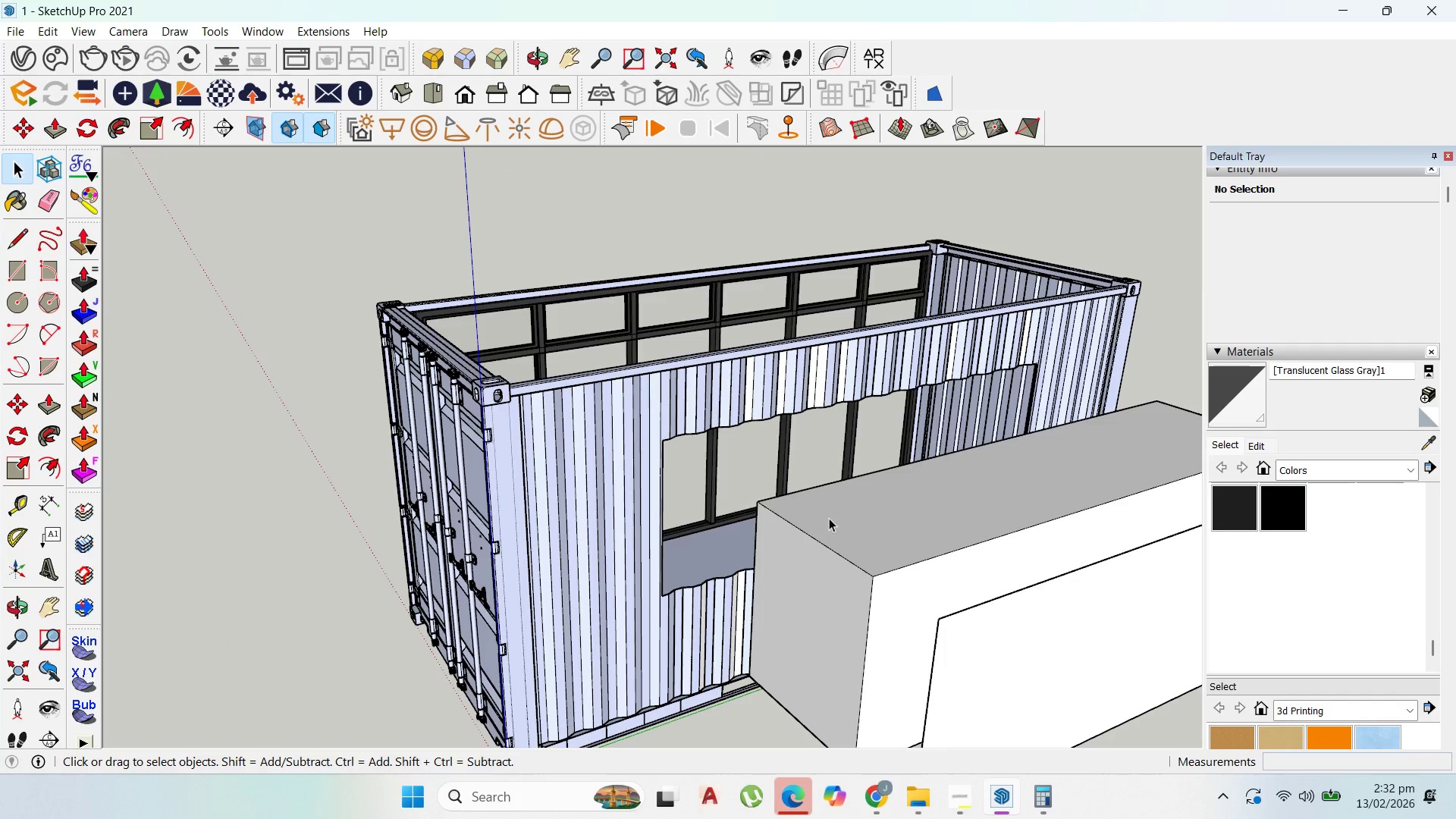 
scroll: coordinate [645, 504], scroll_direction: up, amount: 2.0
 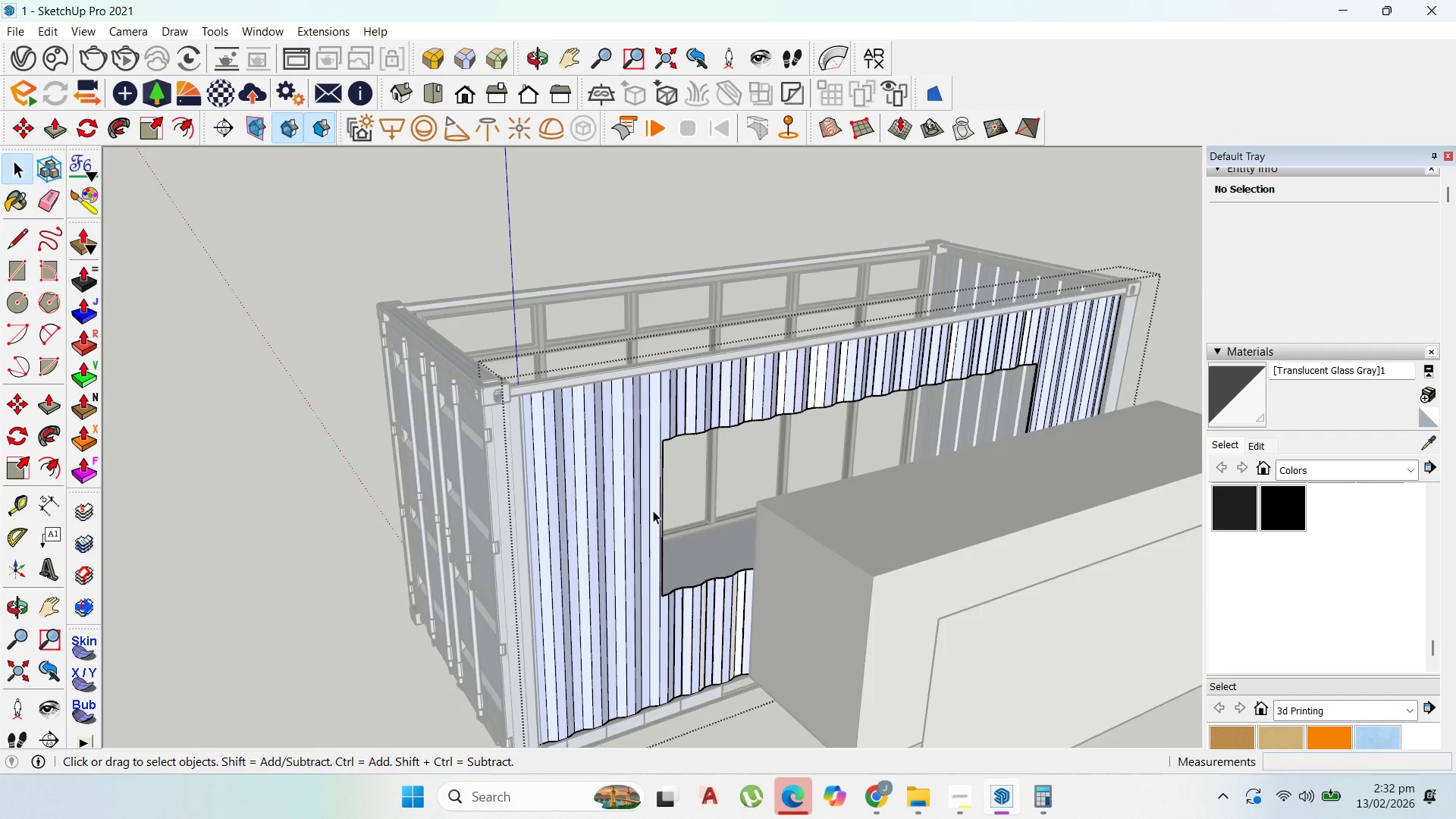 
key(Escape)
 